 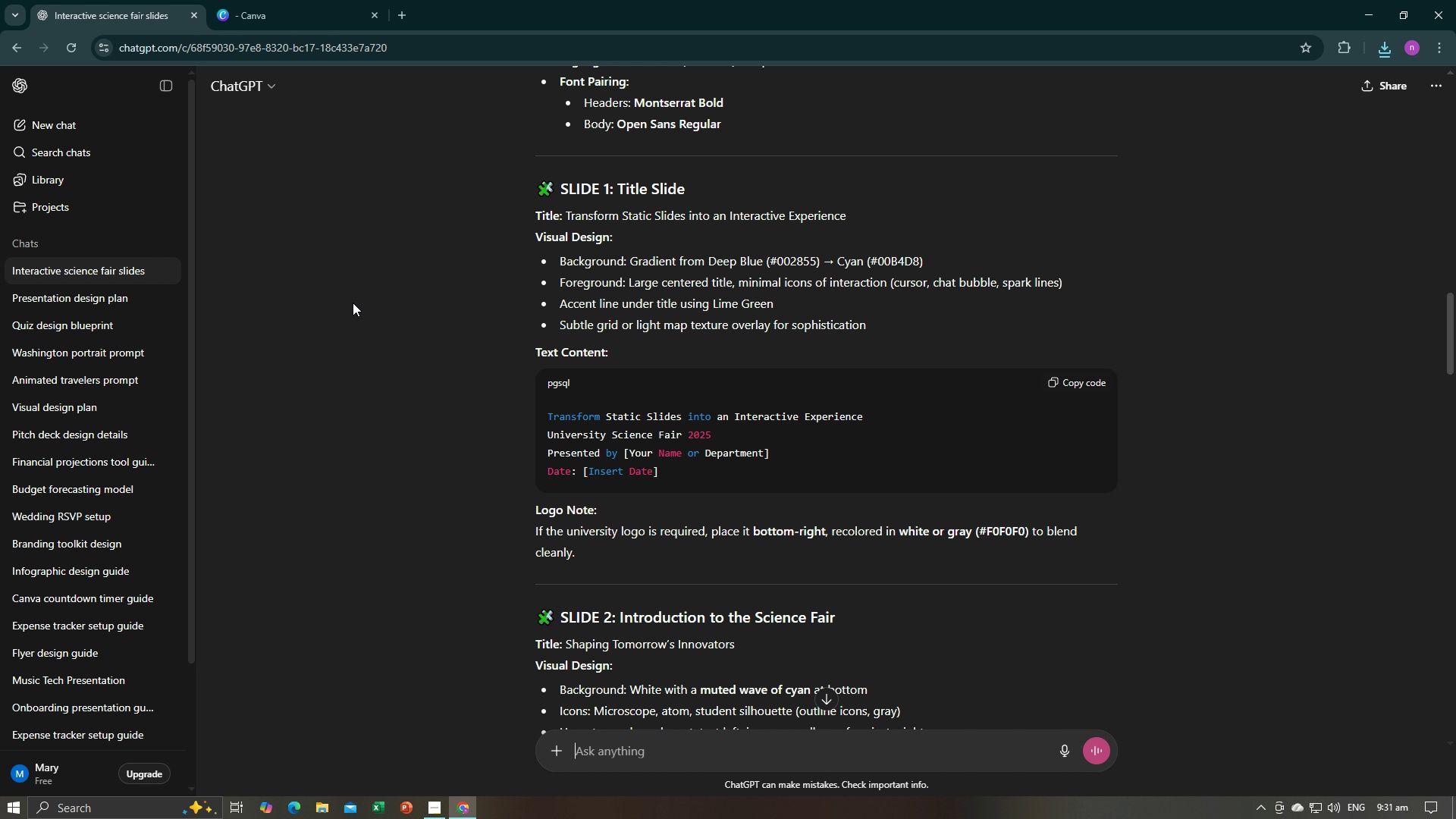 
left_click([405, 802])
 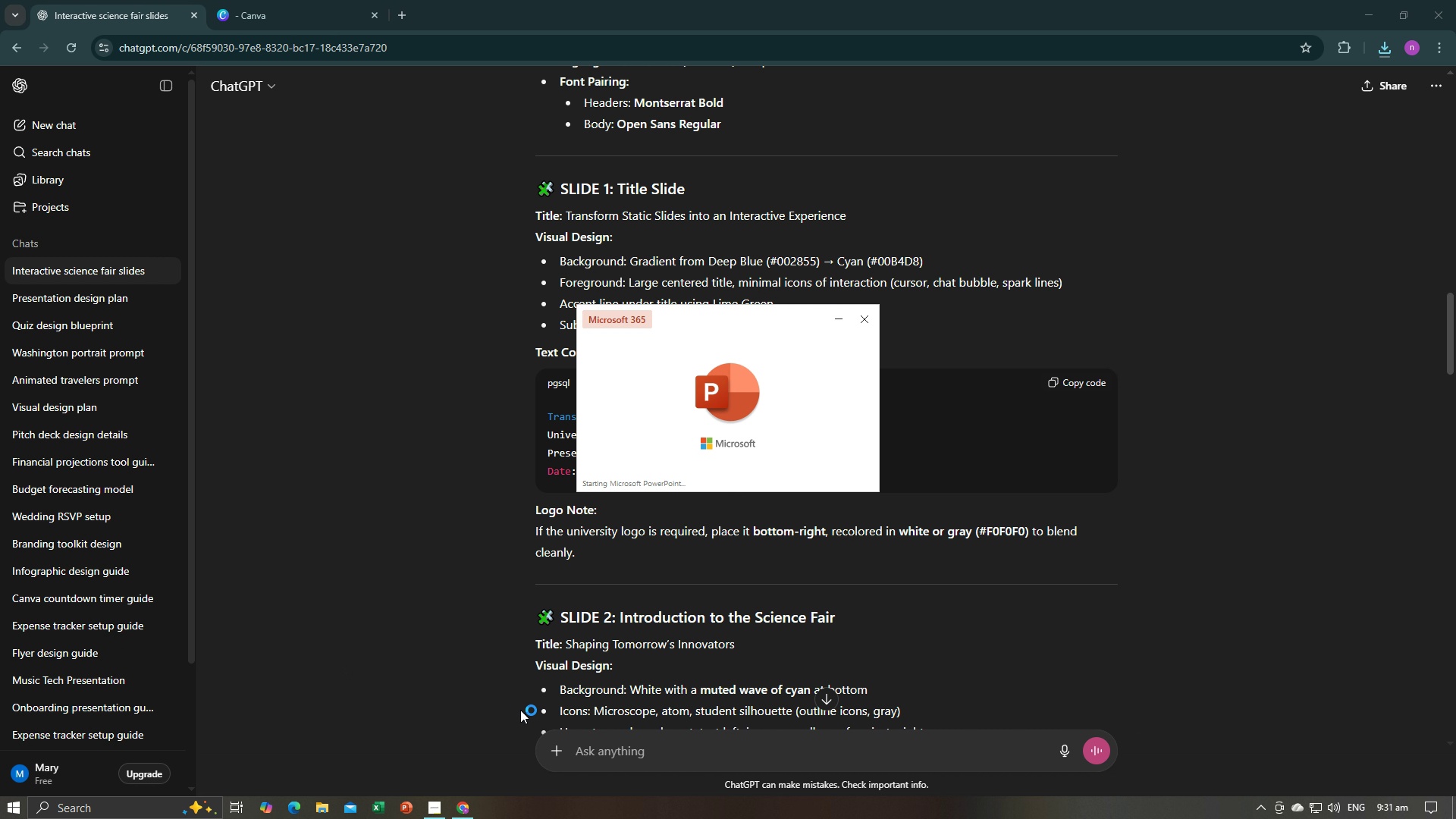 
wait(7.61)
 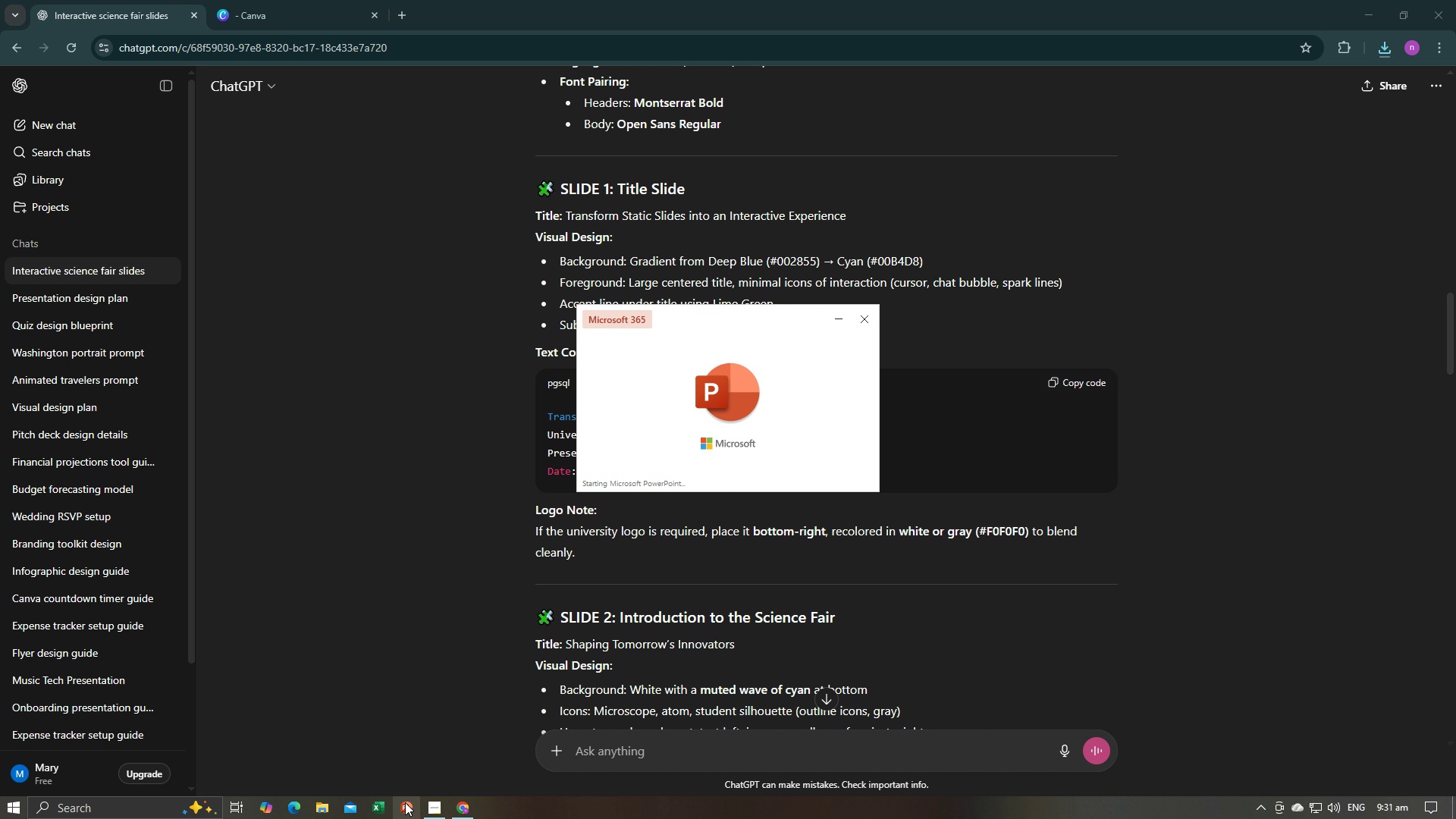 
left_click([254, 193])
 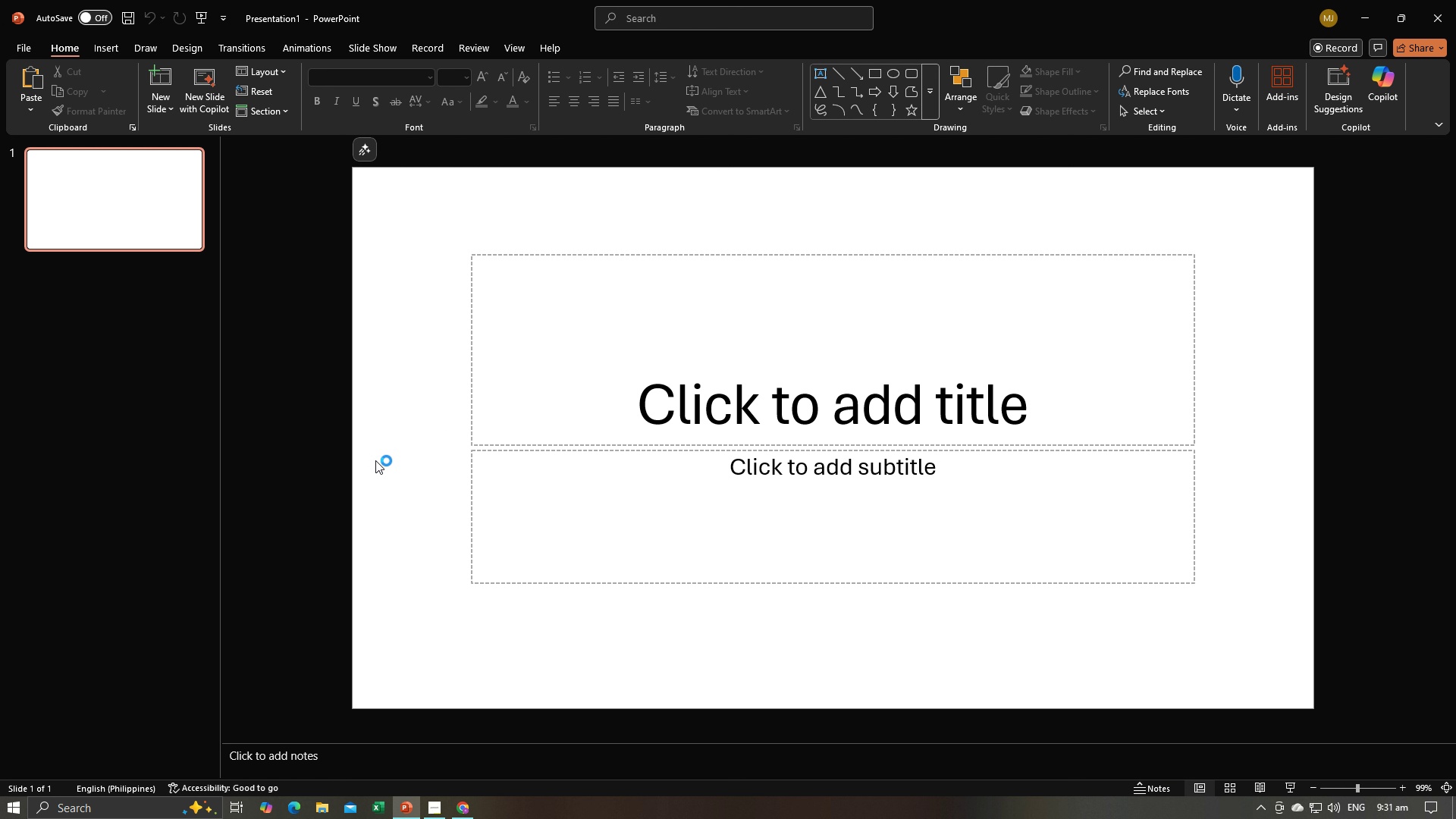 
key(Control+A)
 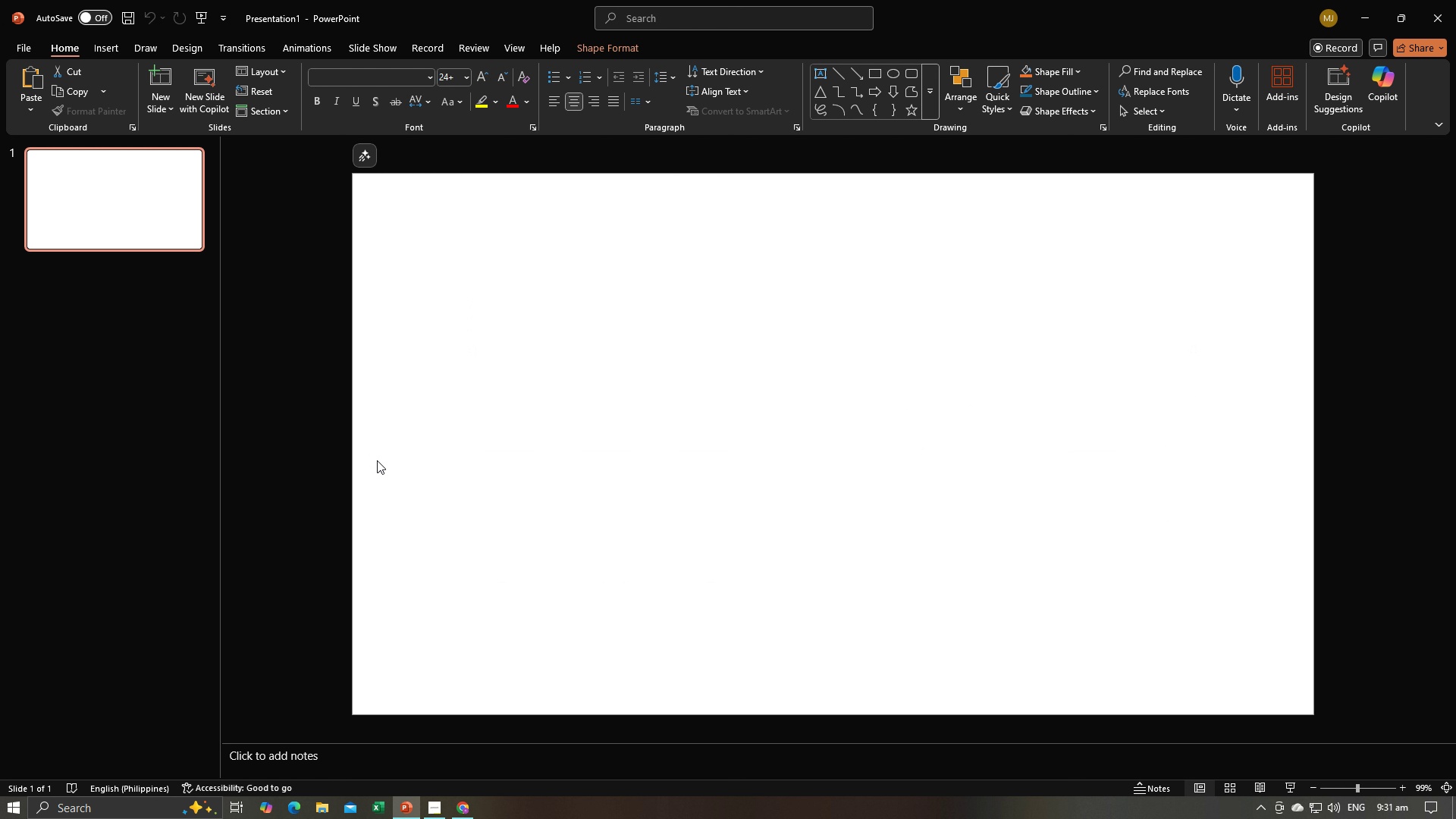 
key(Backspace)
 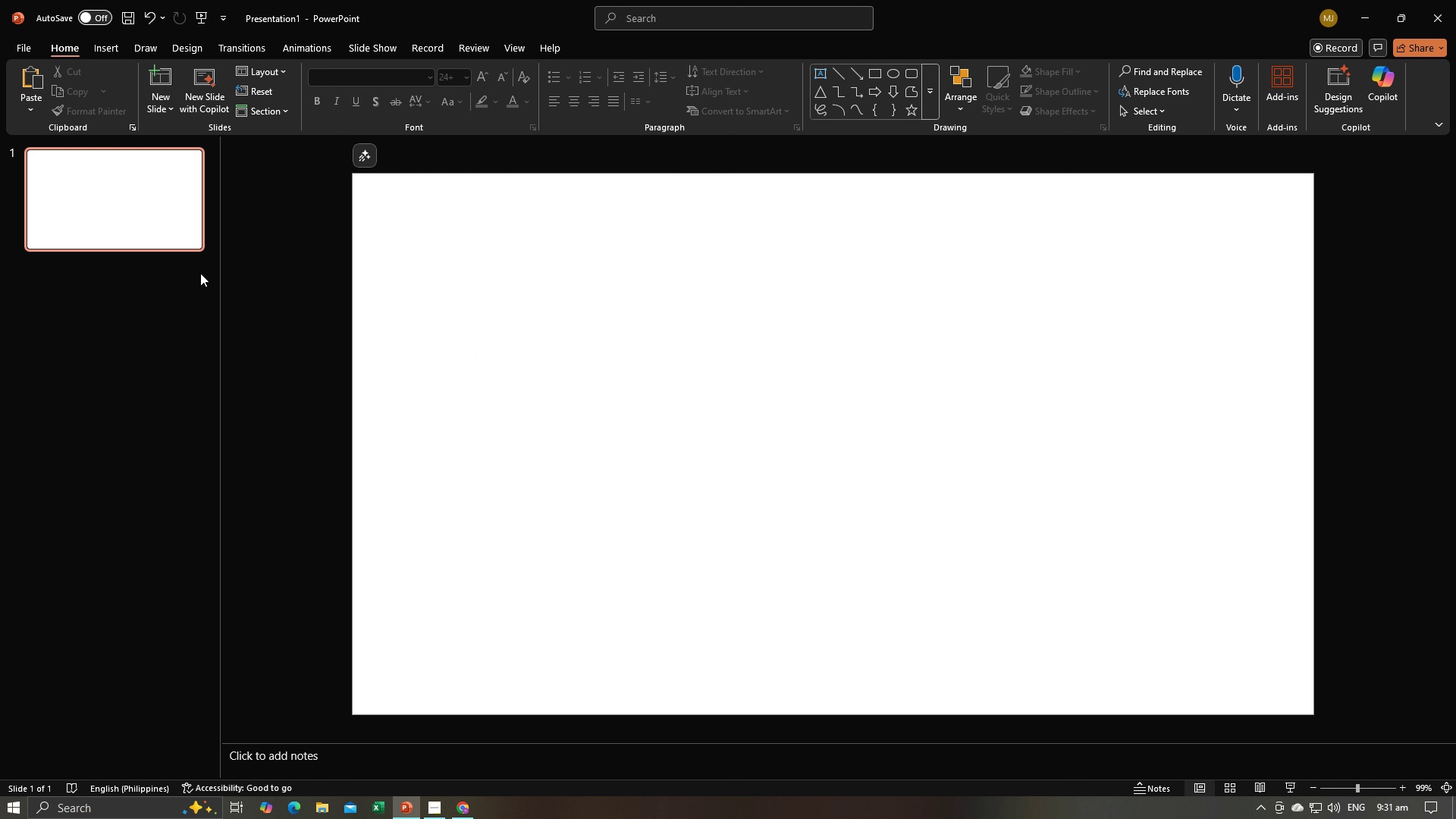 
key(Alt+AltLeft)
 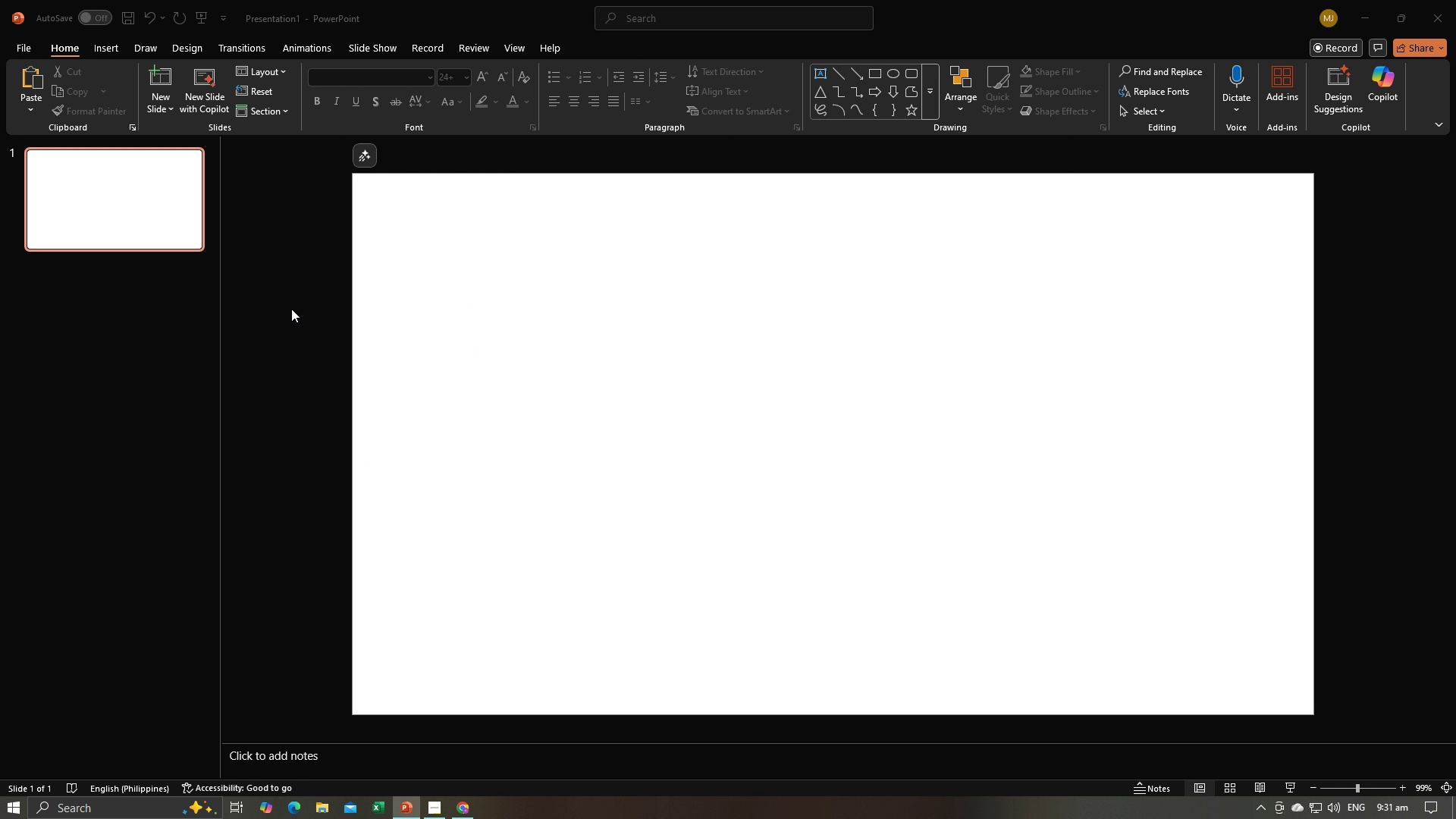 
key(Alt+Tab)
 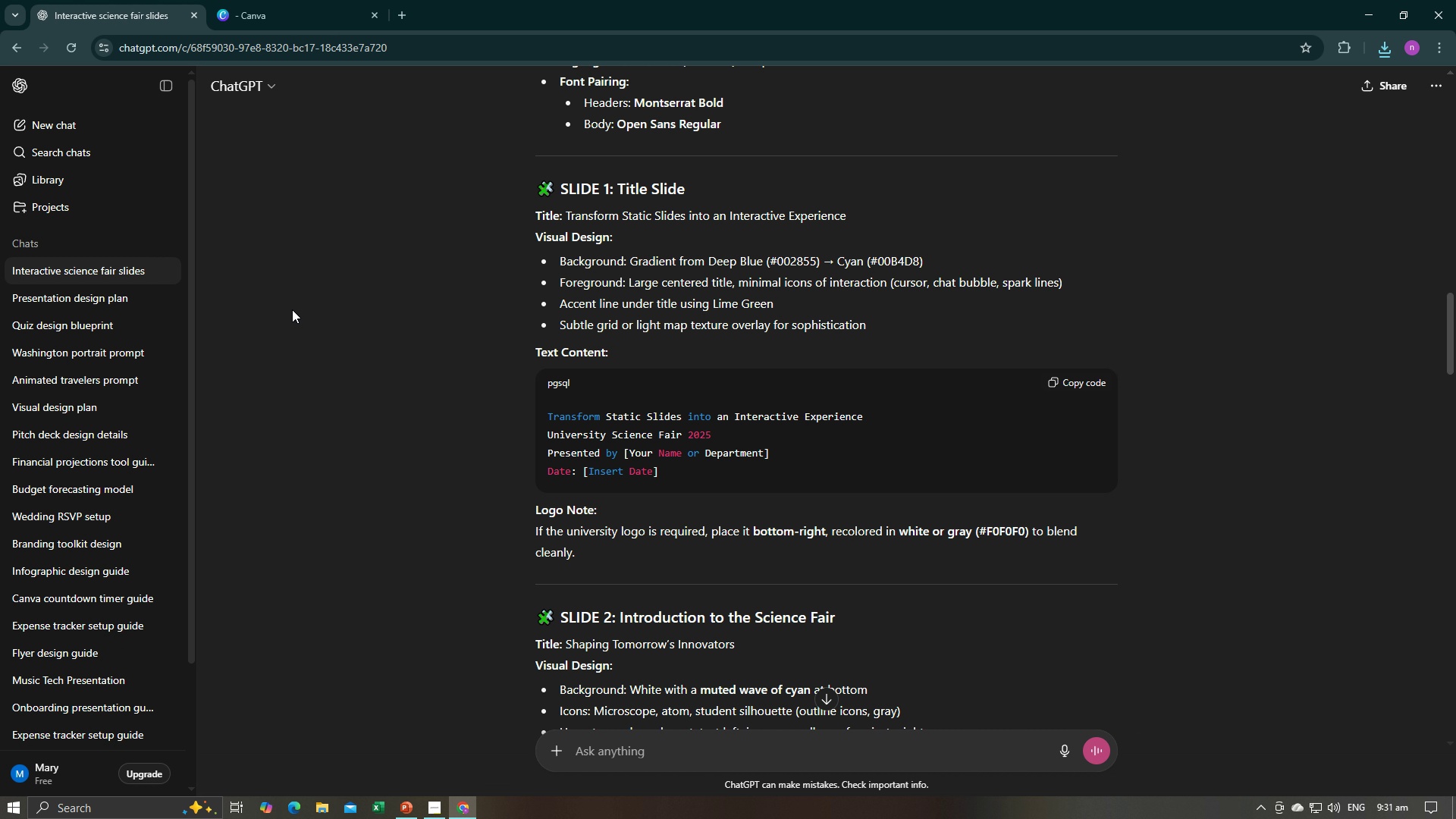 
key(Alt+AltLeft)
 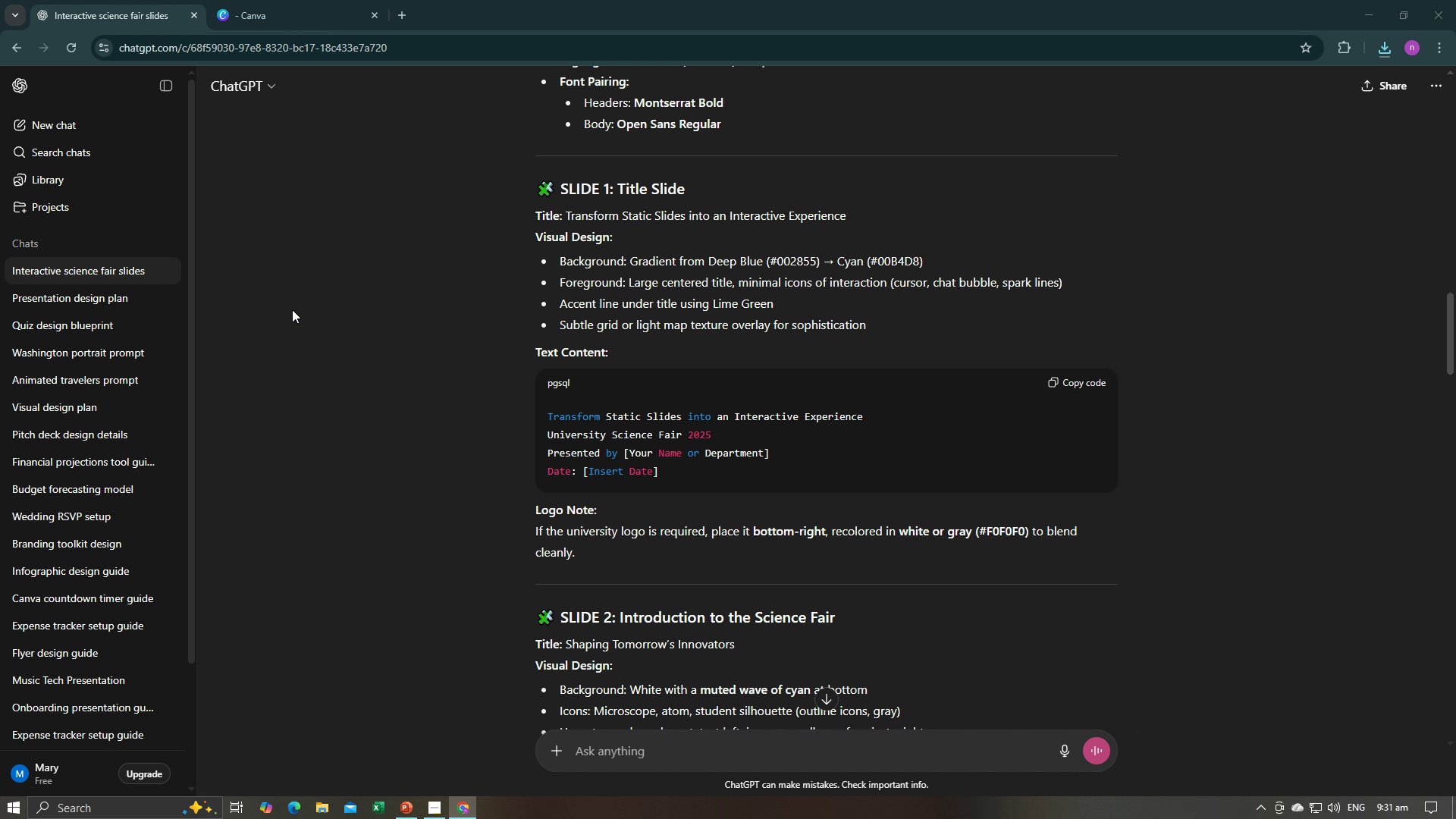 
key(Alt+Tab)
 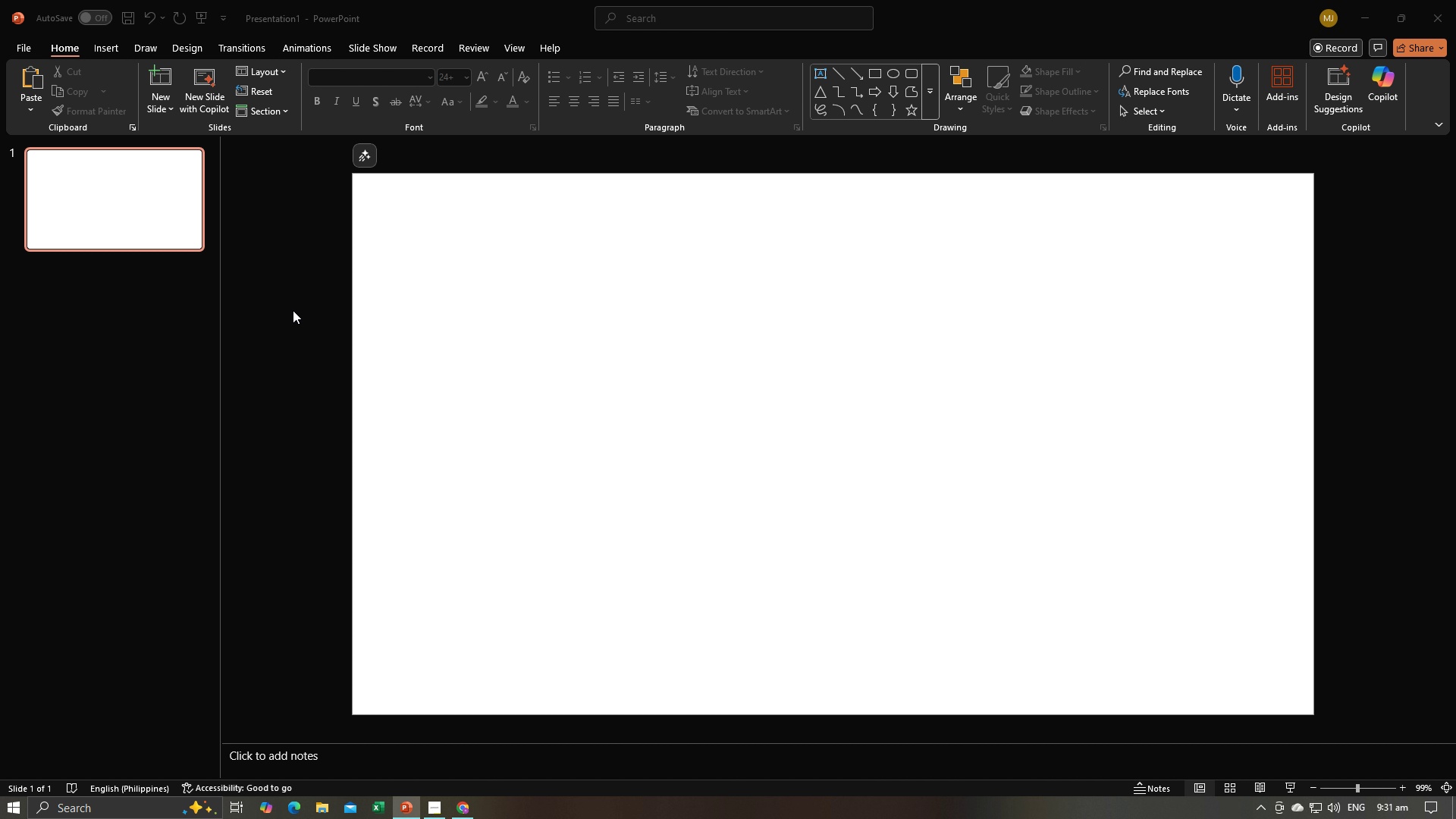 
key(Alt+AltLeft)
 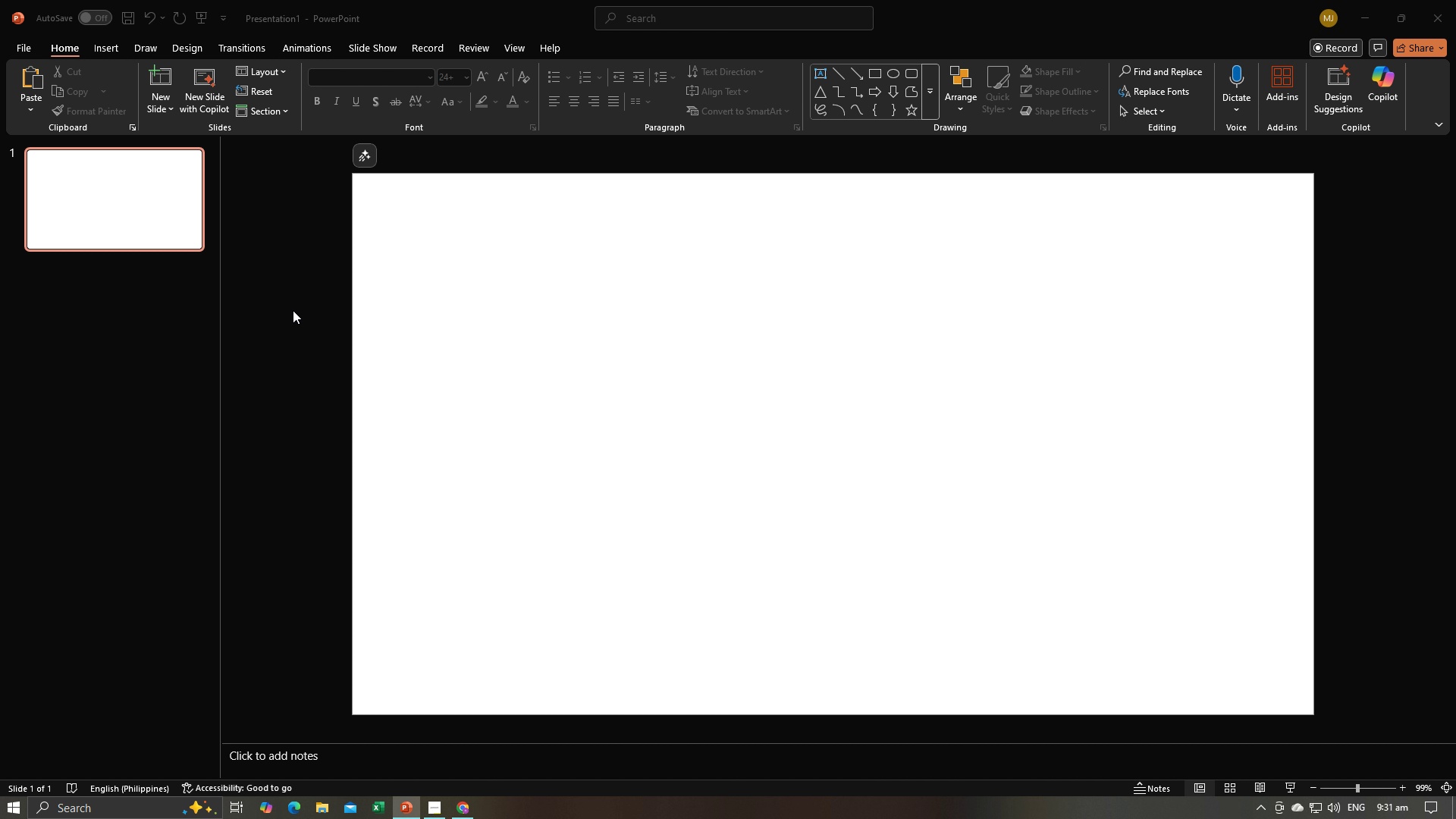 
key(Alt+Tab)
 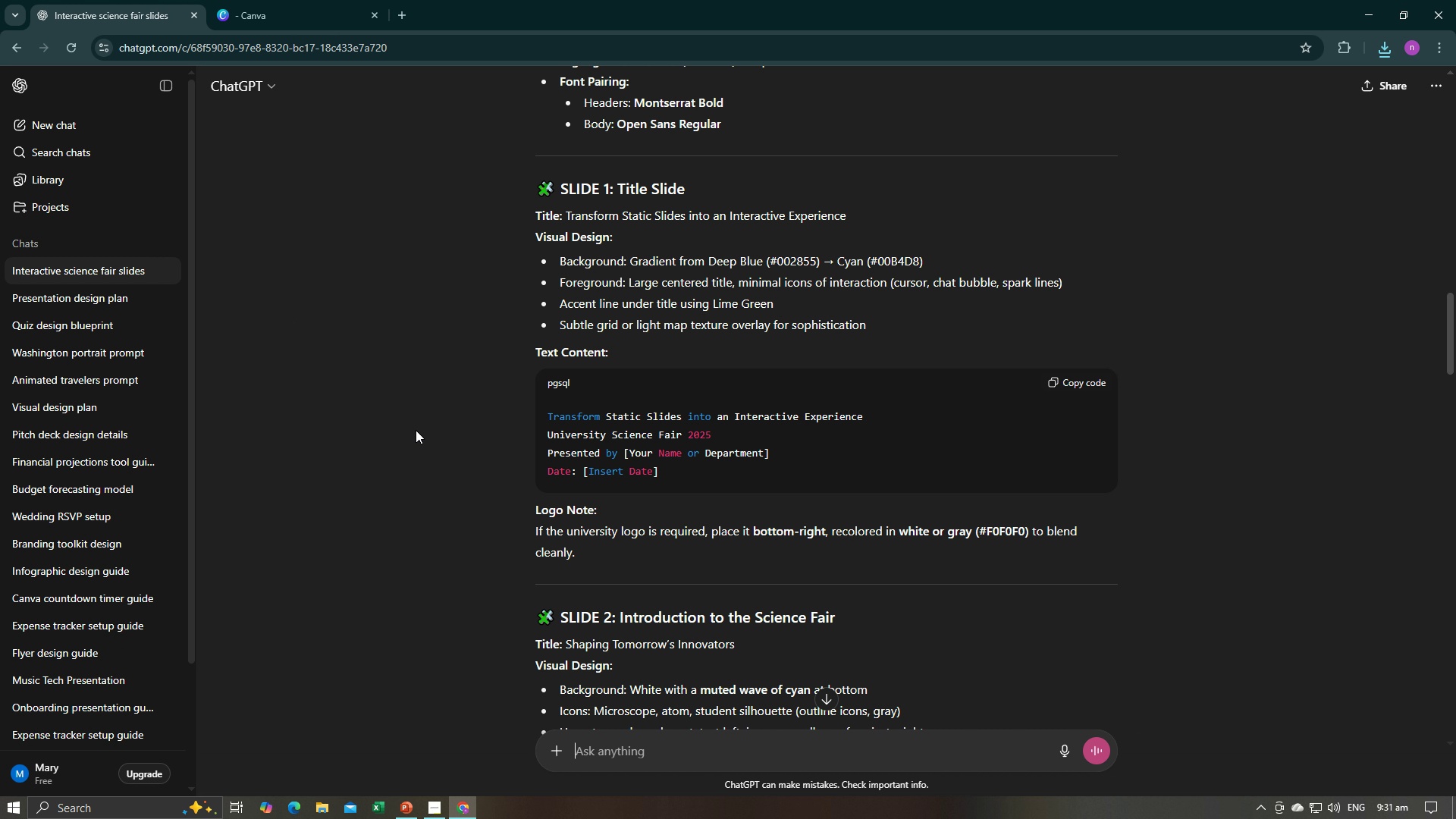 
wait(10.56)
 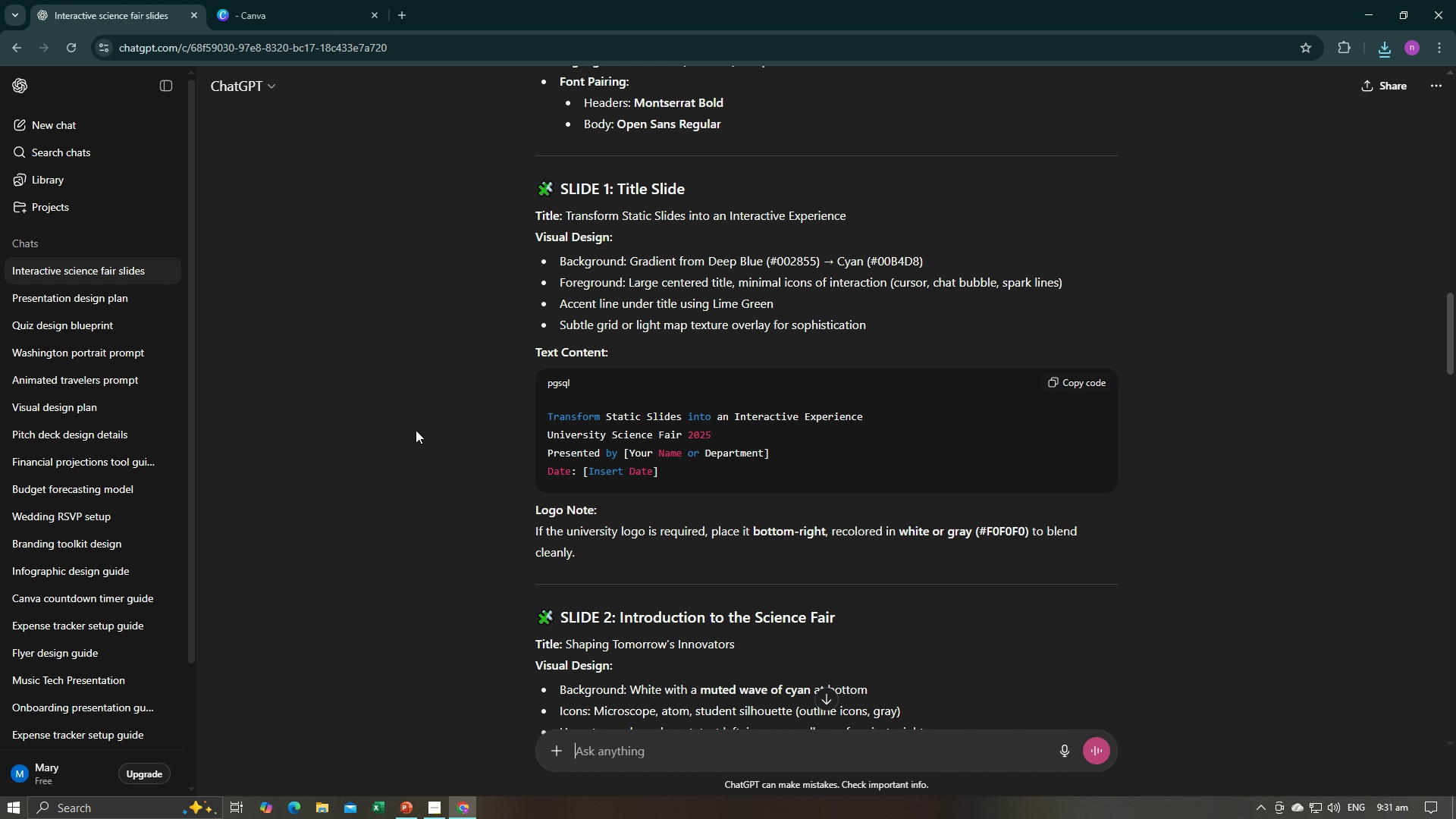 
left_click_drag(start_coordinate=[711, 261], to_coordinate=[760, 263])
 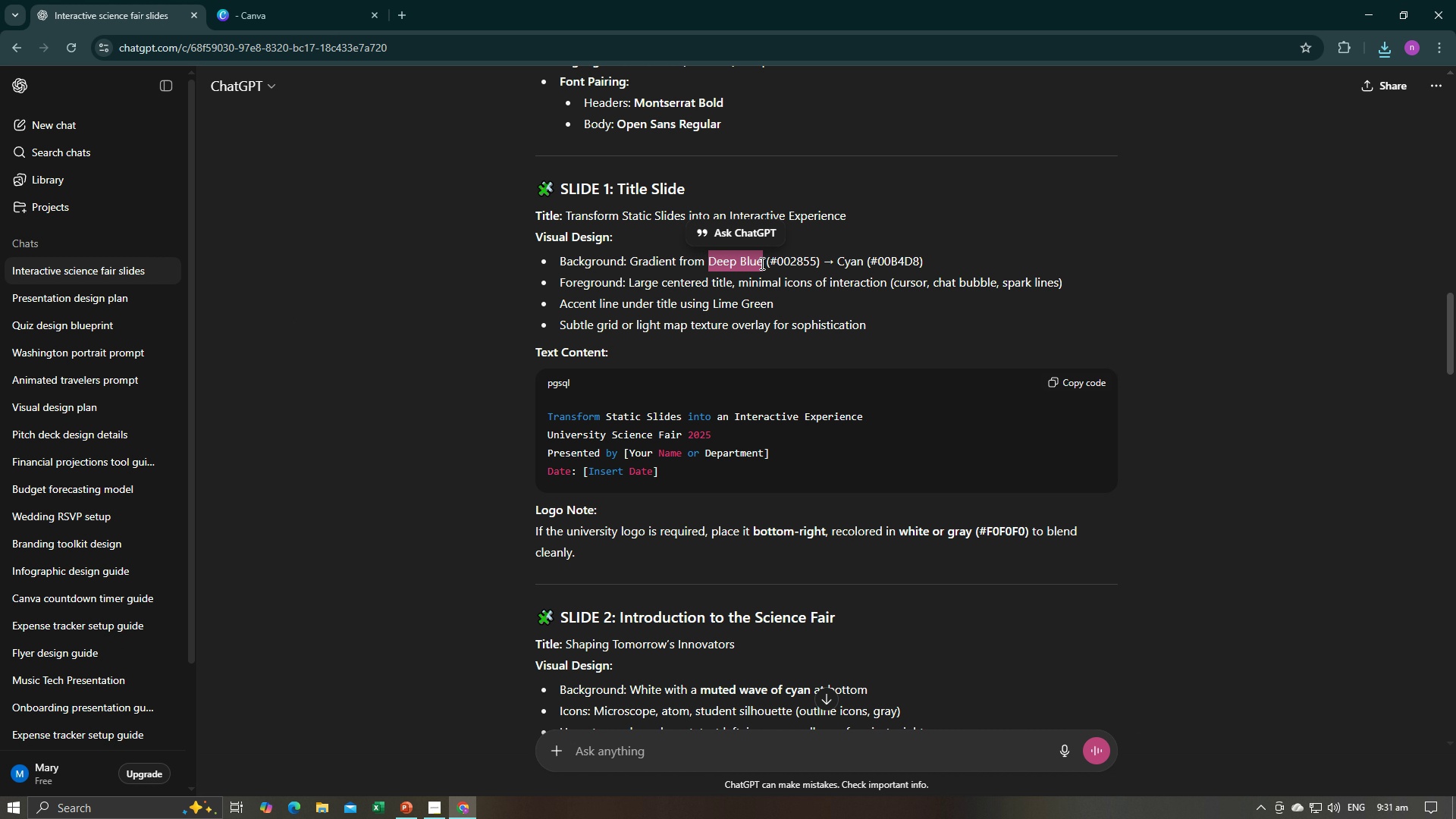 
key(Control+C)
 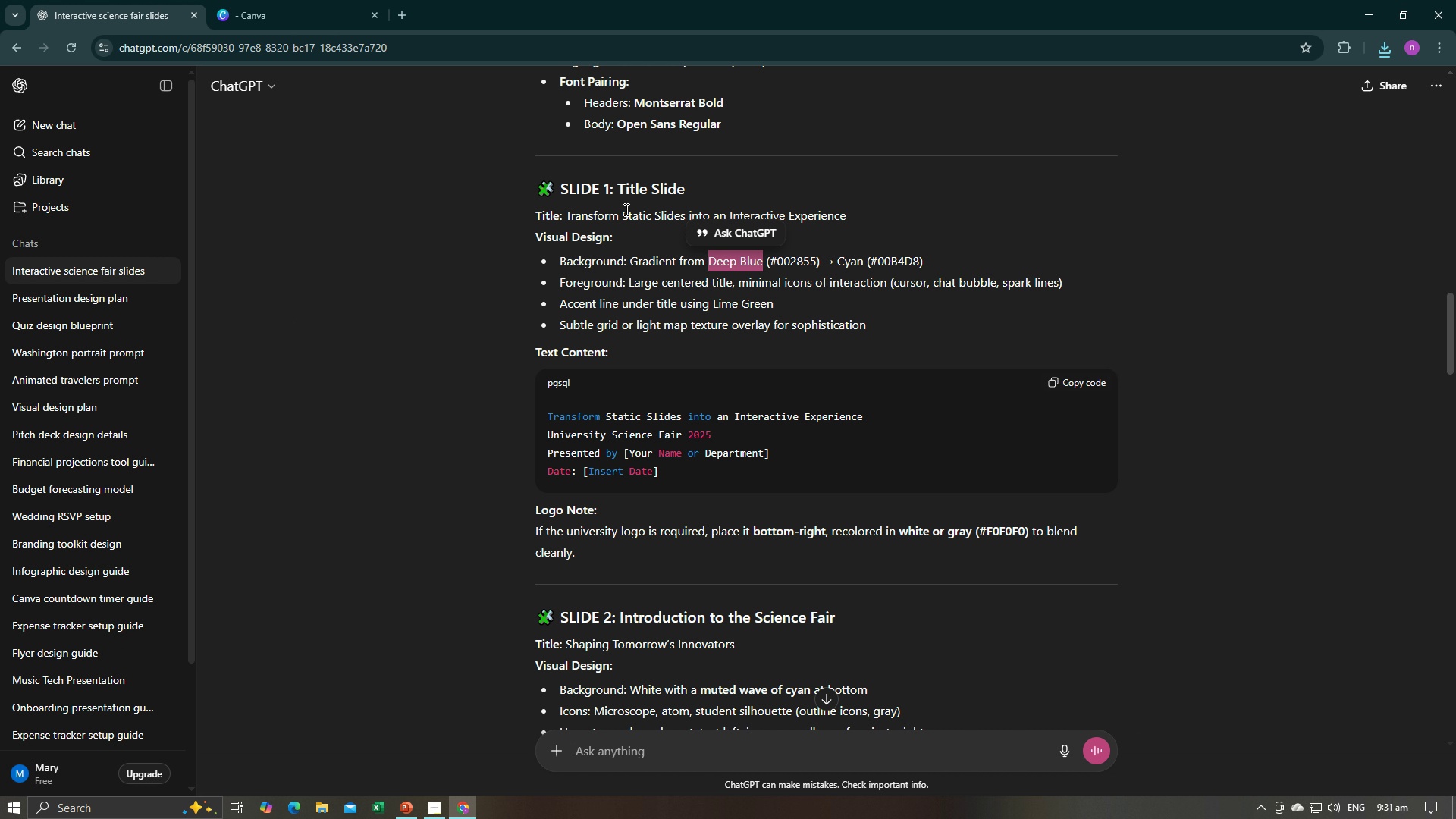 
key(Control+C)
 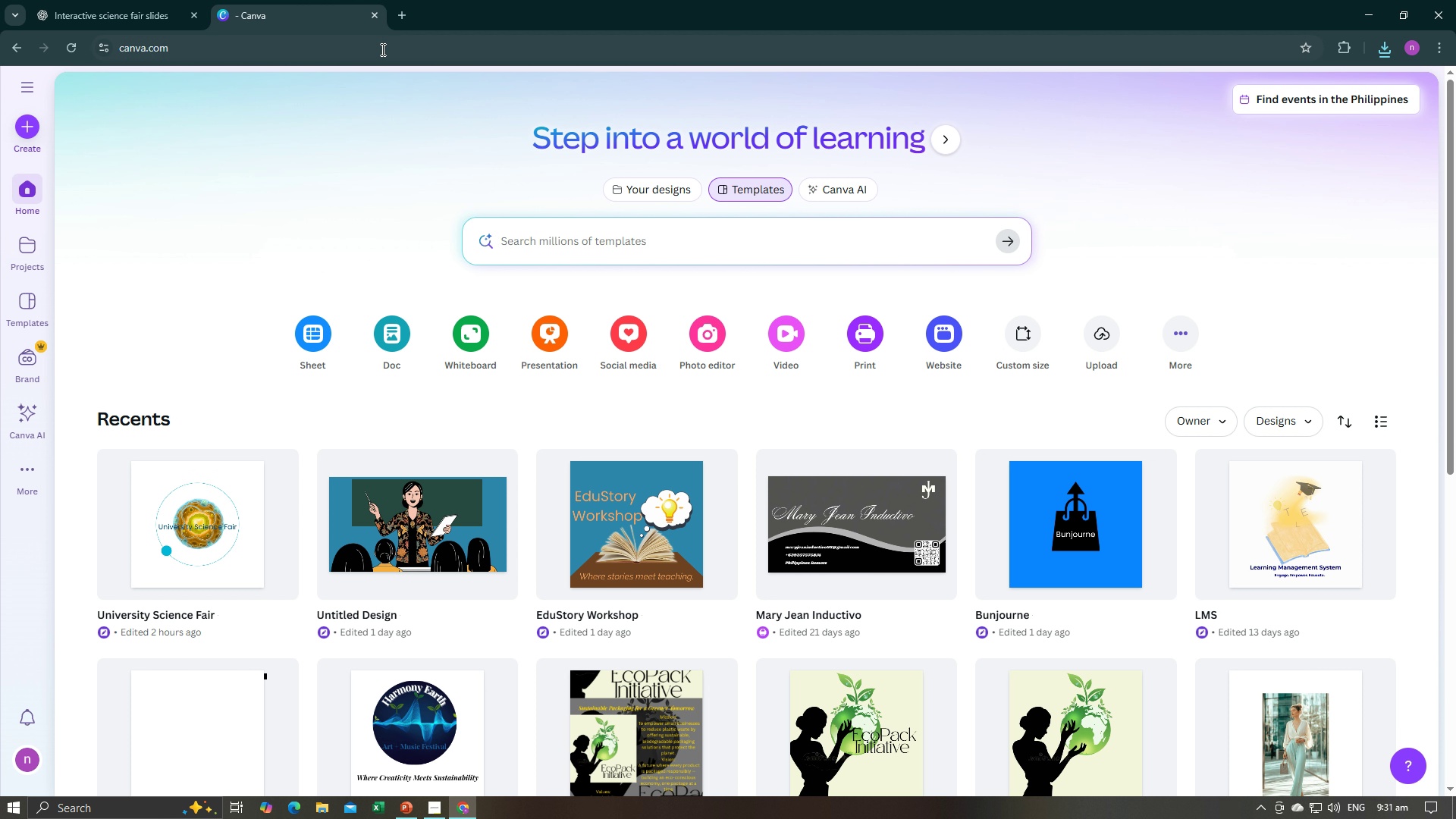 
double_click([381, 49])
 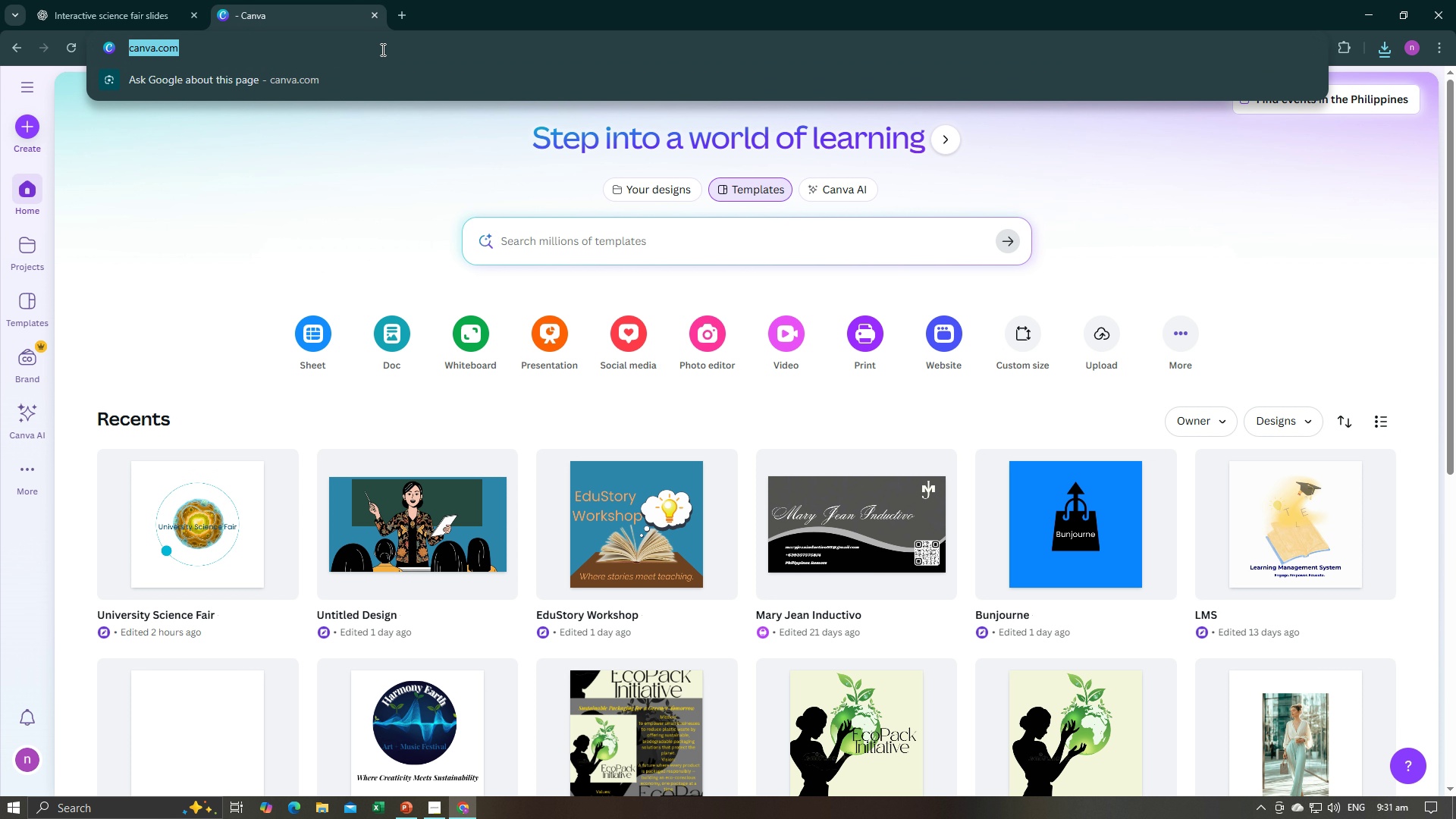 
key(Control+V)
 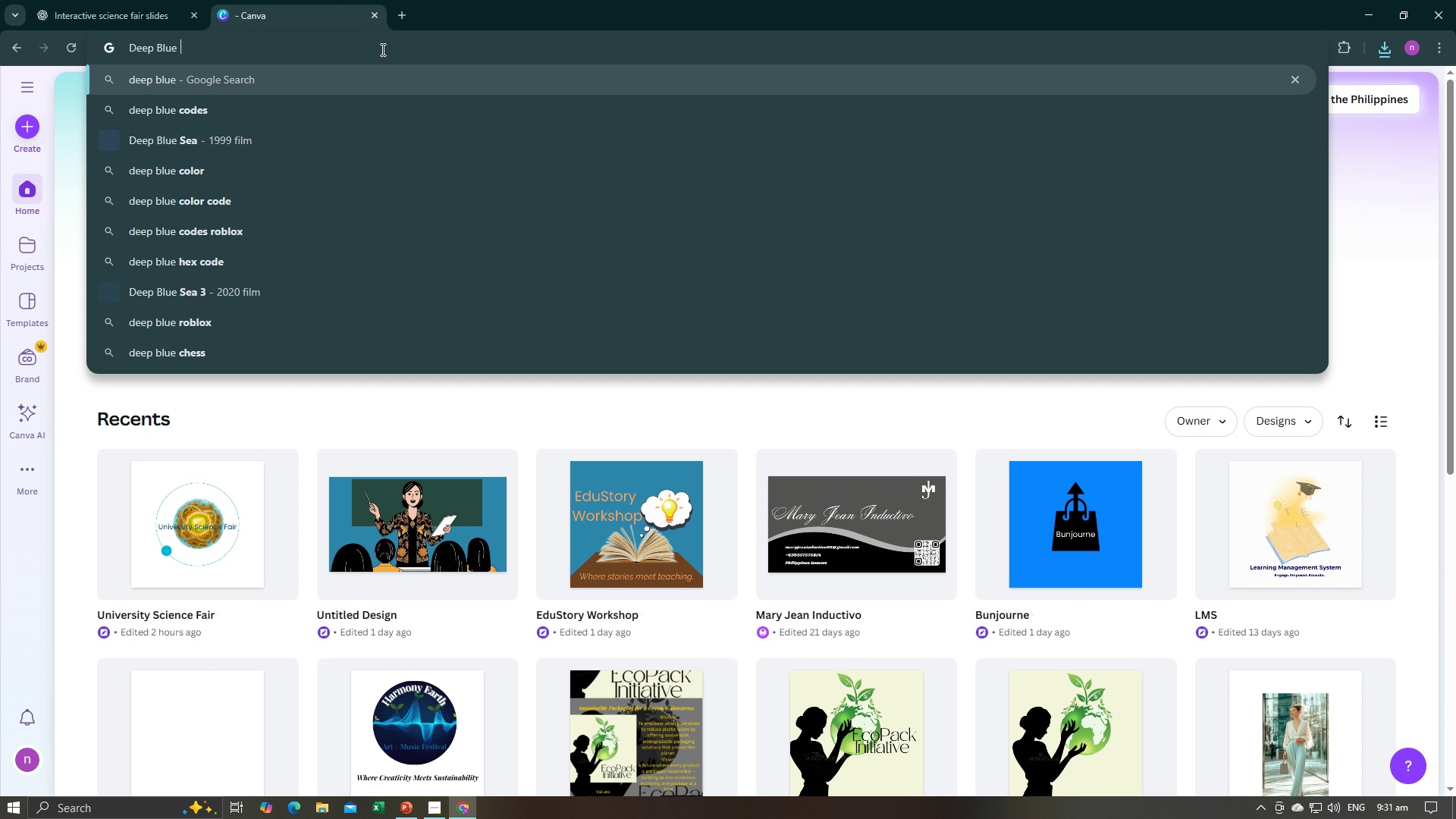 
type( to cyan)
 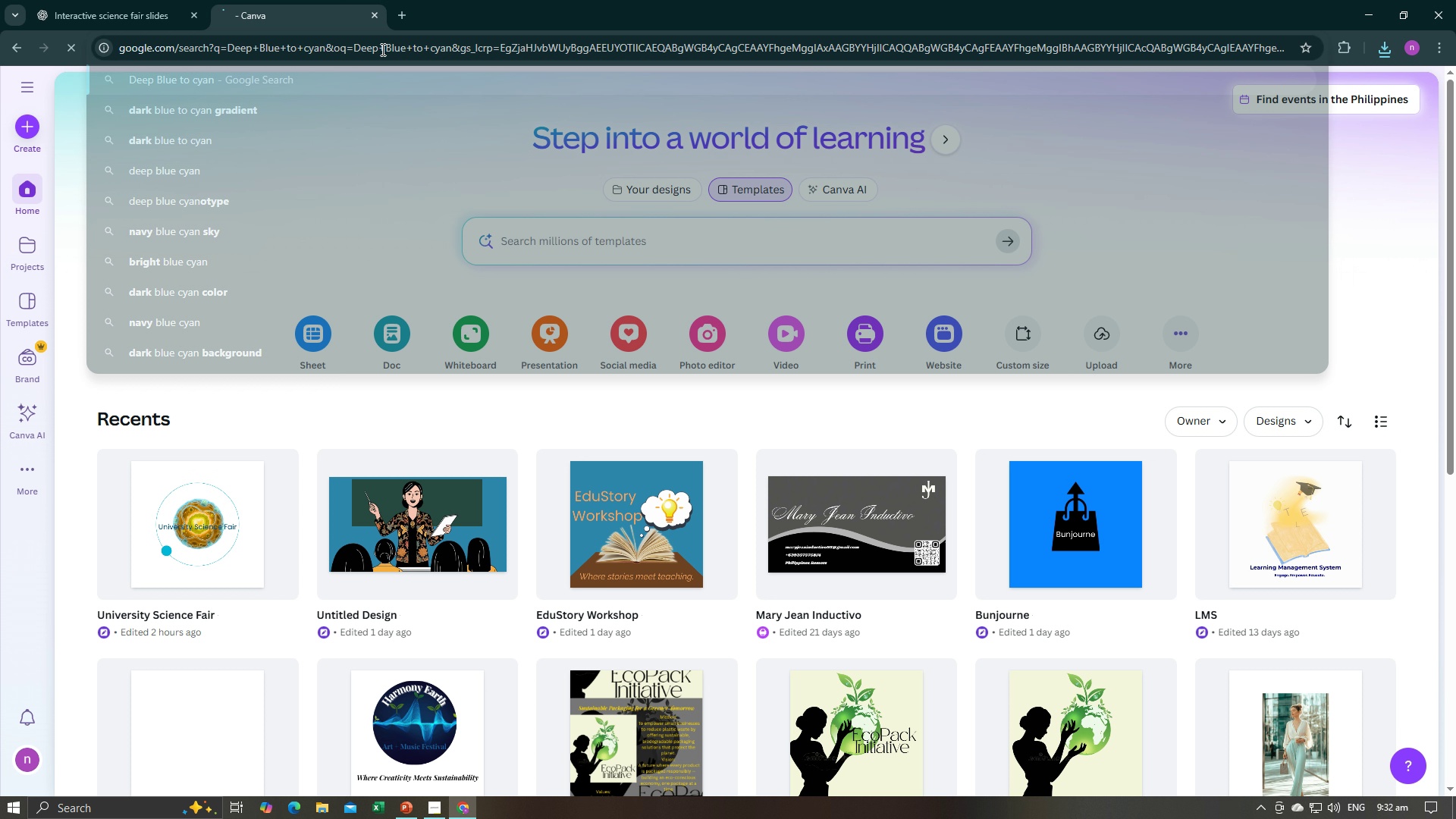 
key(Enter)
 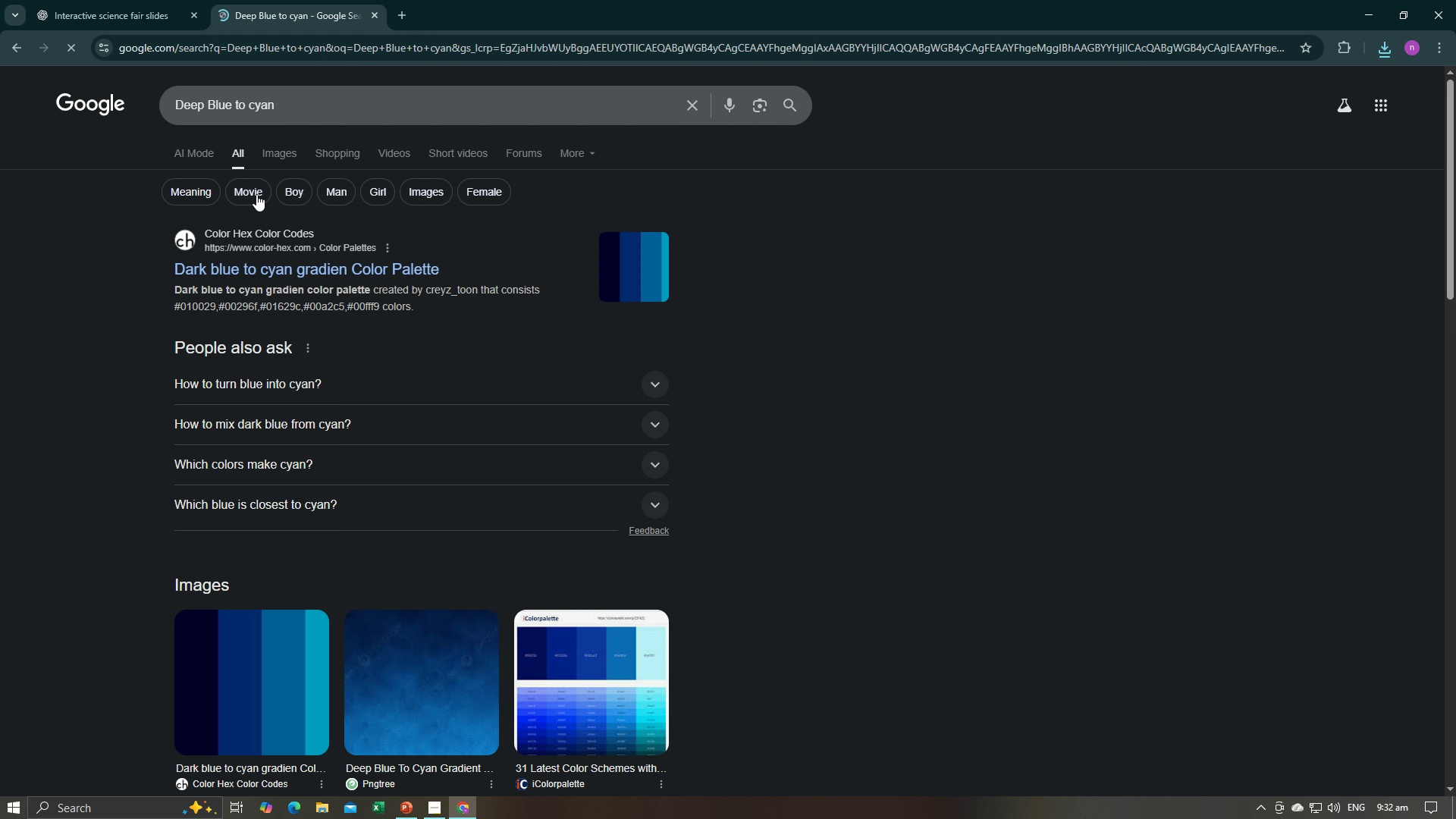 
left_click([270, 155])
 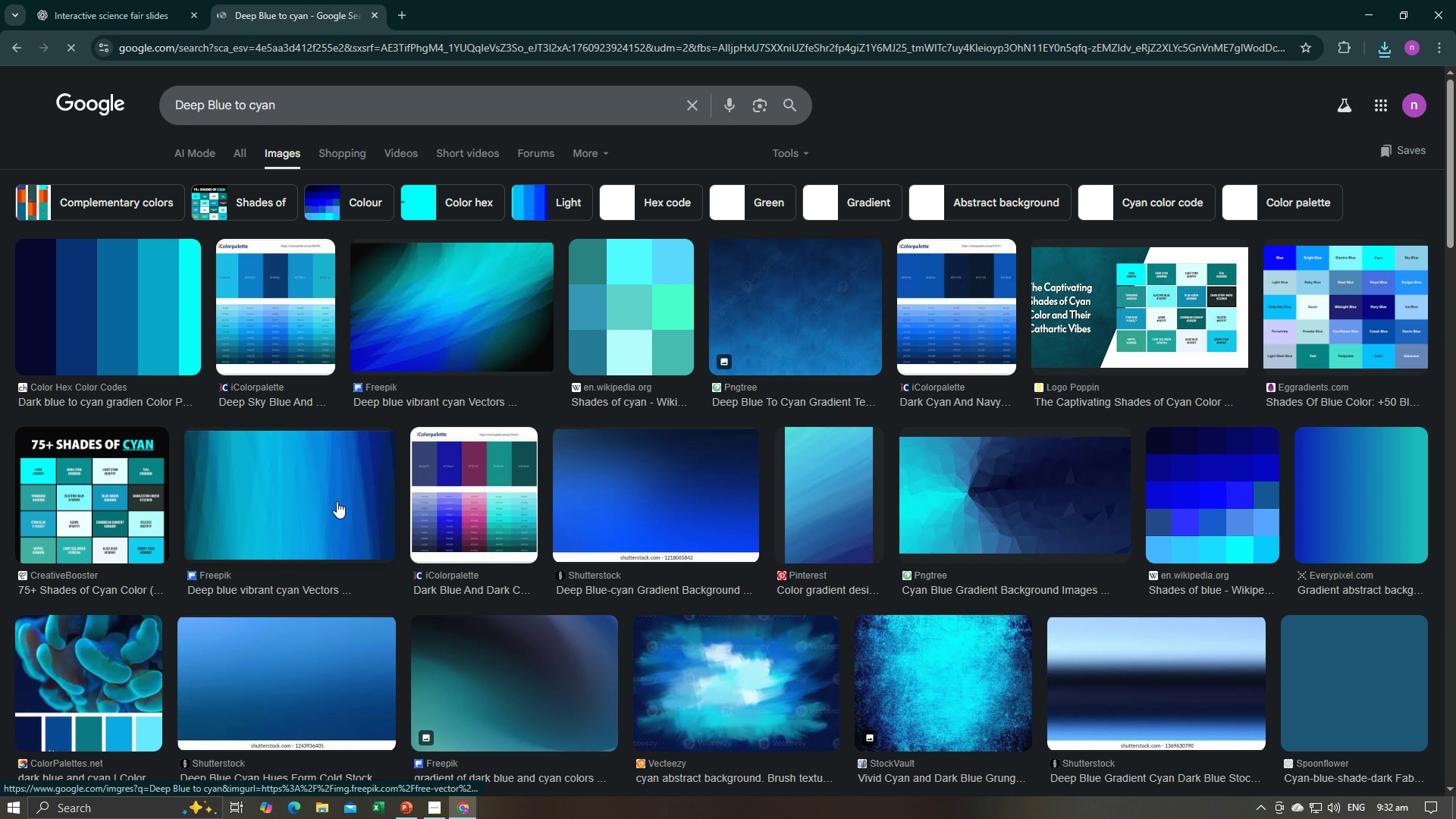 
wait(7.69)
 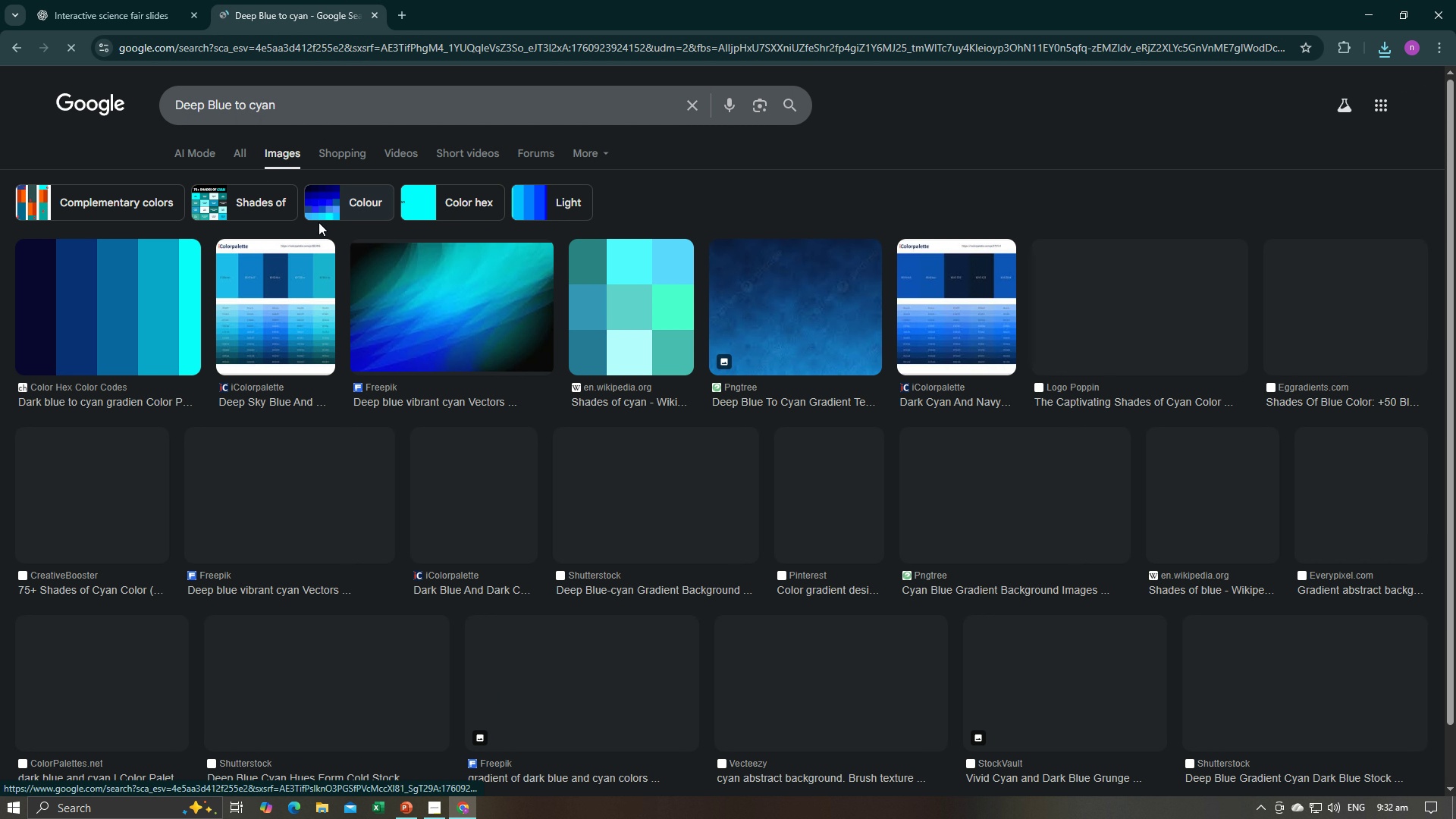 
left_click([420, 326])
 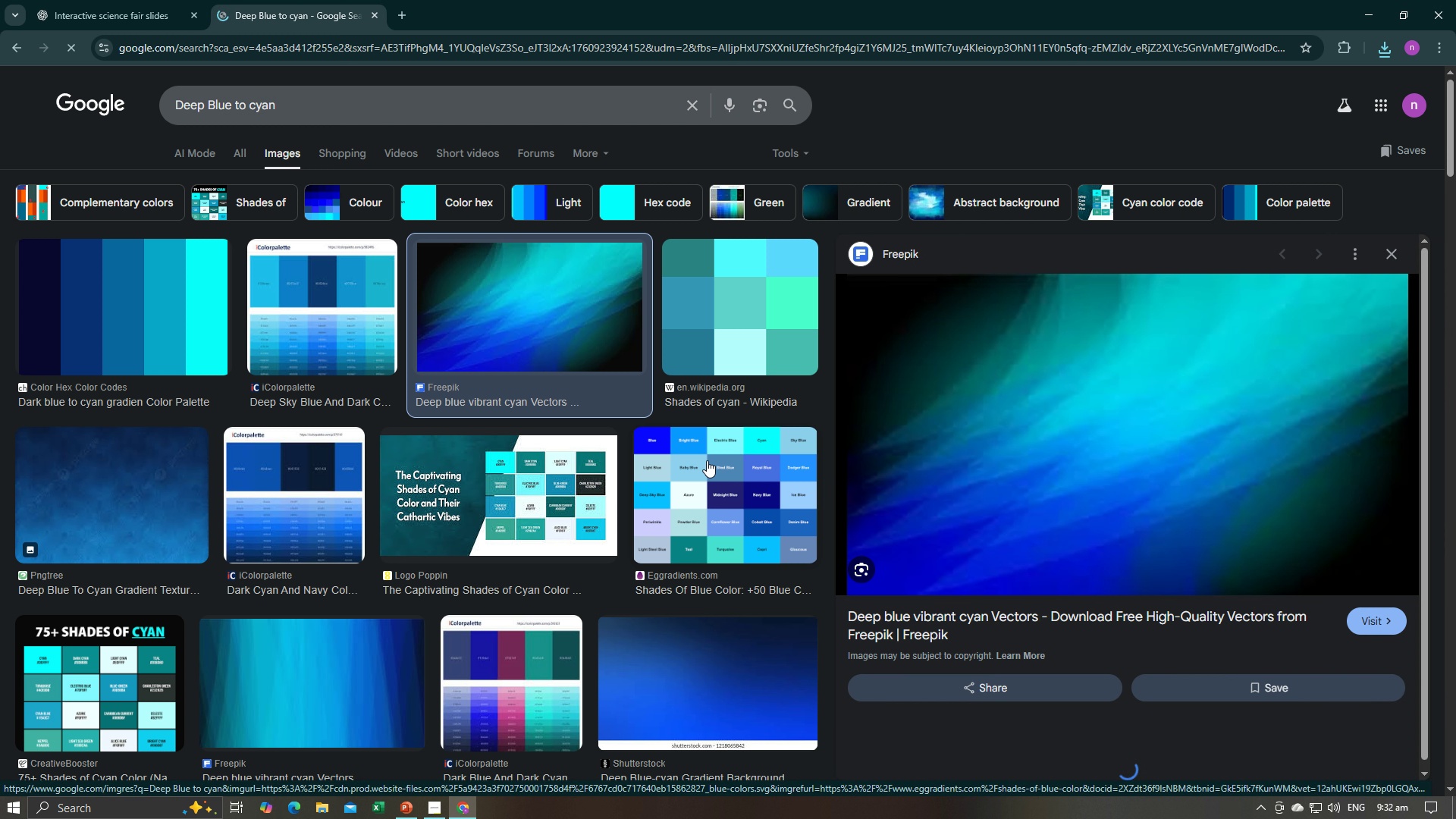 
wait(7.24)
 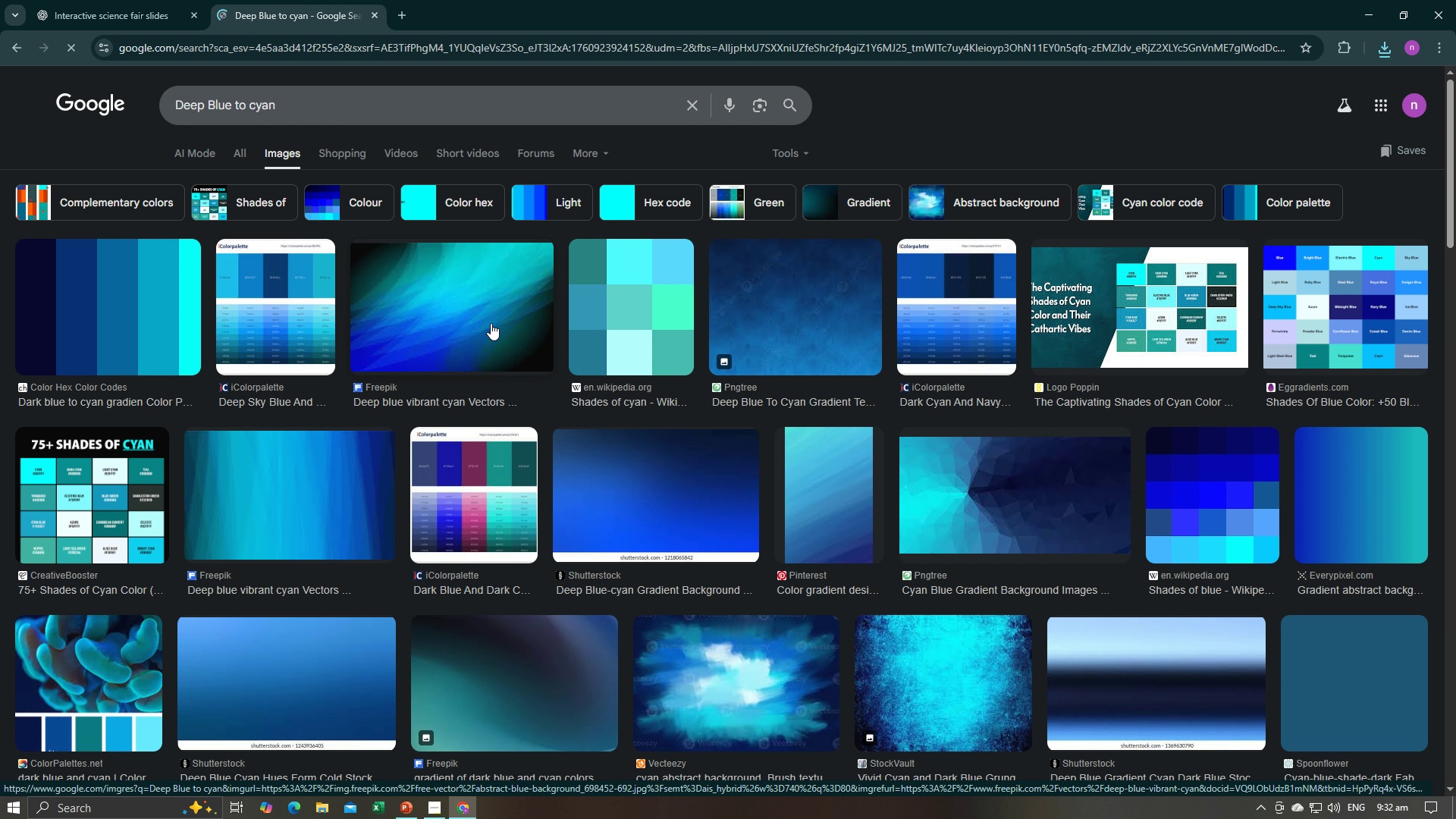 
scroll: coordinate [575, 504], scroll_direction: down, amount: 20.0
 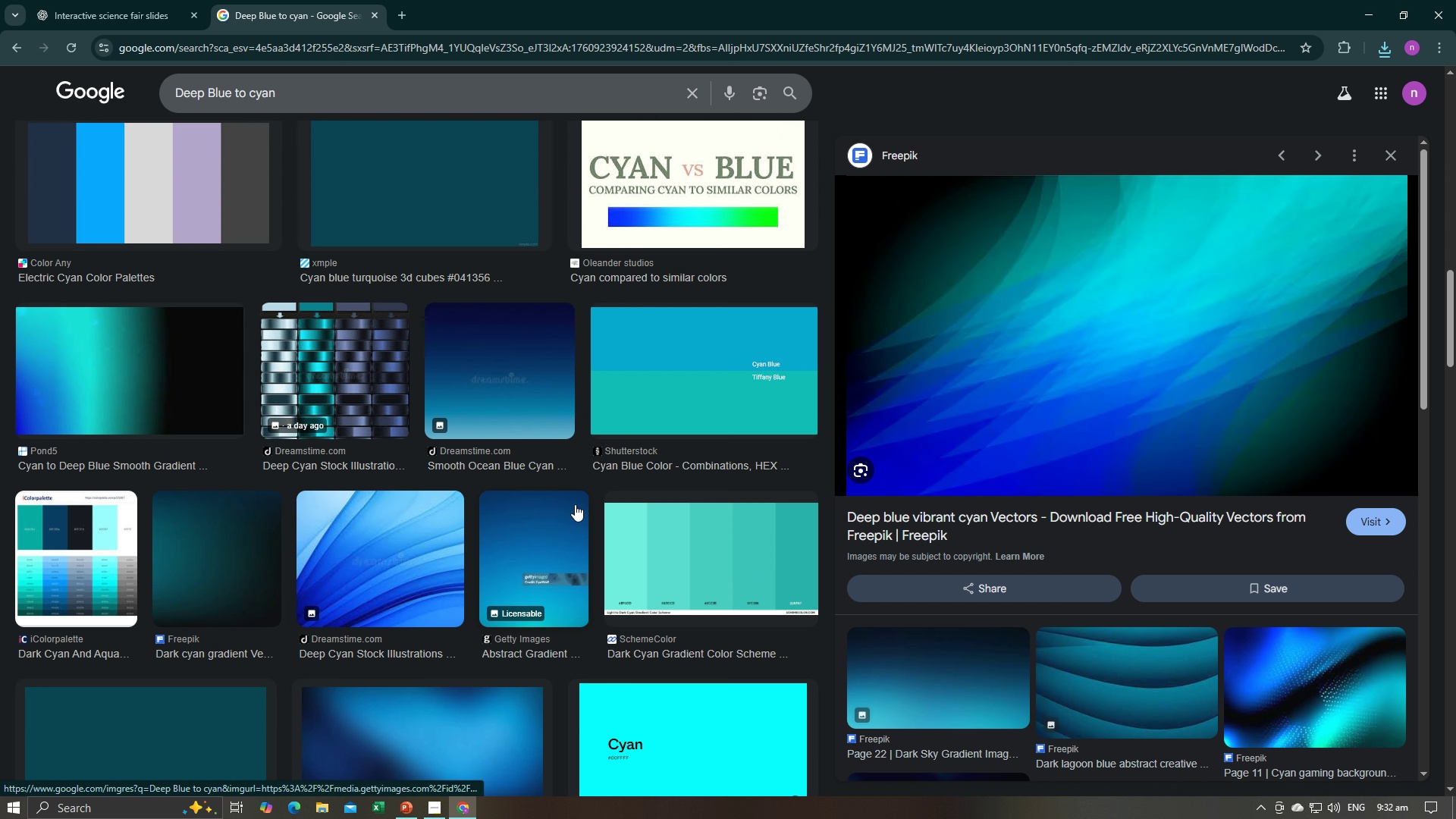 
scroll: coordinate [575, 504], scroll_direction: up, amount: 14.0
 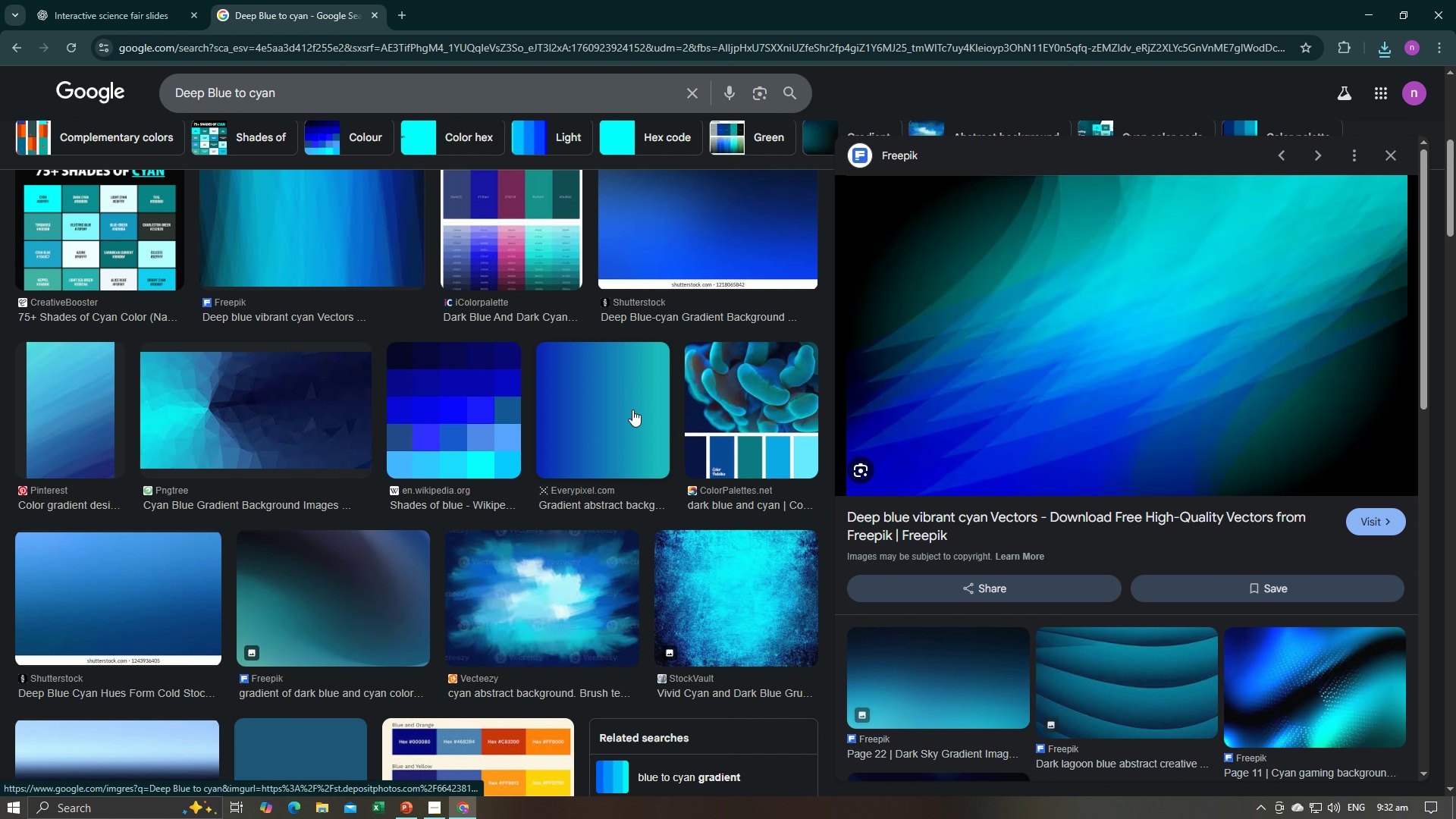 
left_click([600, 419])
 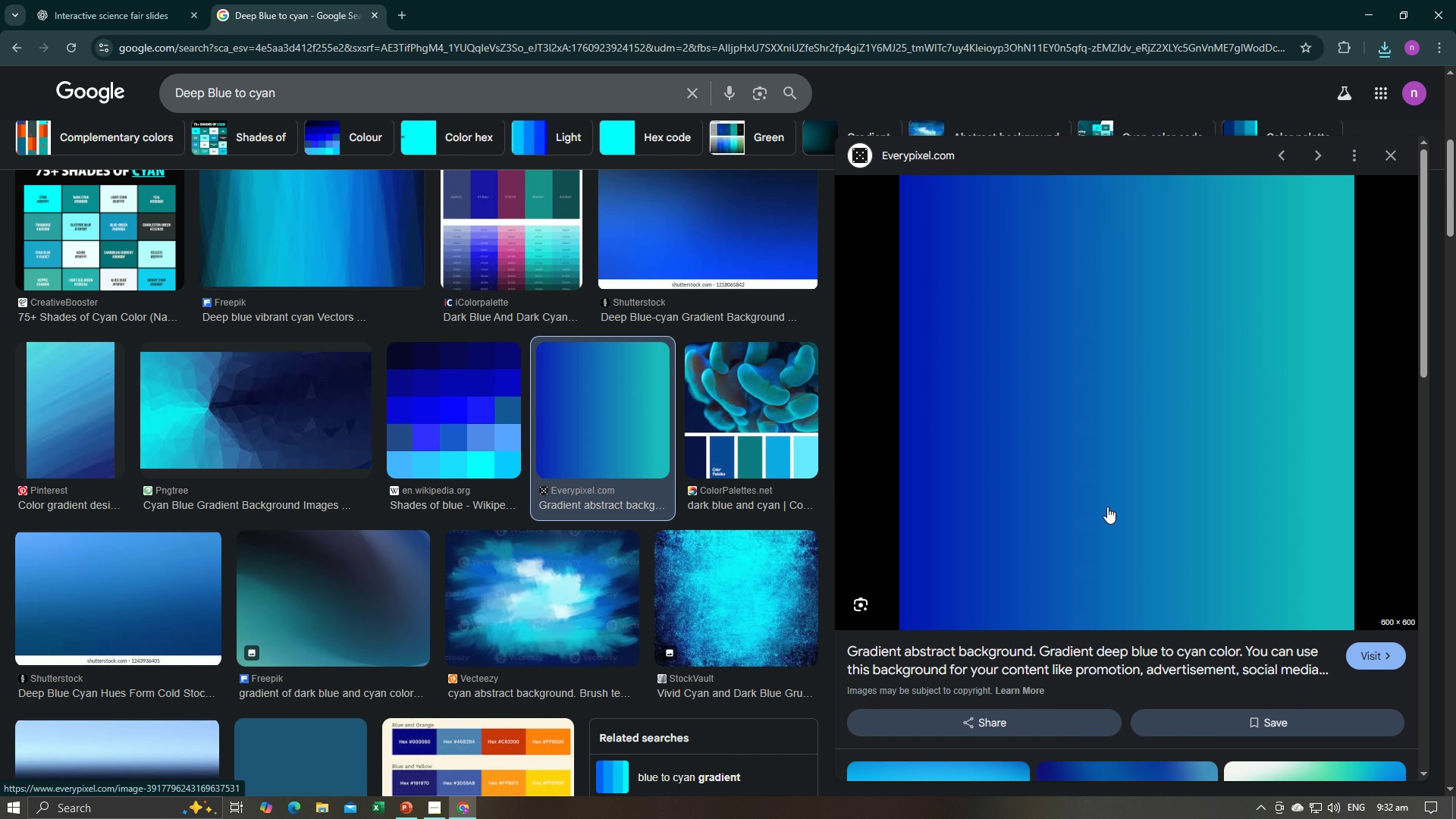 
scroll: coordinate [1294, 528], scroll_direction: down, amount: 8.0
 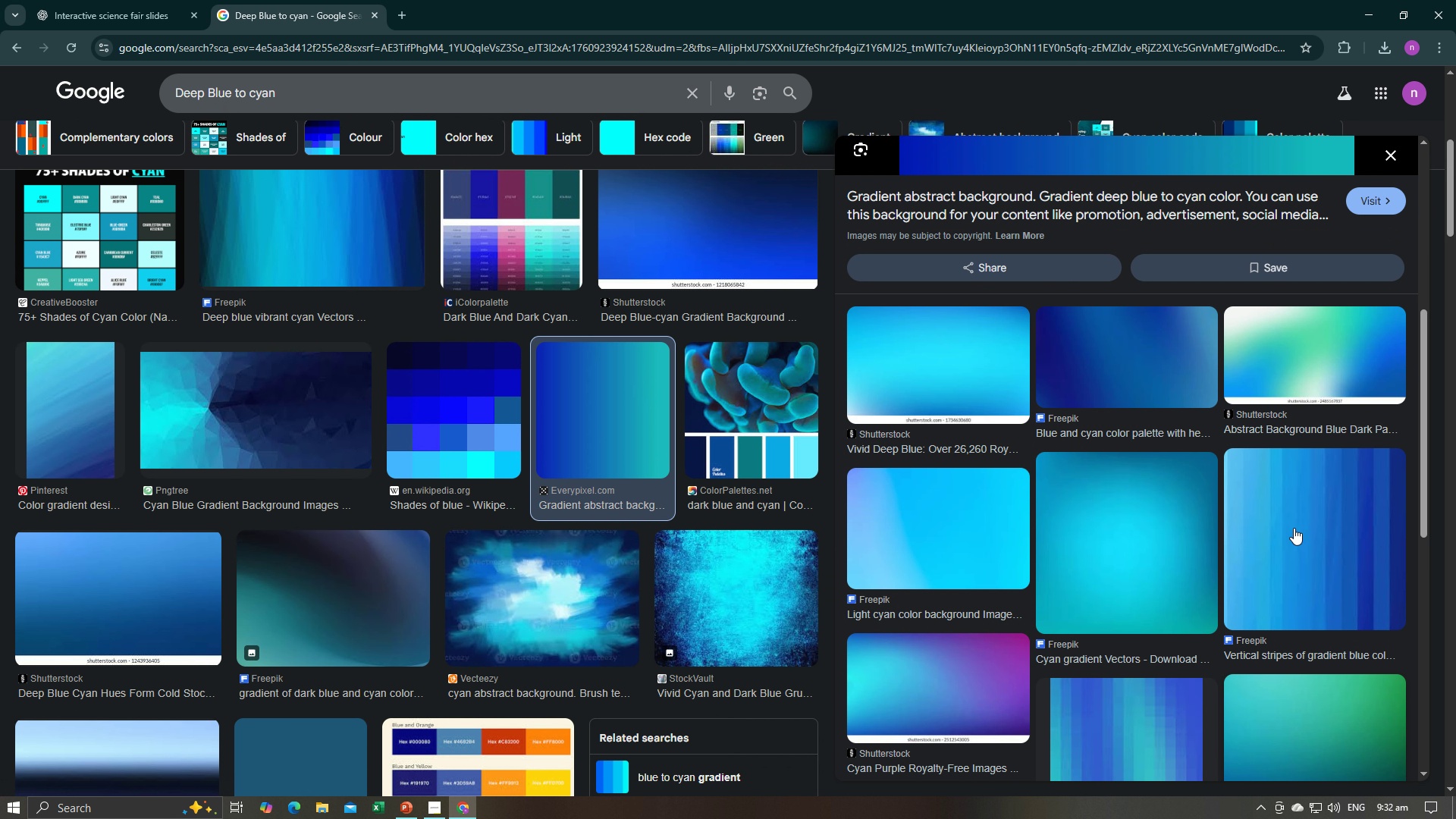 
scroll: coordinate [1298, 533], scroll_direction: up, amount: 10.0
 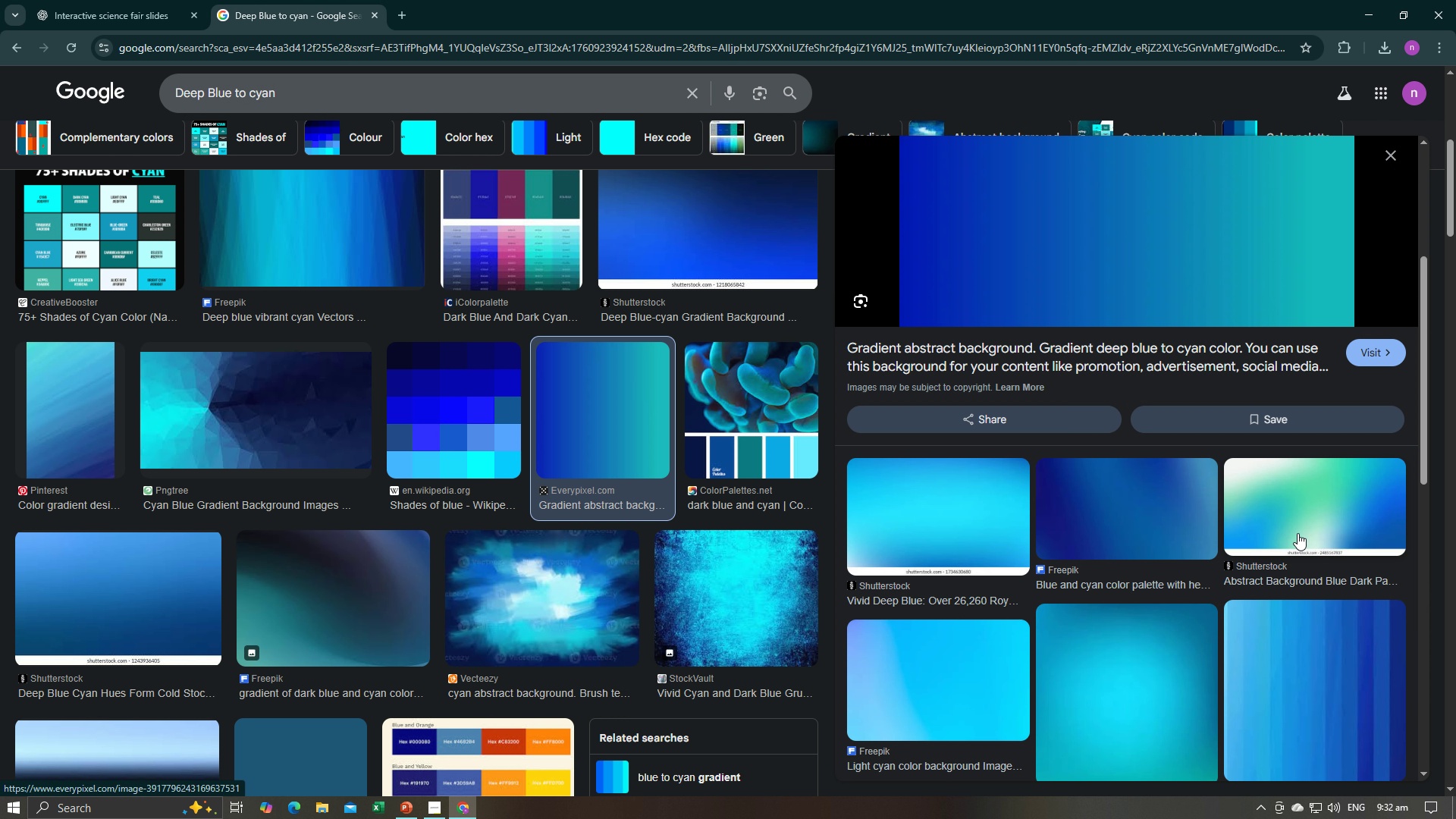 
scroll: coordinate [1298, 533], scroll_direction: down, amount: 9.0
 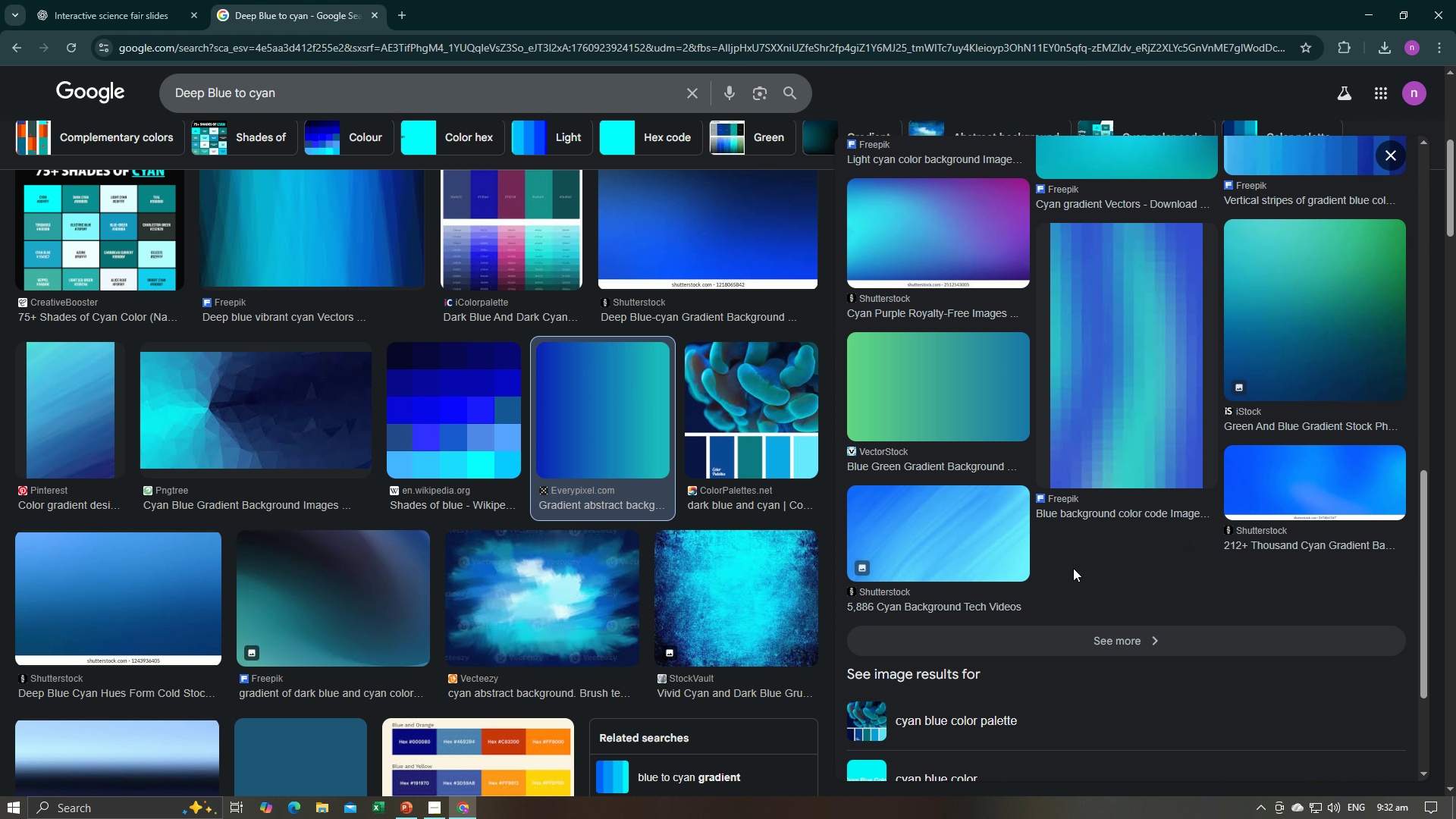 
scroll: coordinate [1139, 469], scroll_direction: up, amount: 10.0
 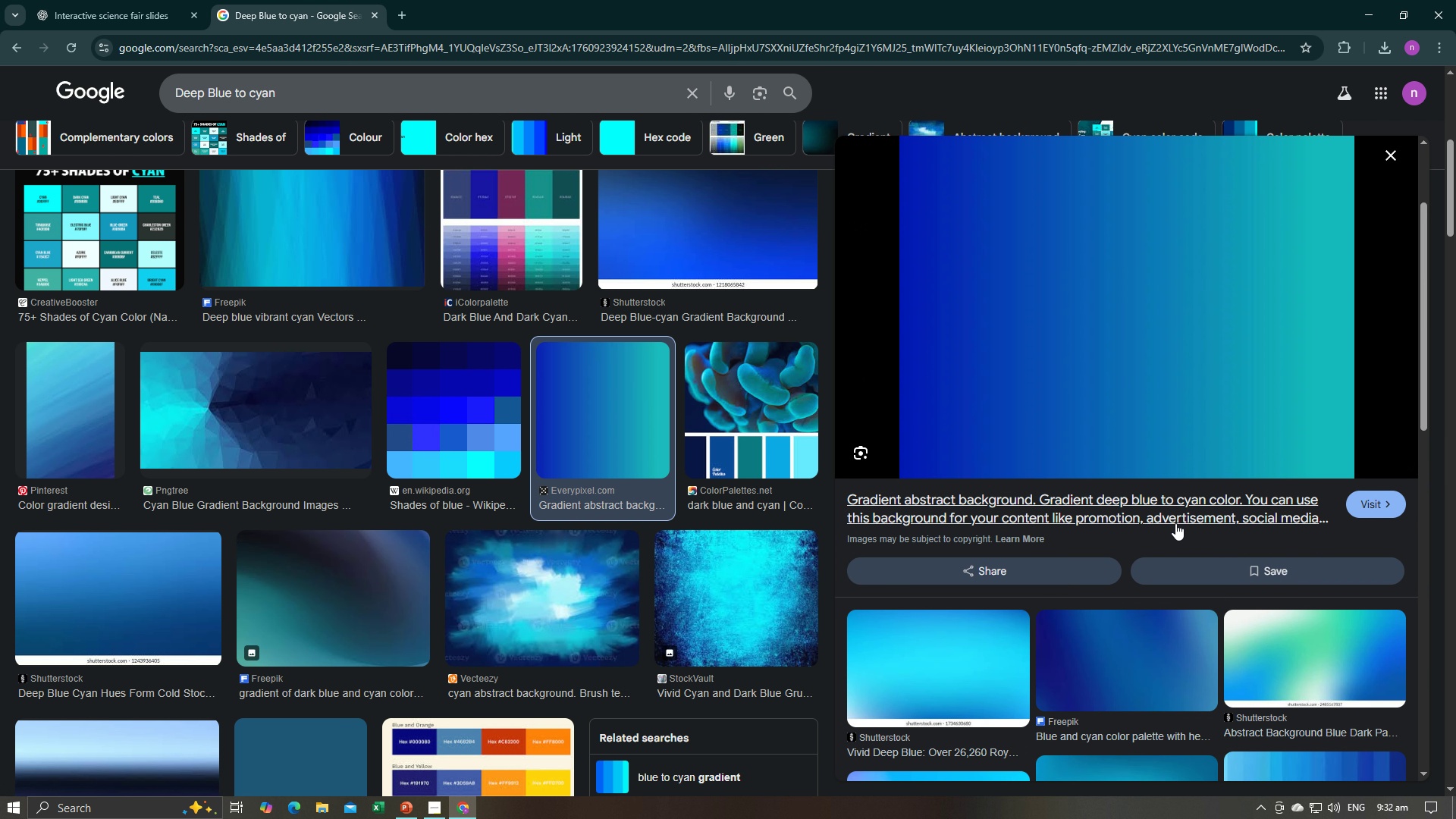 
scroll: coordinate [1189, 542], scroll_direction: down, amount: 2.0
 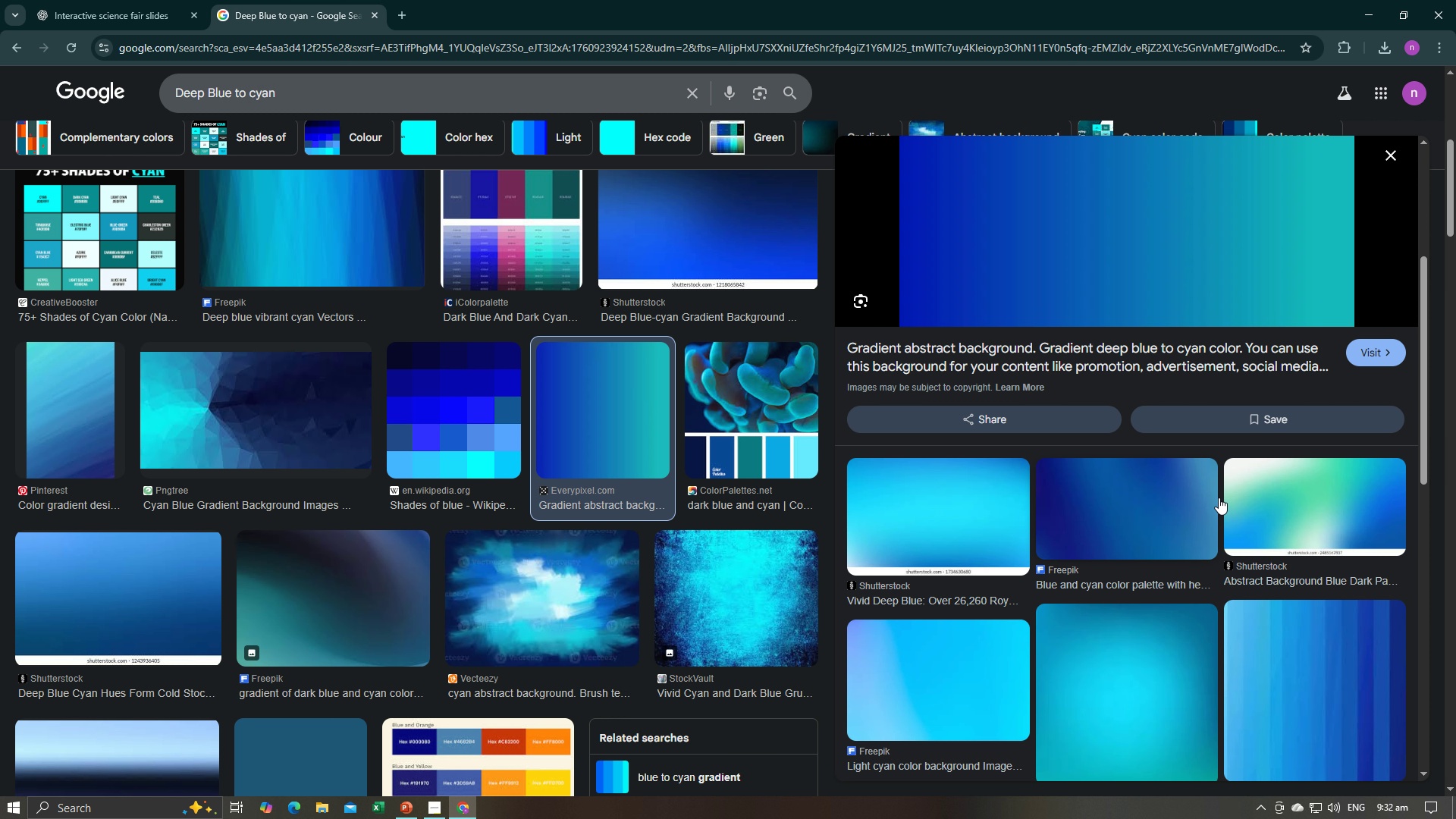 
mouse_move([1273, 516])
 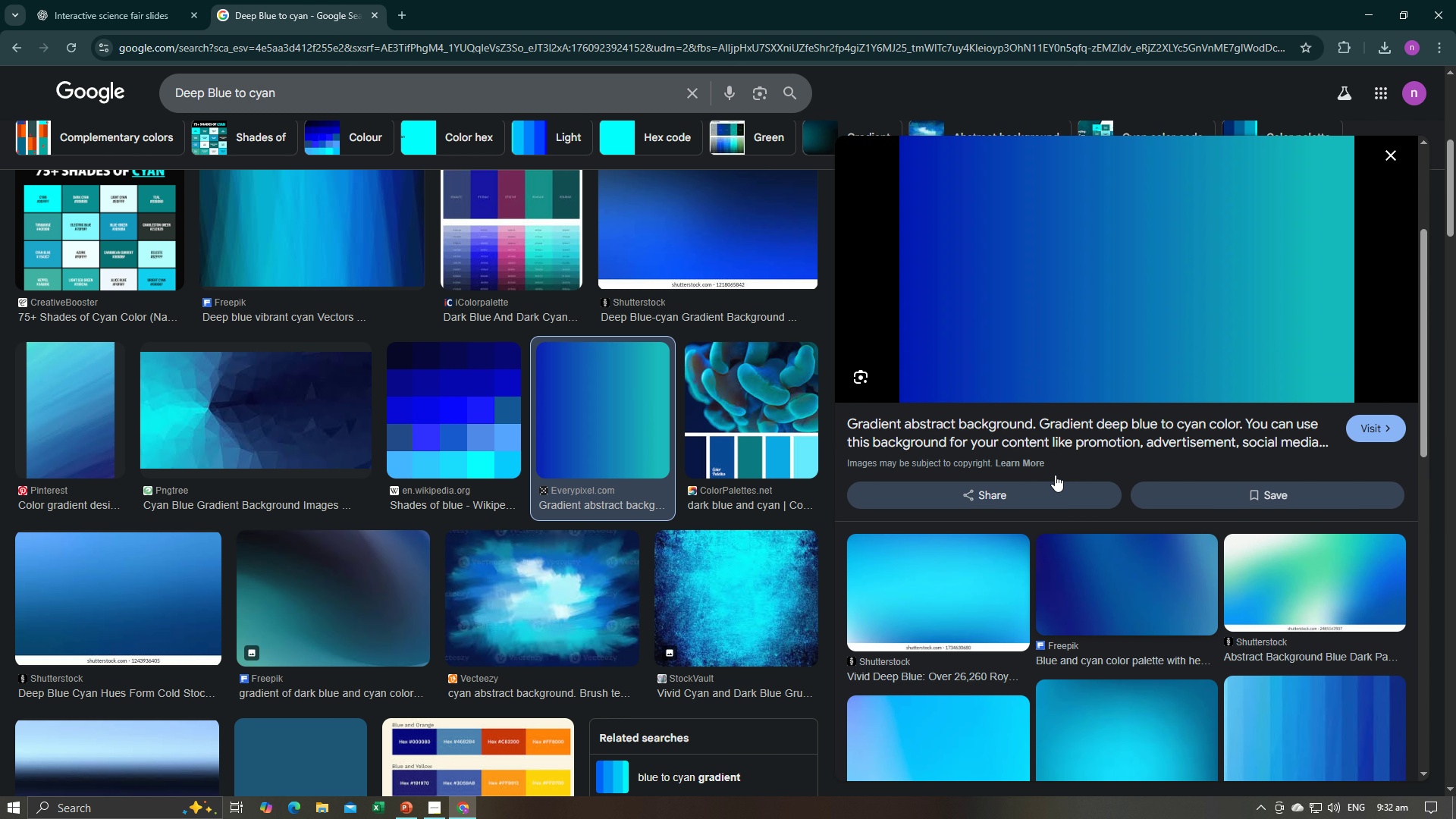 
scroll: coordinate [1055, 475], scroll_direction: up, amount: 5.0
 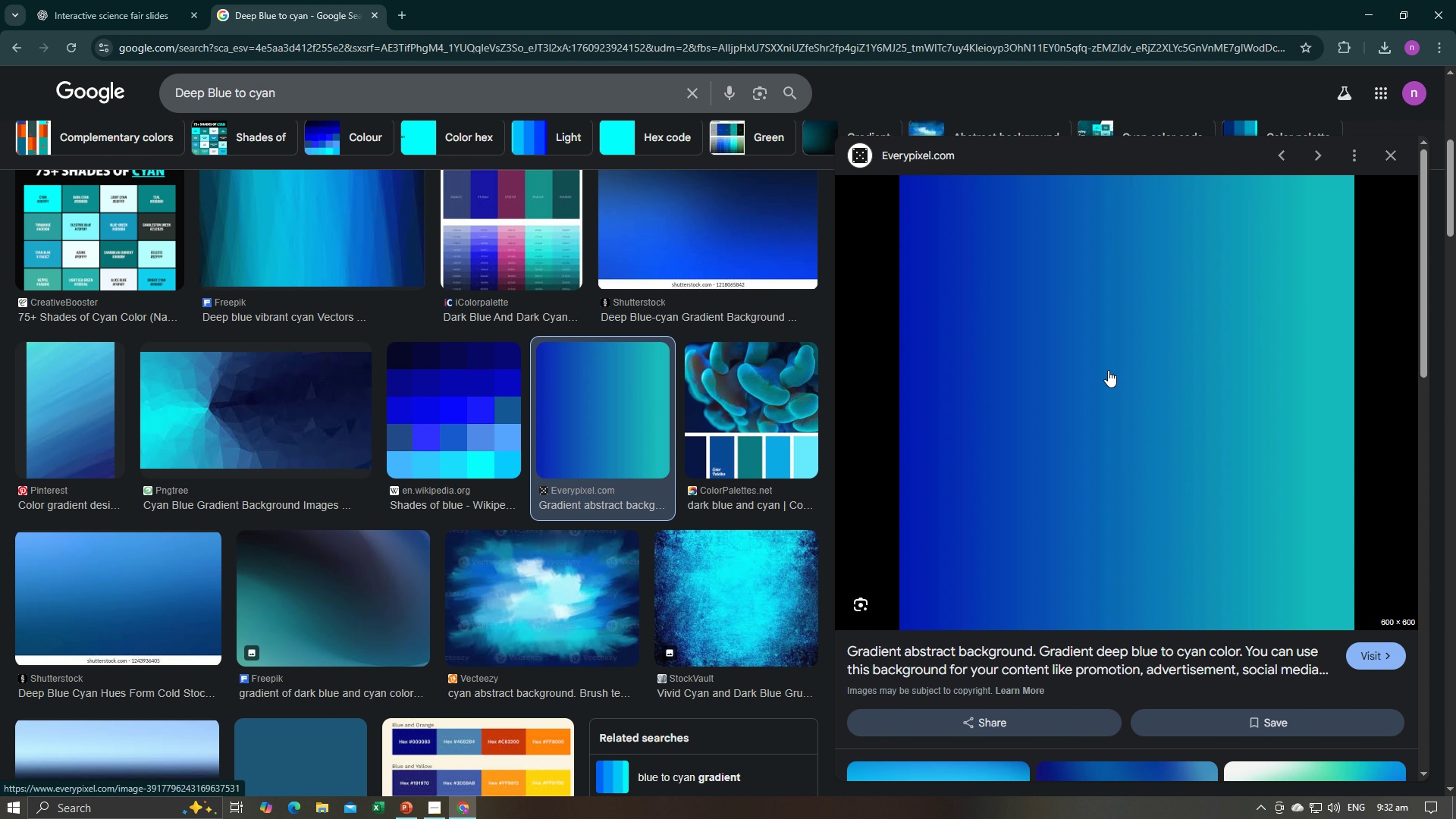 
right_click([1108, 370])
 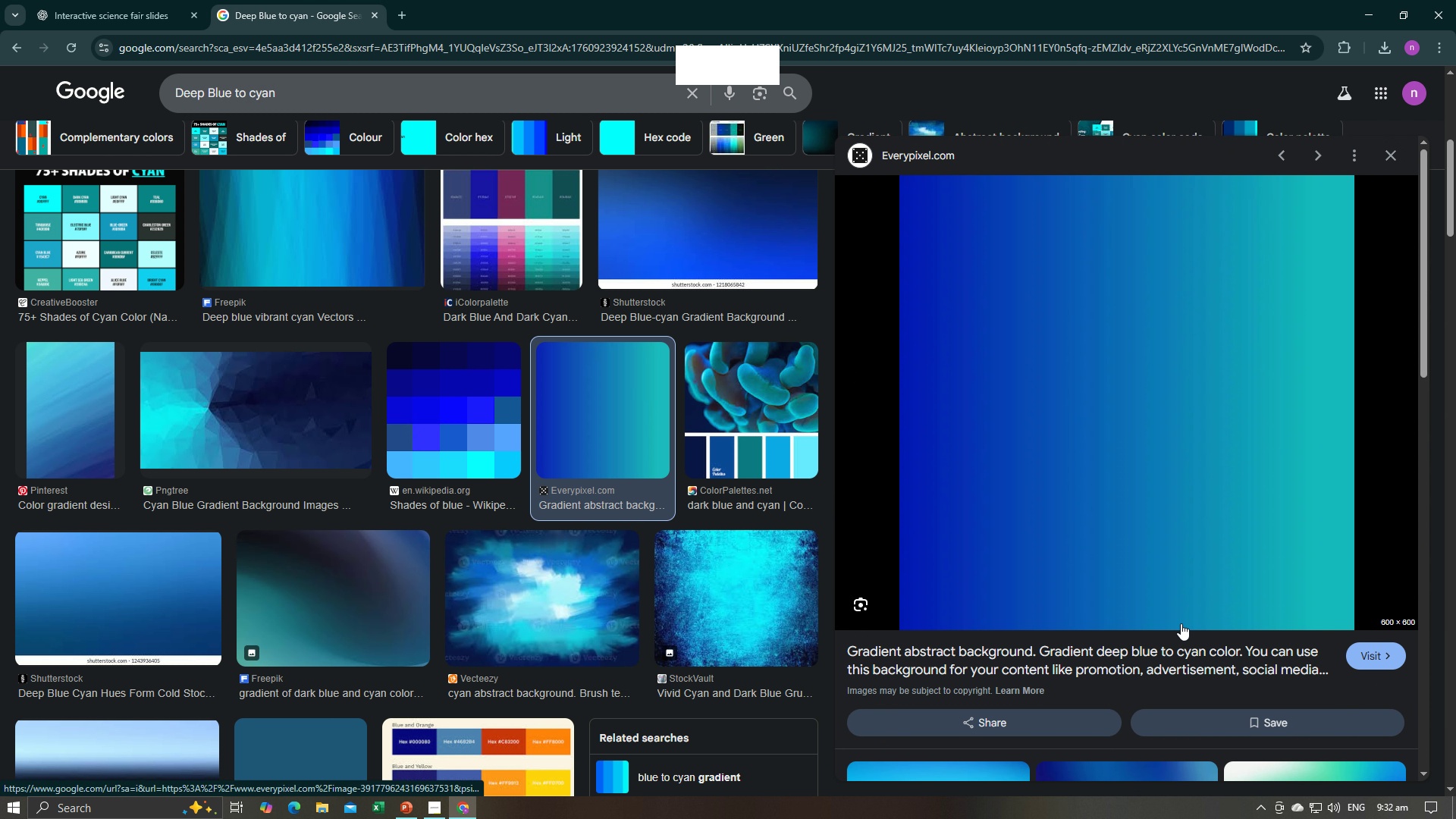 
left_click([1181, 623])
 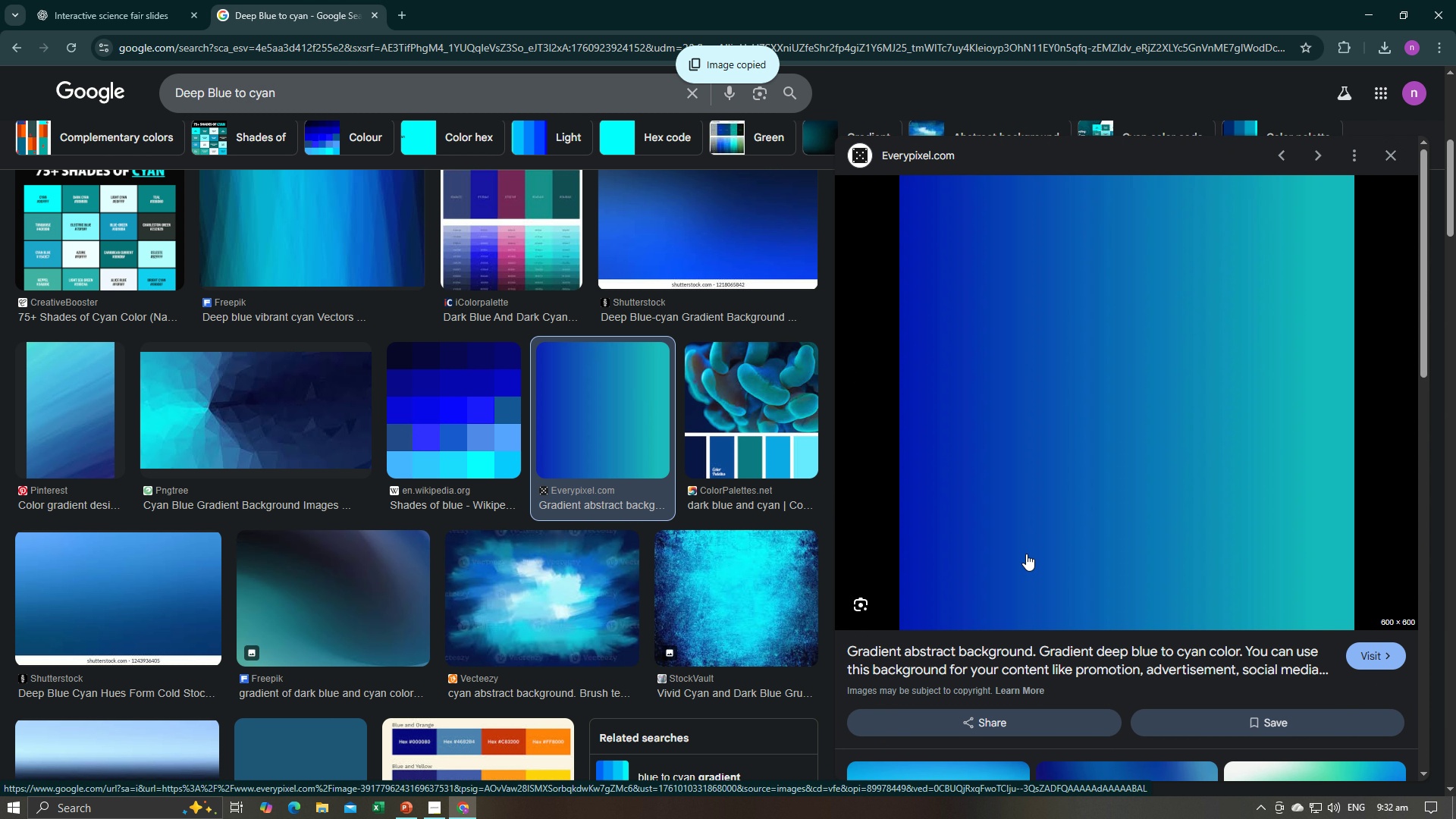 
key(Alt+AltLeft)
 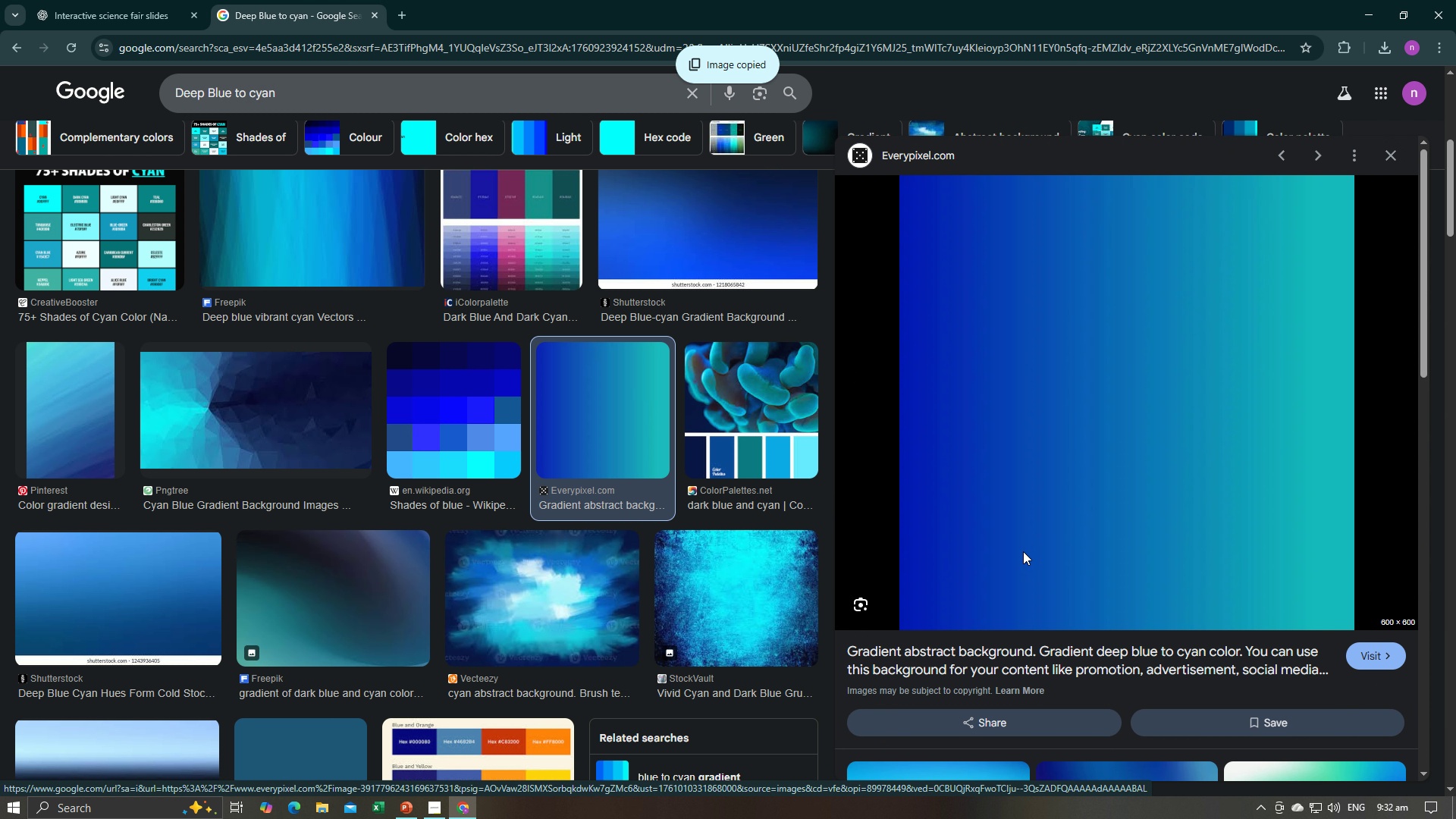 
key(Alt+Tab)
 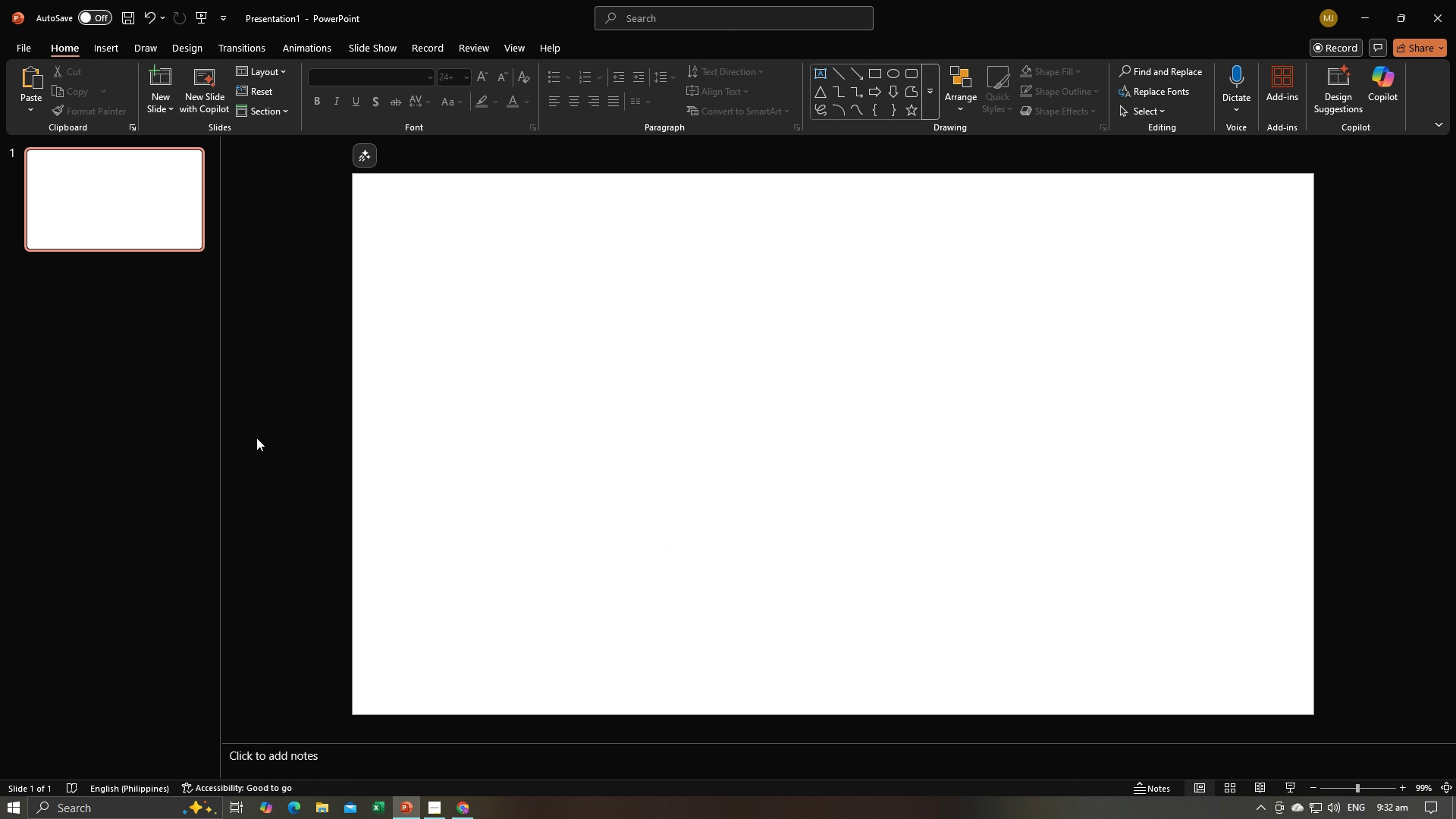 
key(Control+V)
 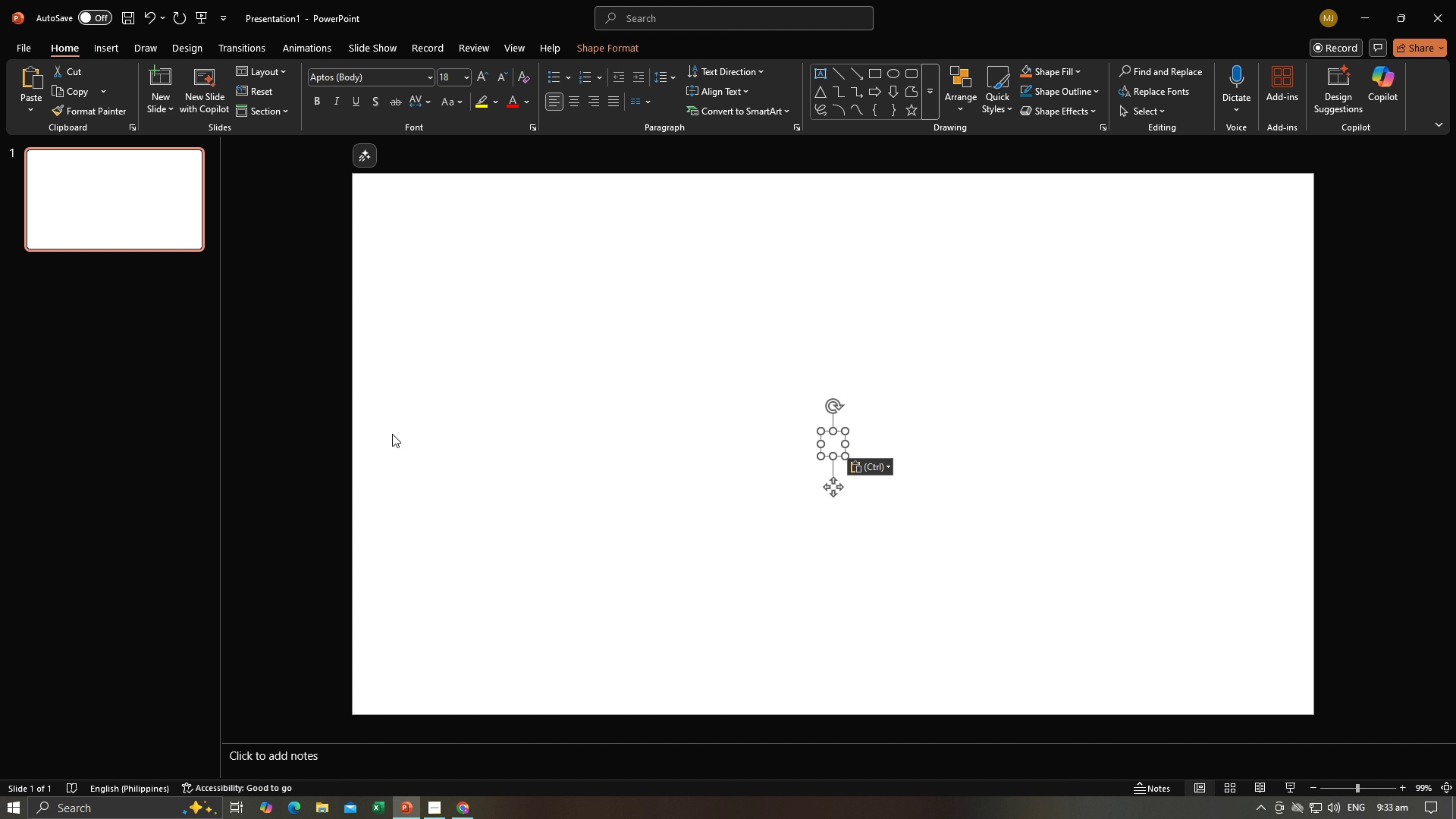 
wait(21.17)
 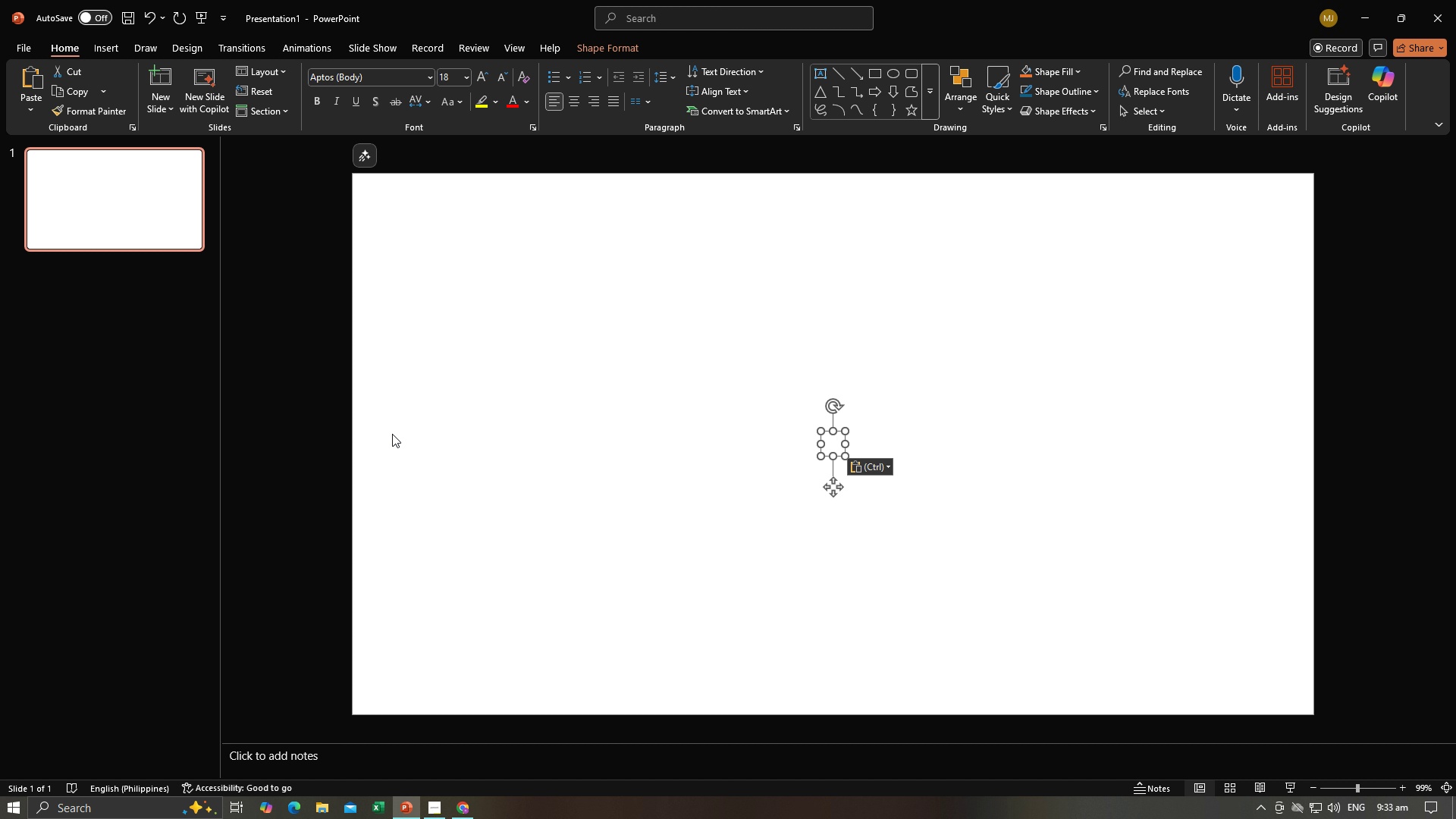 
left_click([854, 467])
 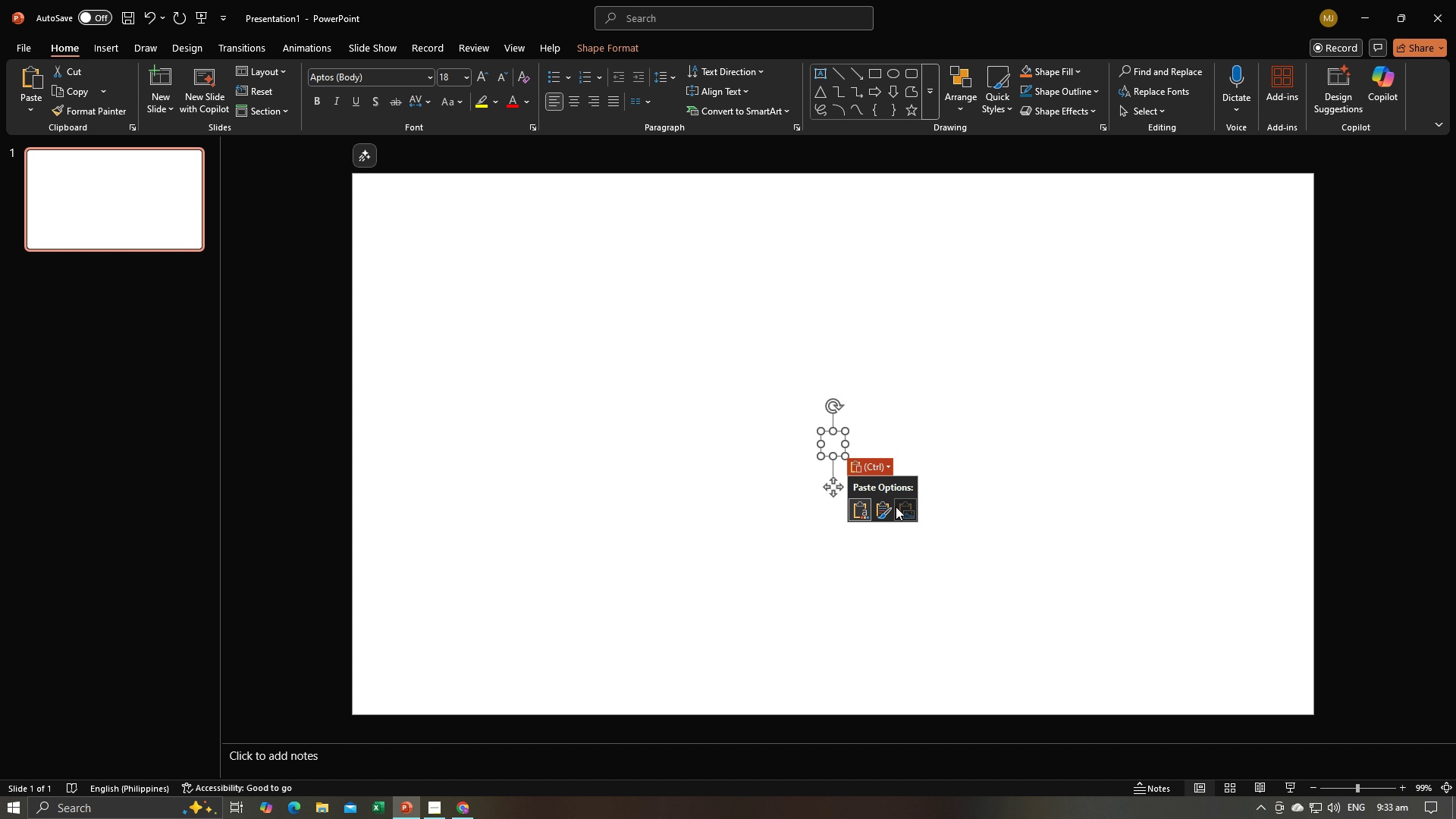 
left_click([896, 507])
 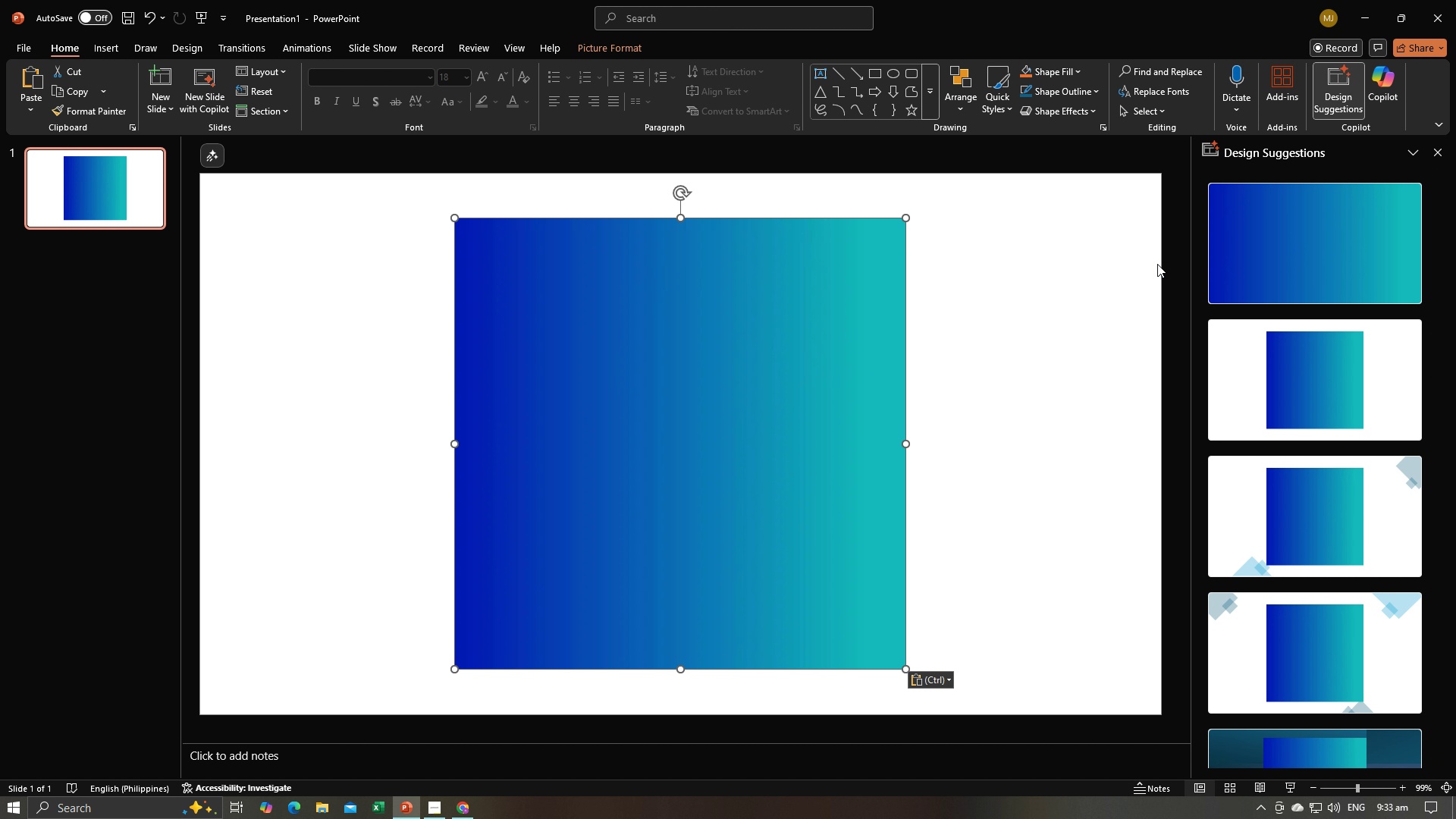 
left_click_drag(start_coordinate=[682, 194], to_coordinate=[570, 440])
 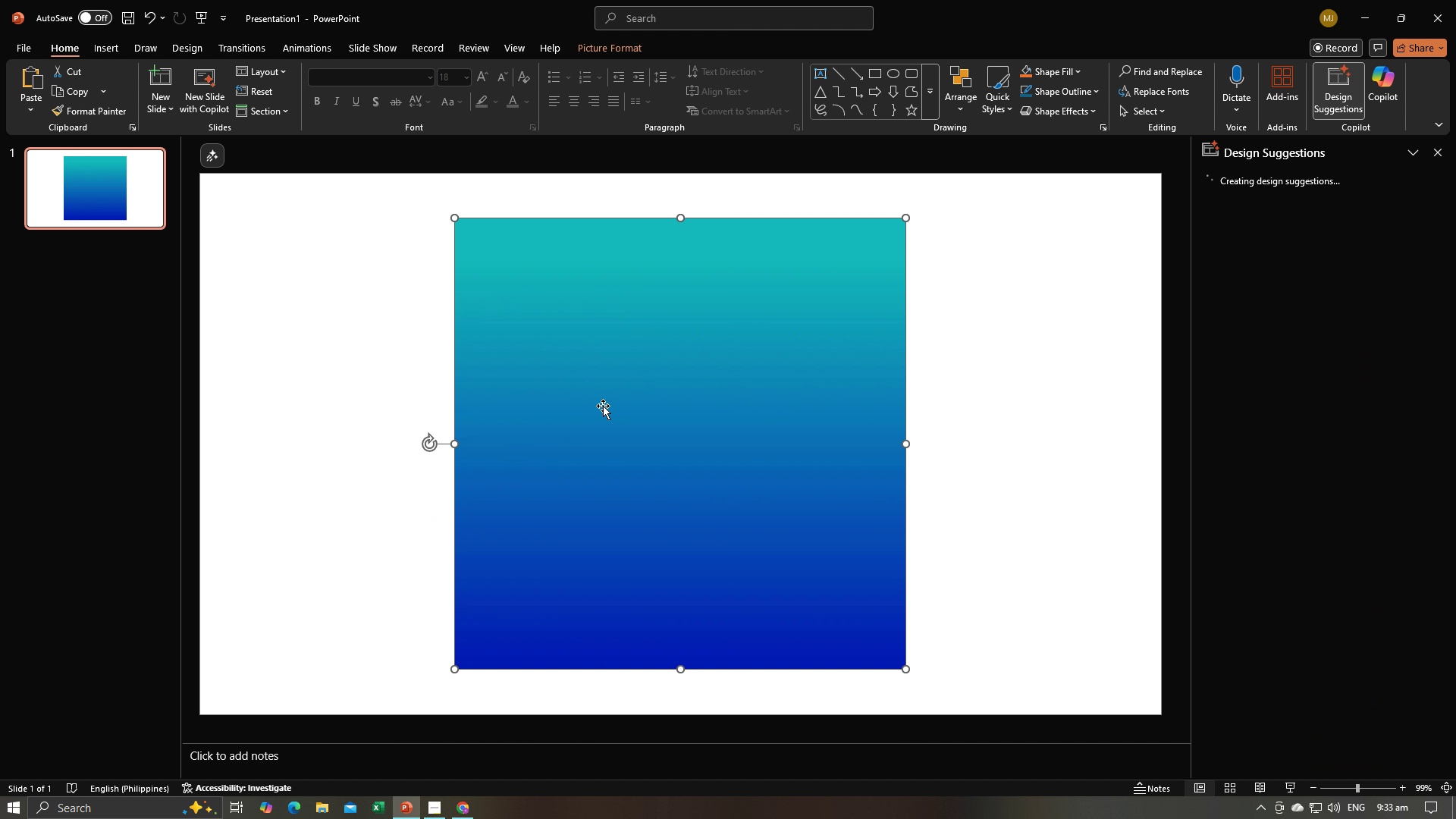 
left_click_drag(start_coordinate=[603, 408], to_coordinate=[351, 366])
 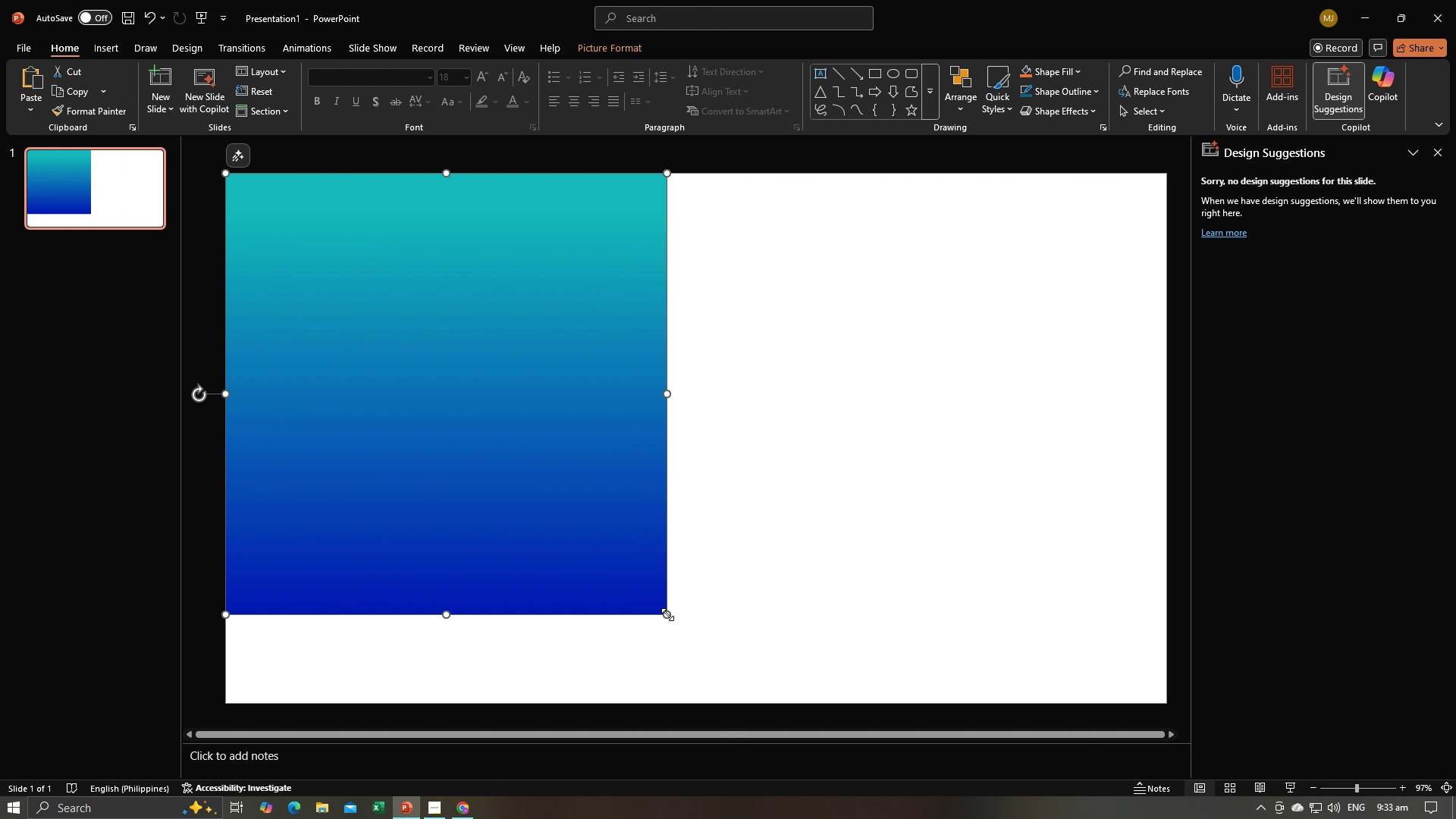 
left_click_drag(start_coordinate=[667, 614], to_coordinate=[754, 616])
 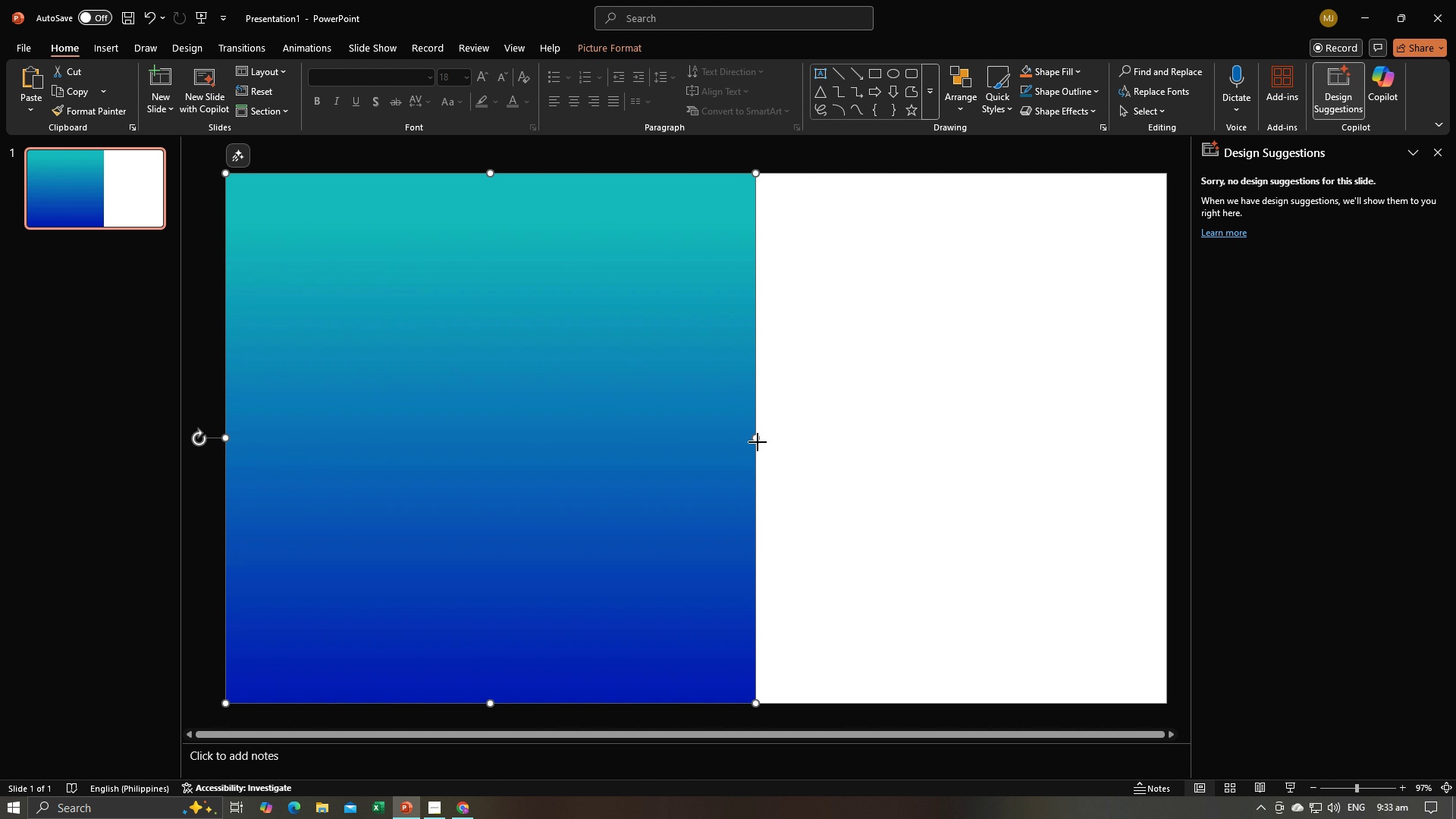 
left_click_drag(start_coordinate=[758, 442], to_coordinate=[1166, 447])
 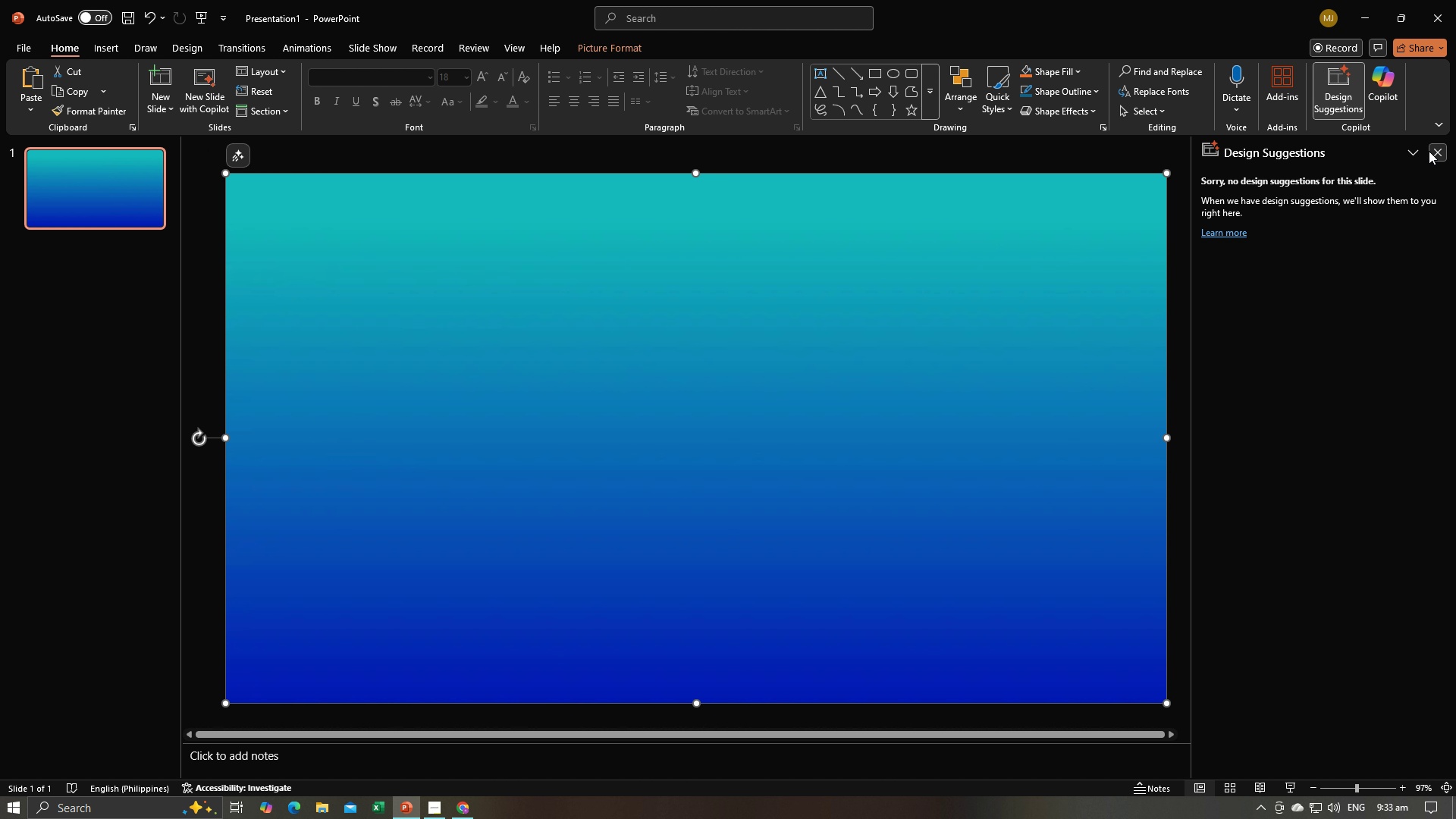 
left_click([1435, 153])
 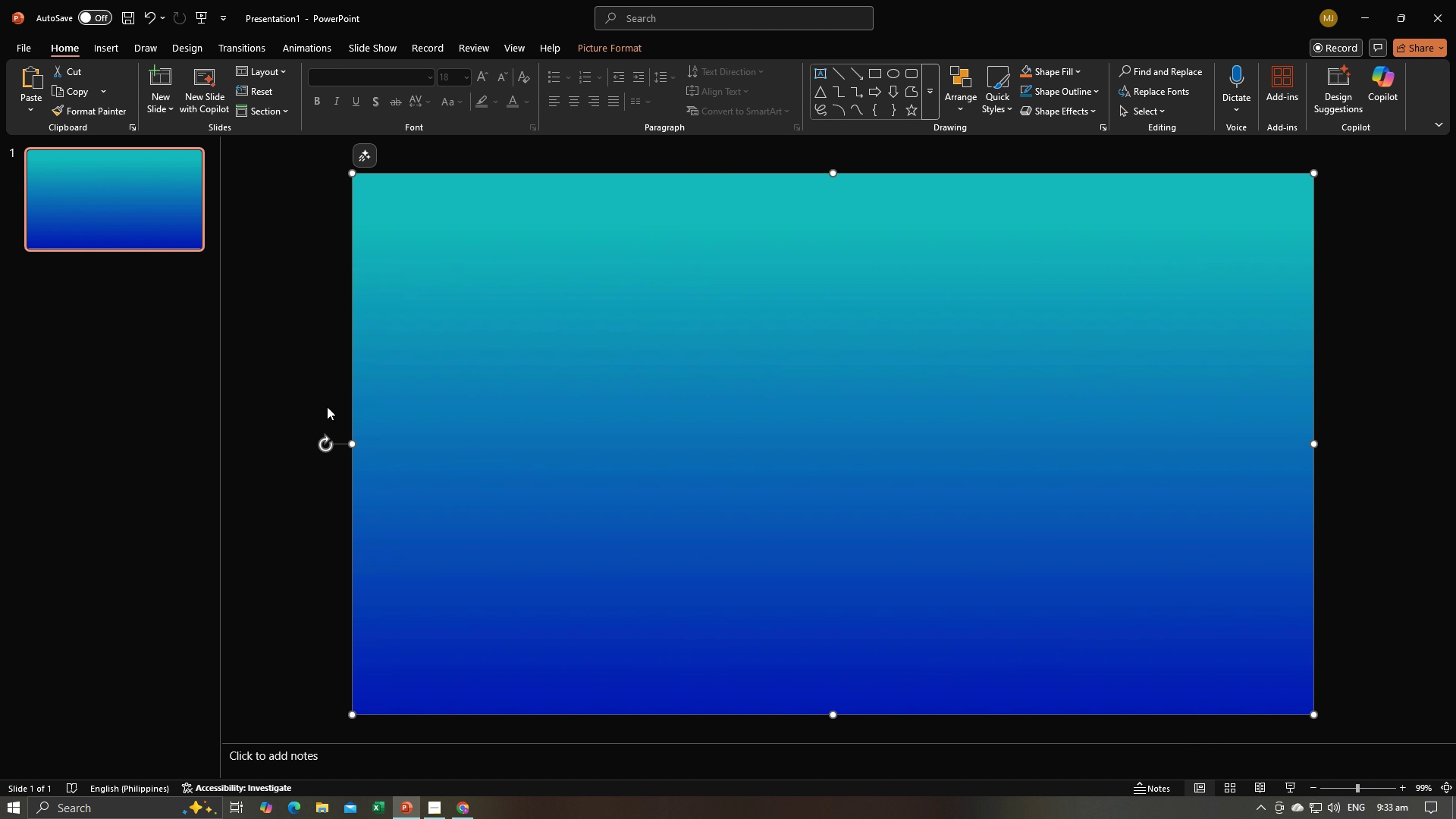 
left_click([327, 406])
 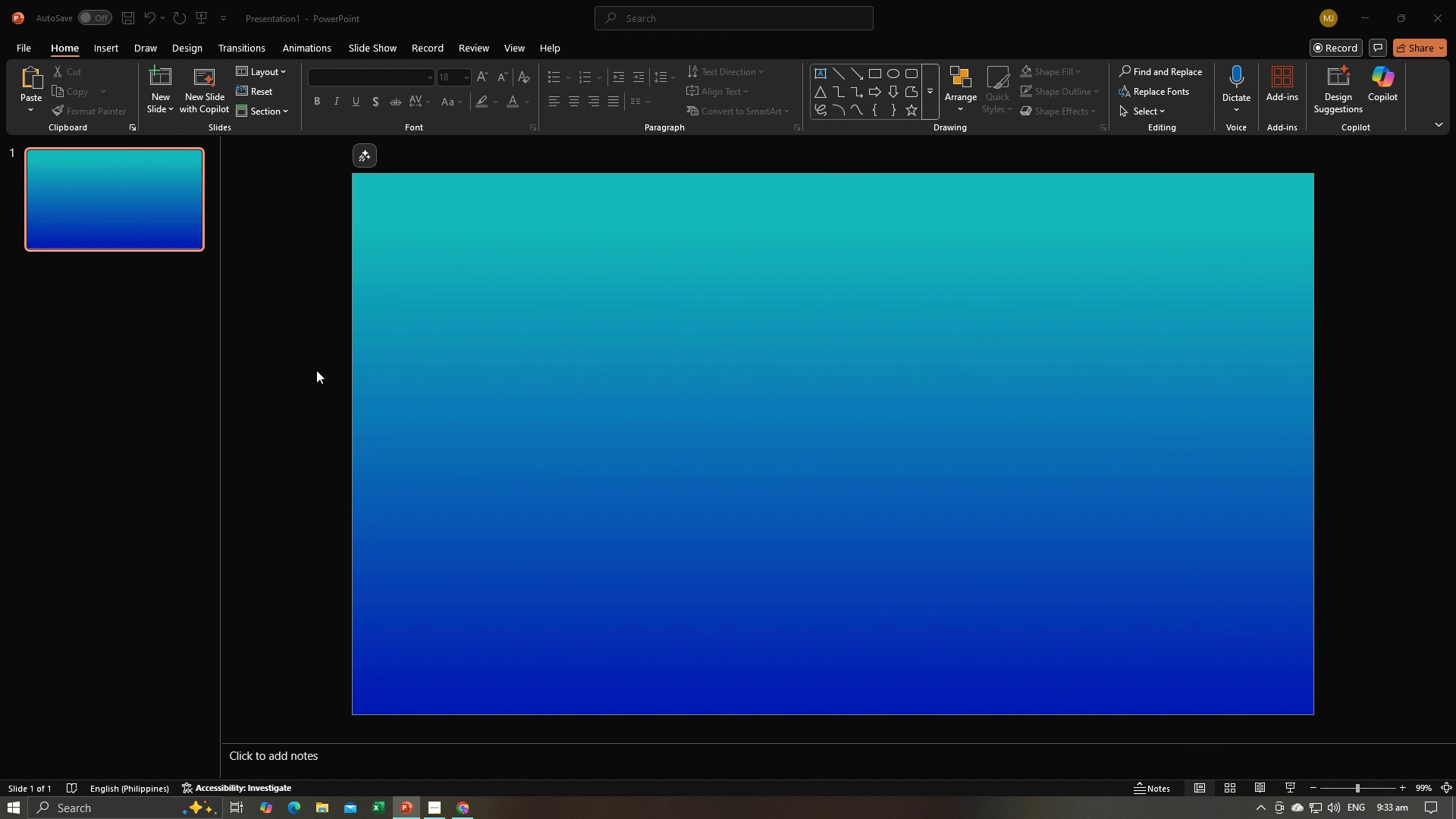 
key(Alt+AltLeft)
 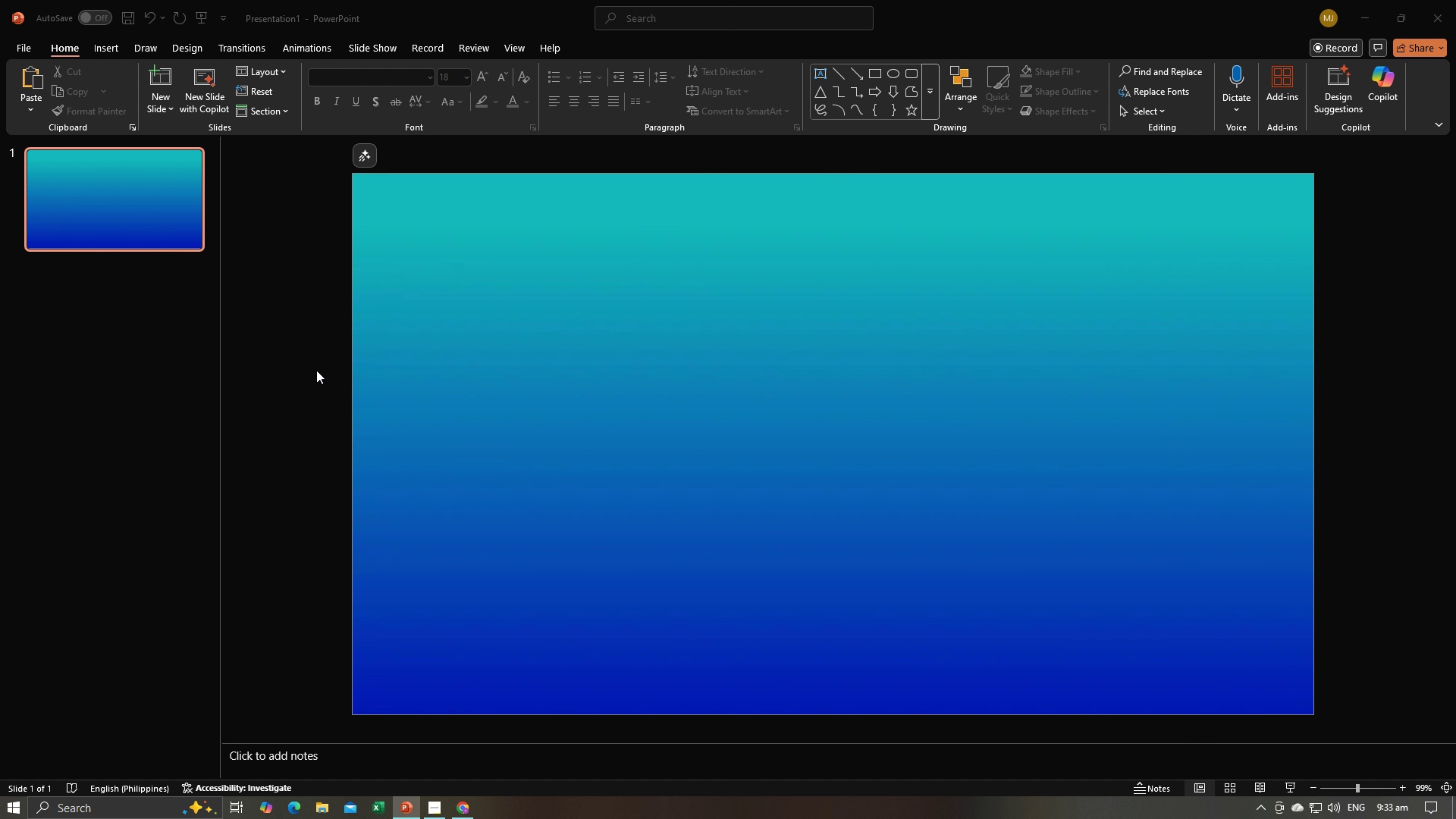 
key(Alt+Tab)
 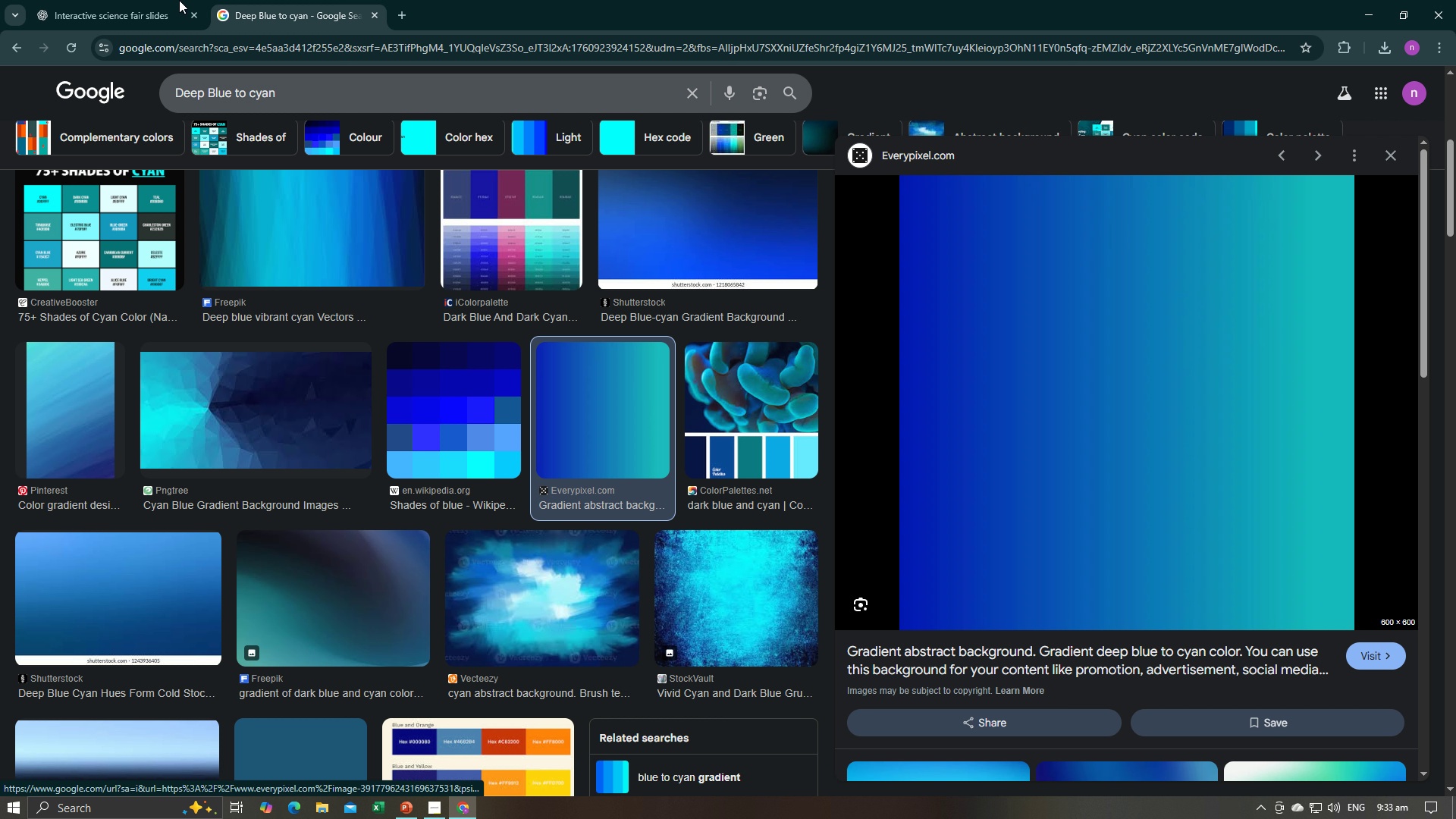 
left_click([165, 0])
 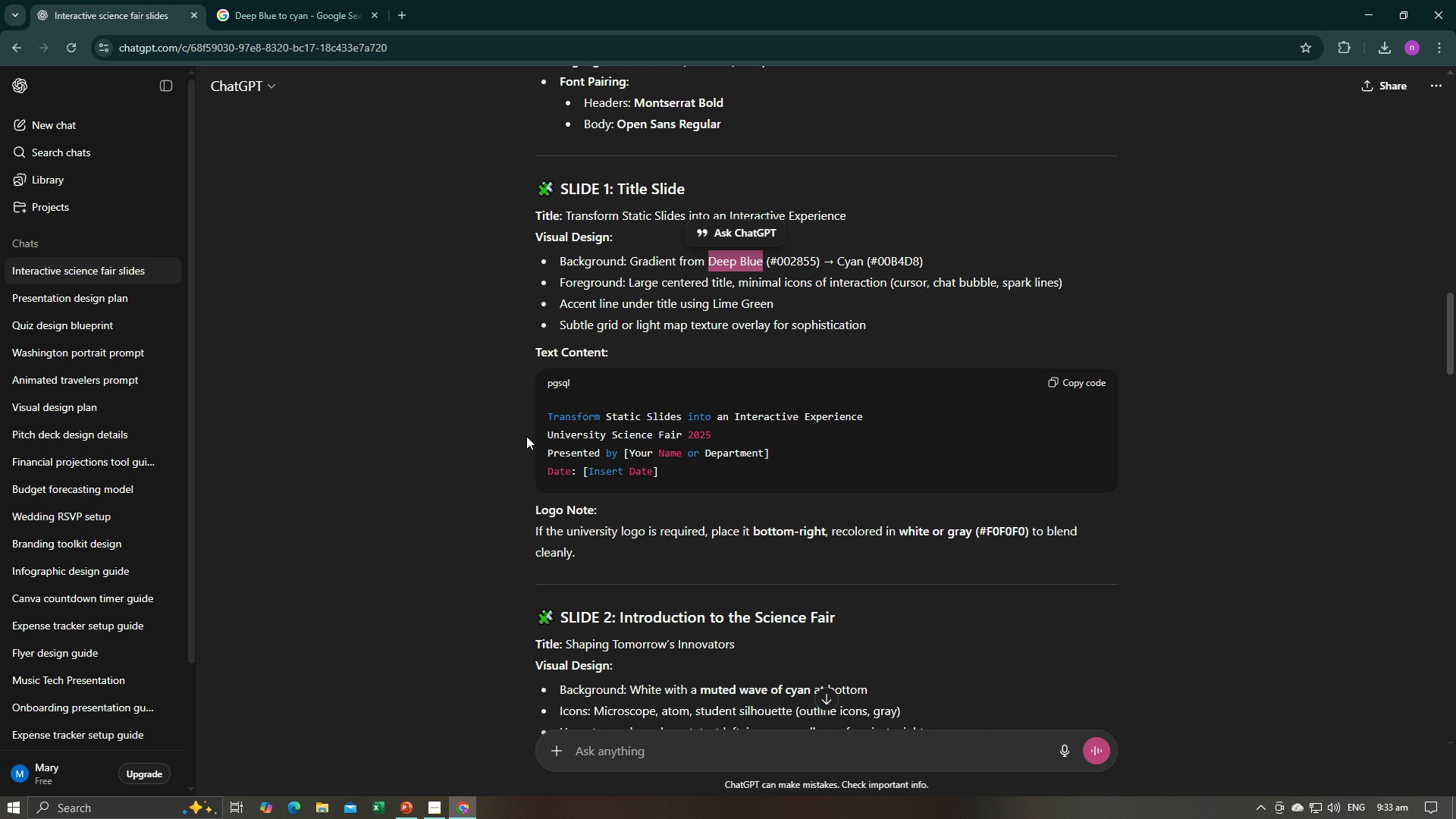 
wait(6.33)
 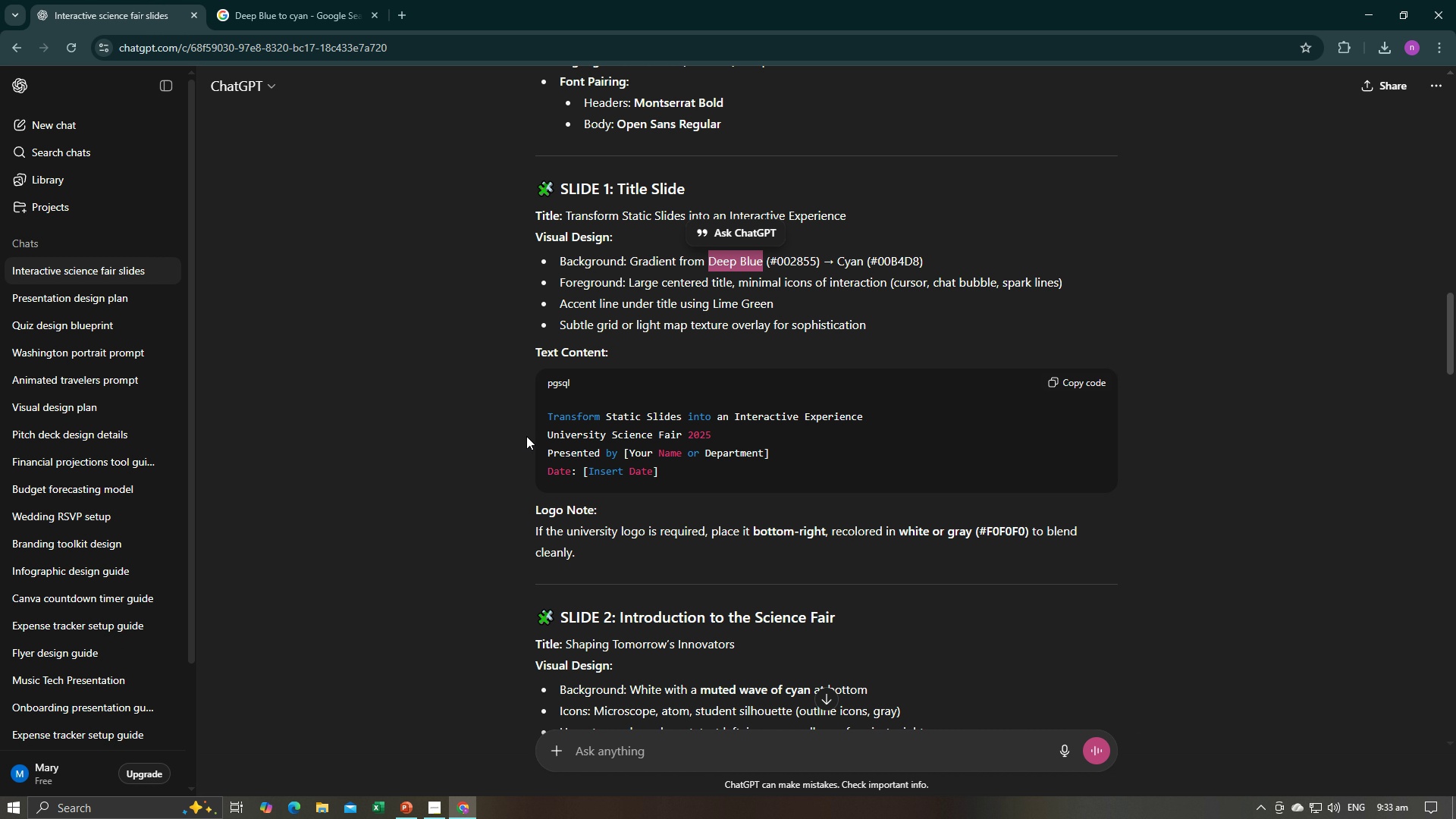 
left_click([494, 439])
 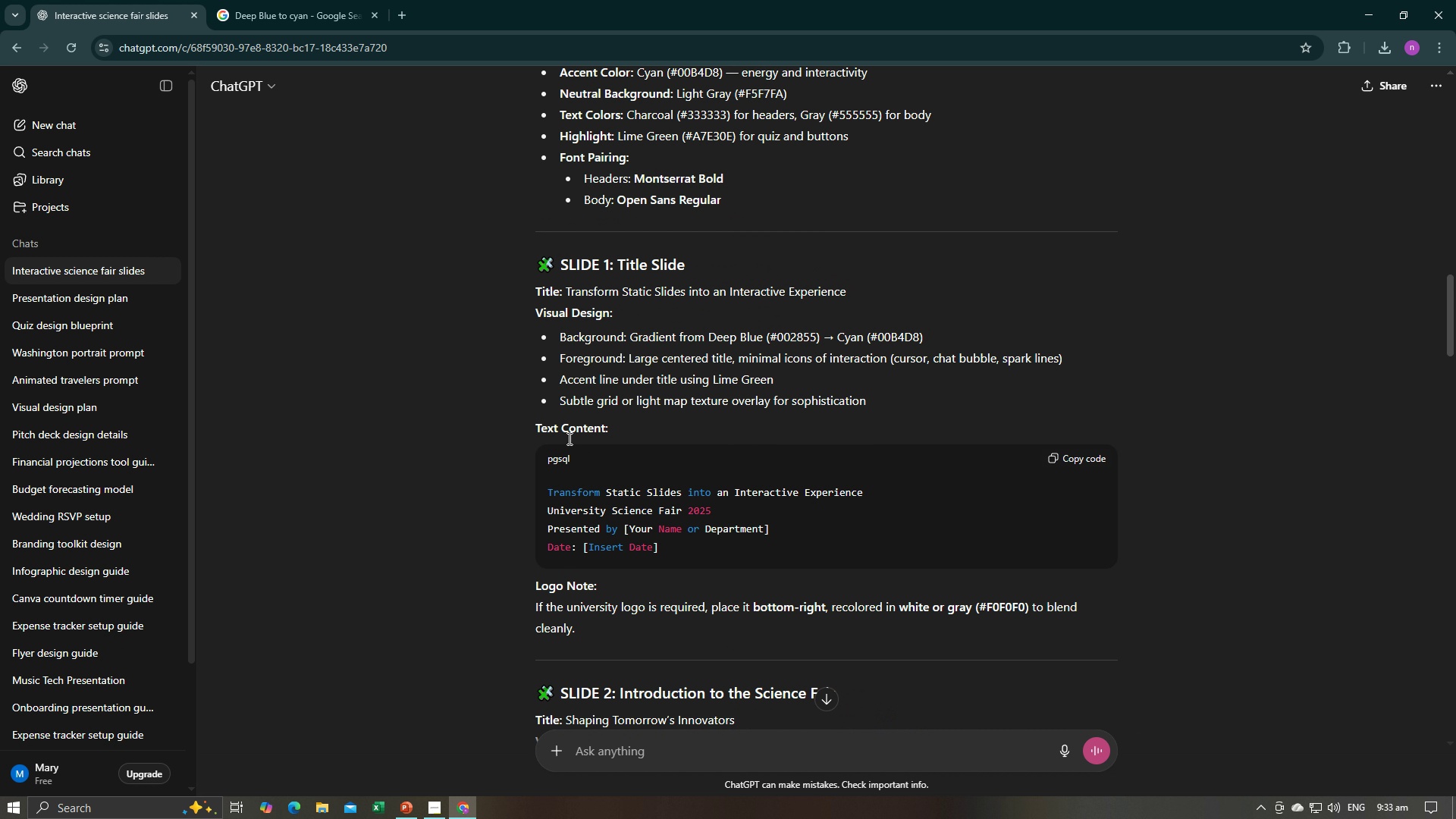 
wait(7.92)
 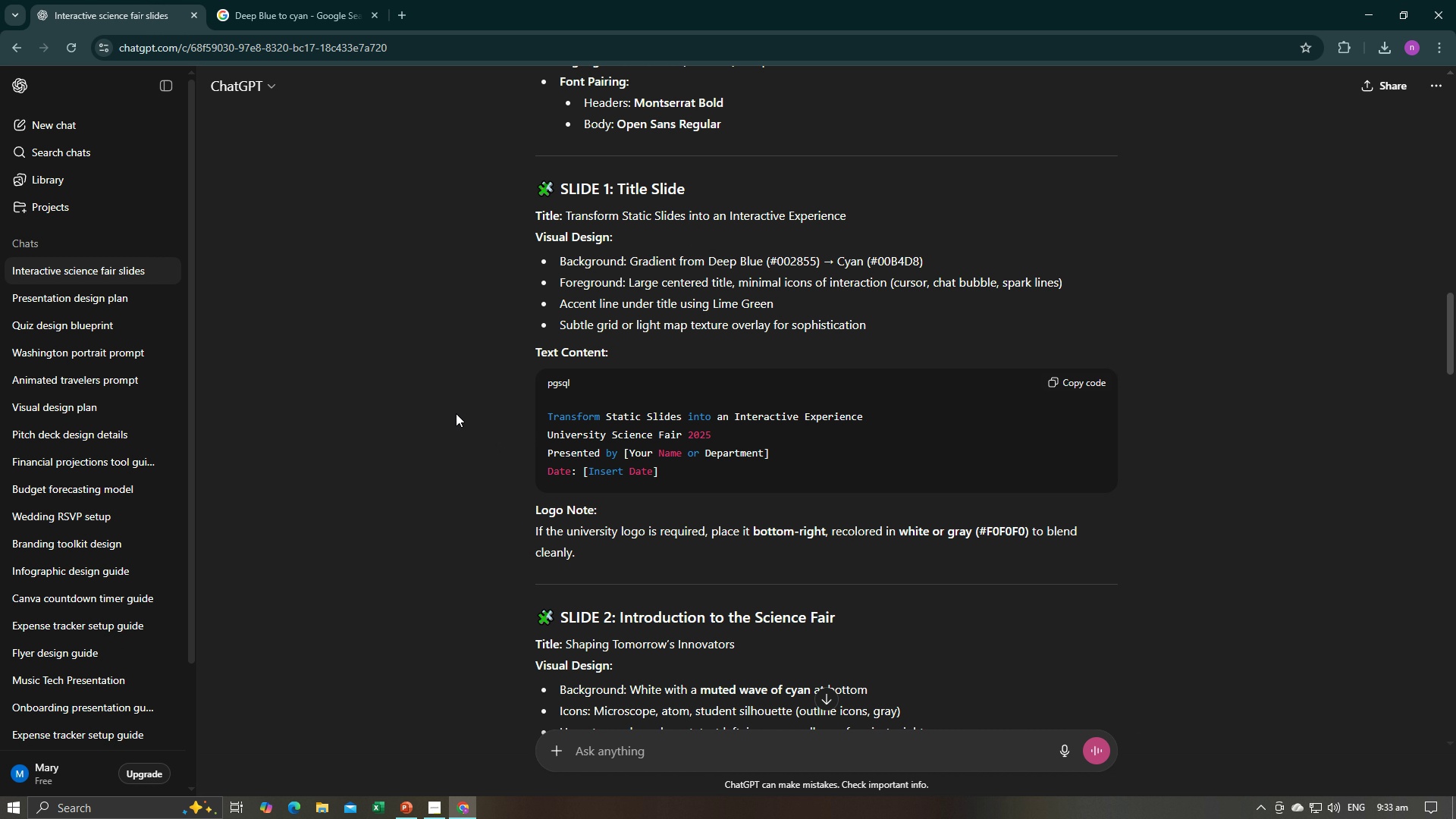 
scroll: coordinate [568, 438], scroll_direction: up, amount: 2.0
 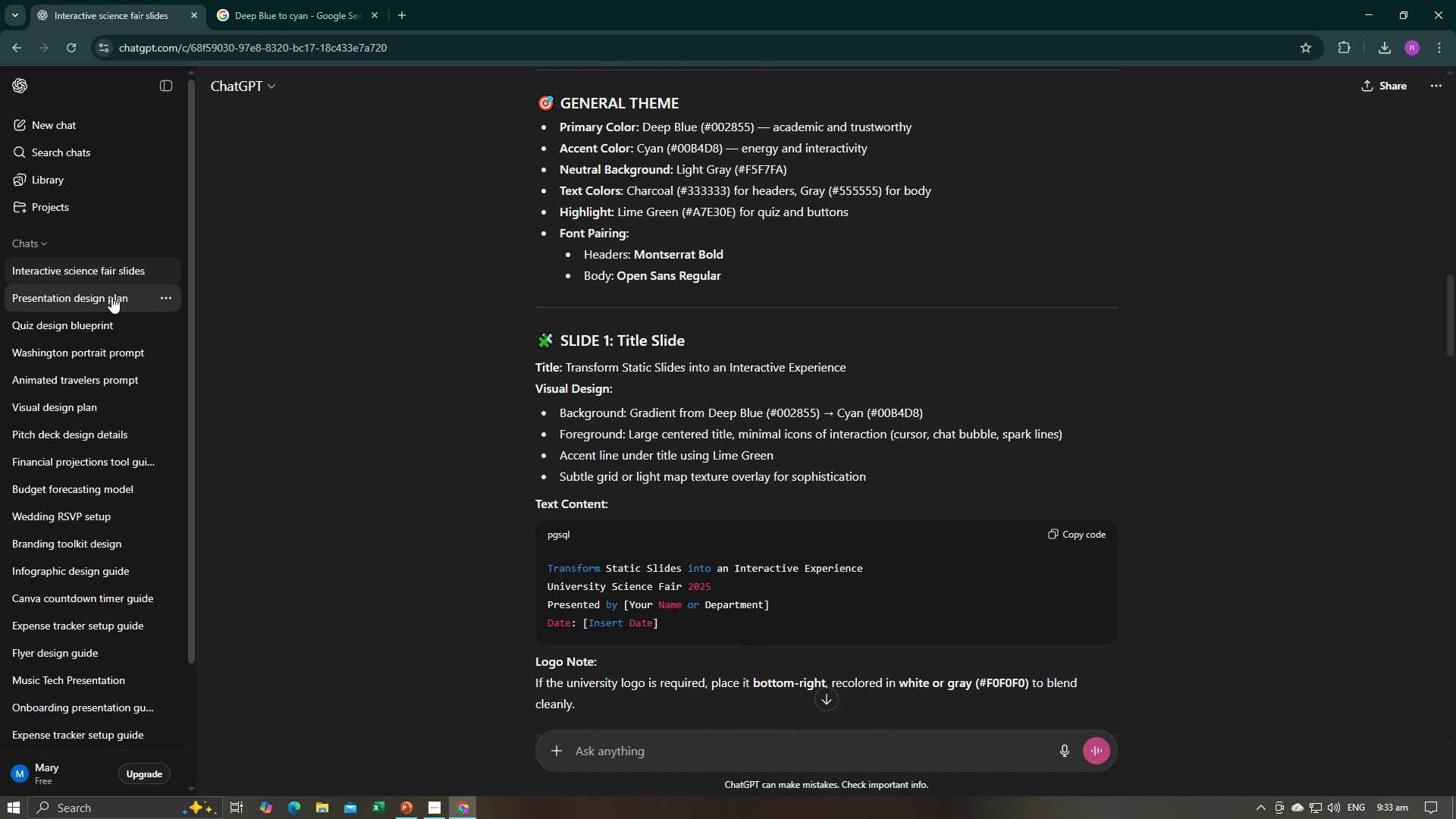 
left_click([110, 297])
 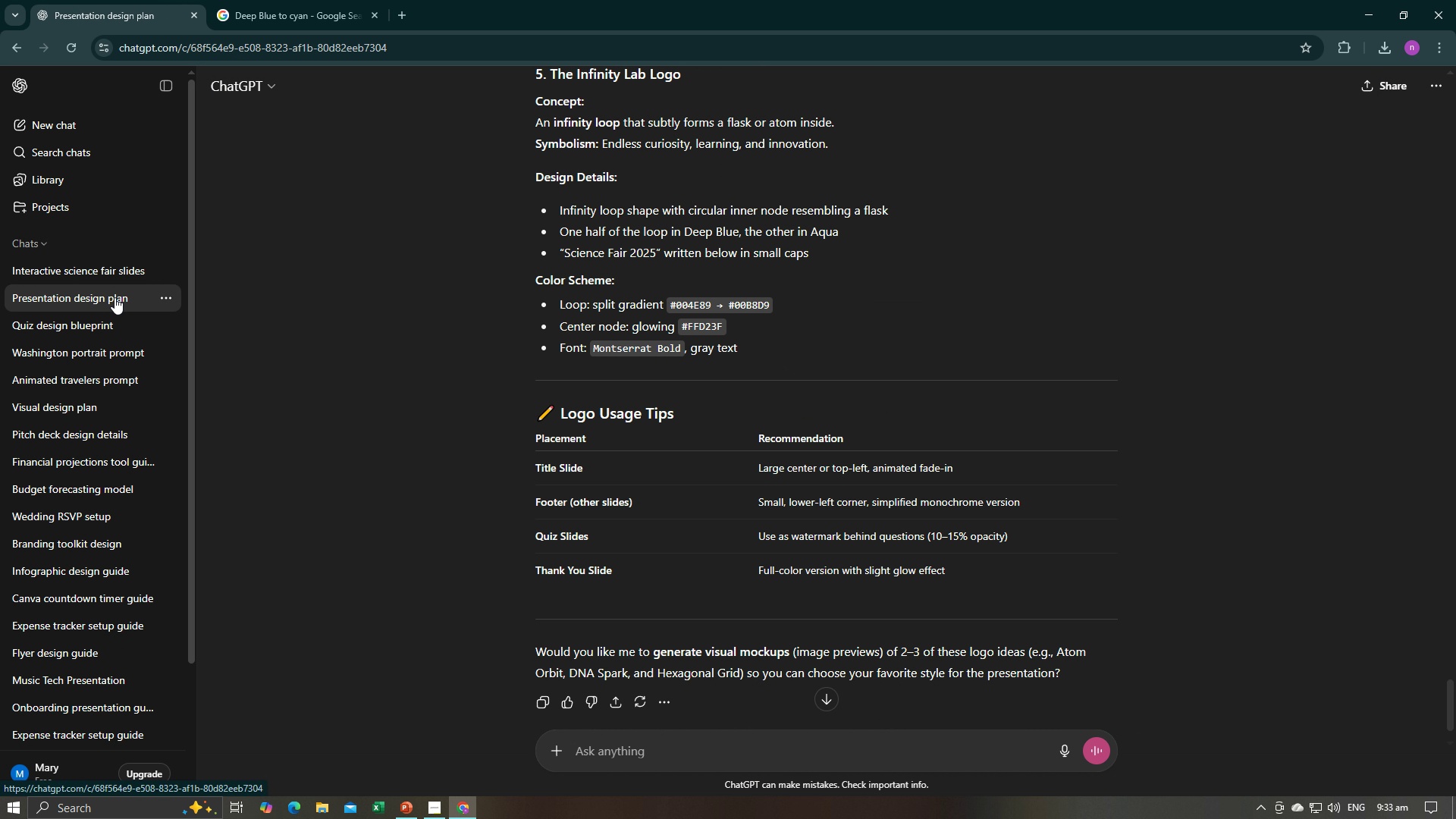 
scroll: coordinate [531, 375], scroll_direction: up, amount: 29.0
 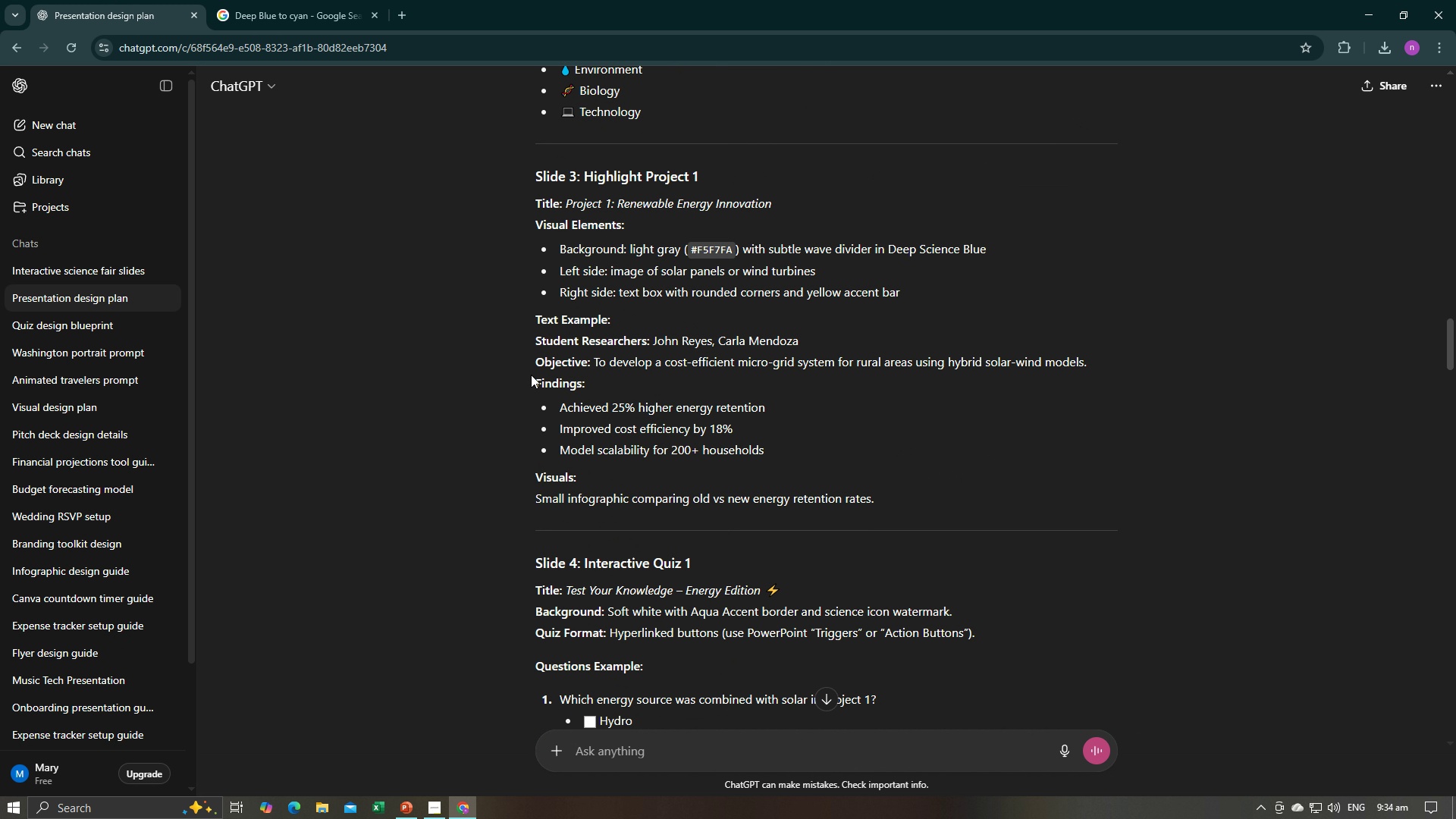 
left_click([87, 271])
 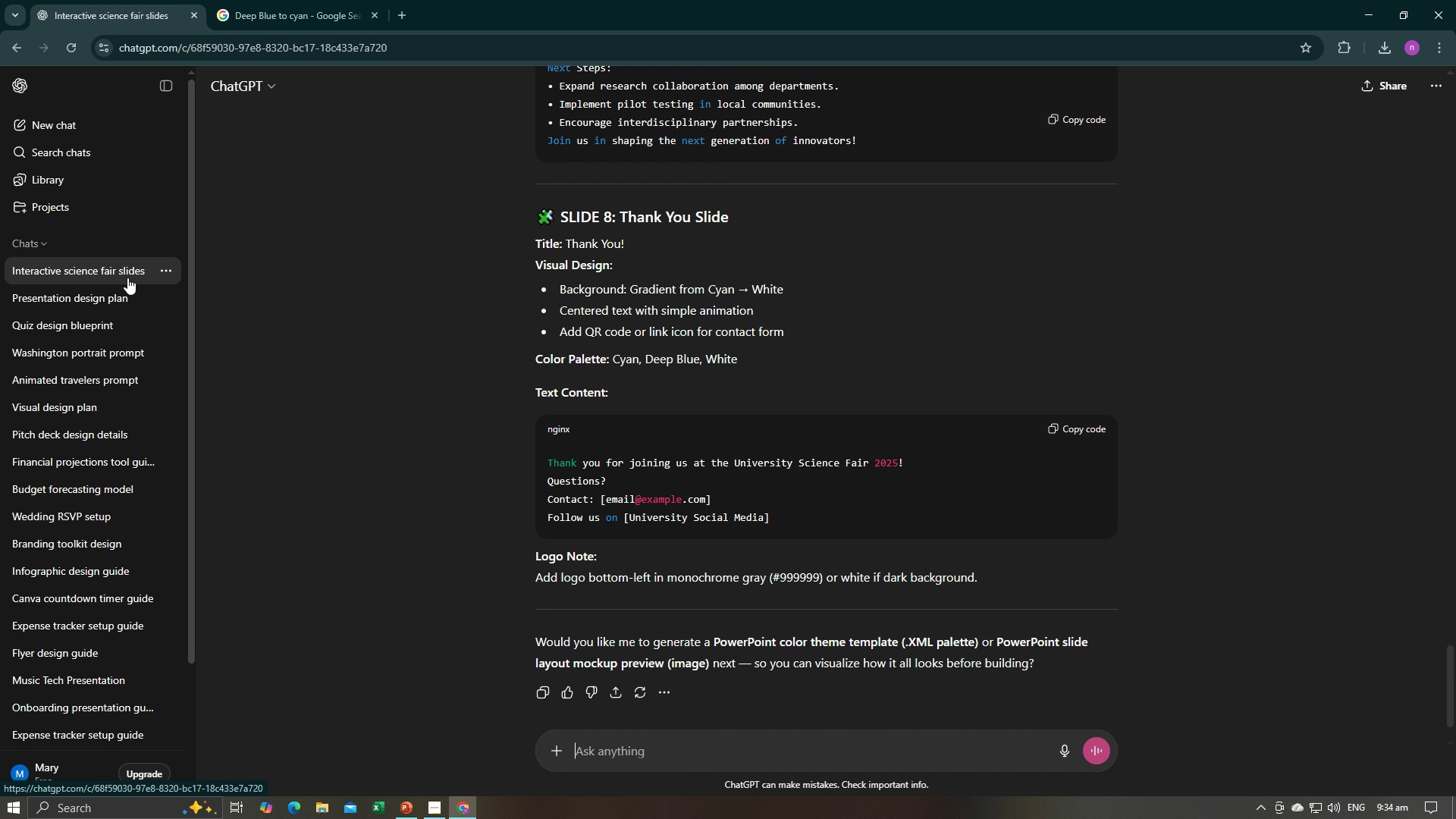 
scroll: coordinate [570, 367], scroll_direction: up, amount: 36.0
 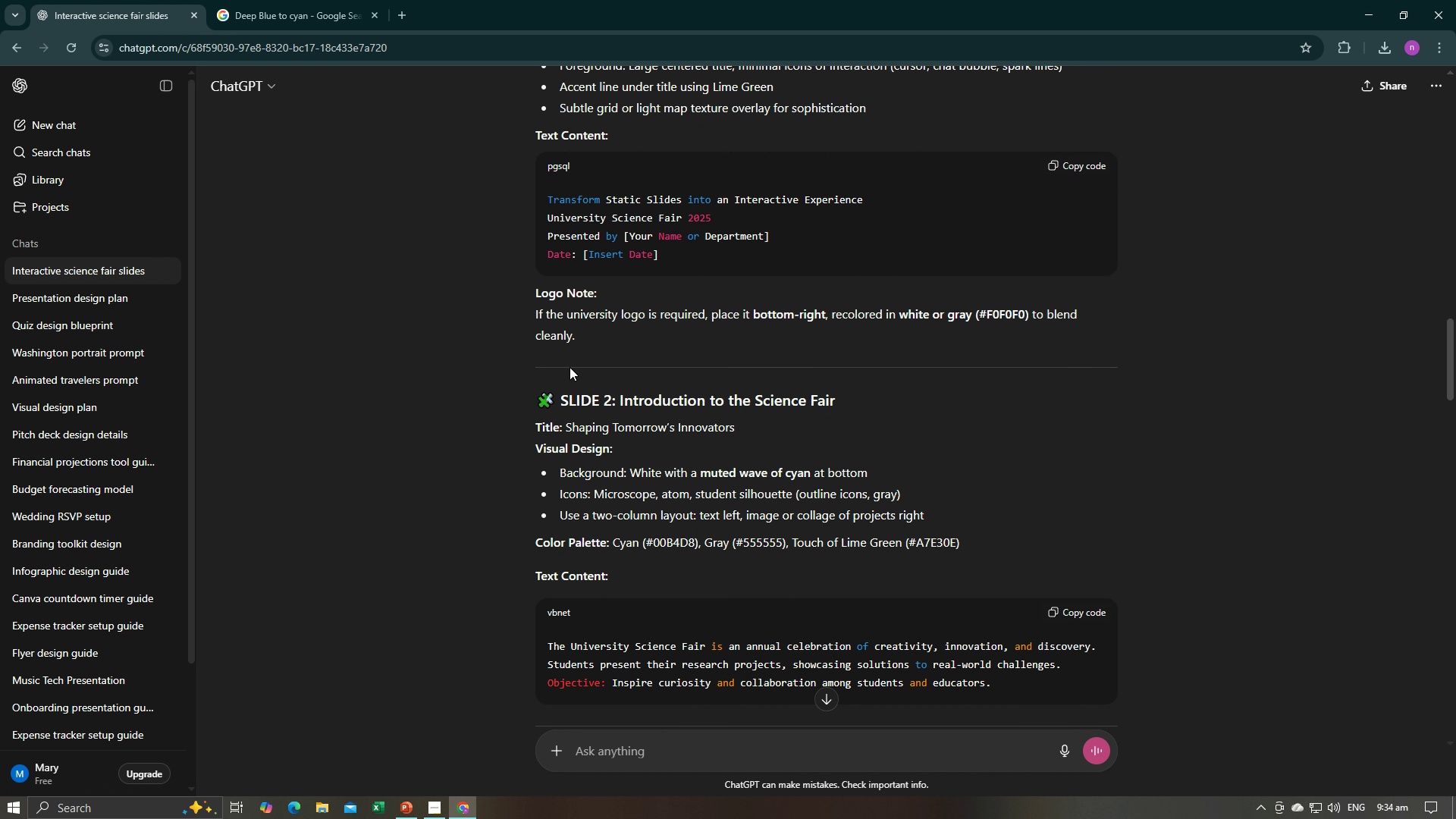 
wait(8.05)
 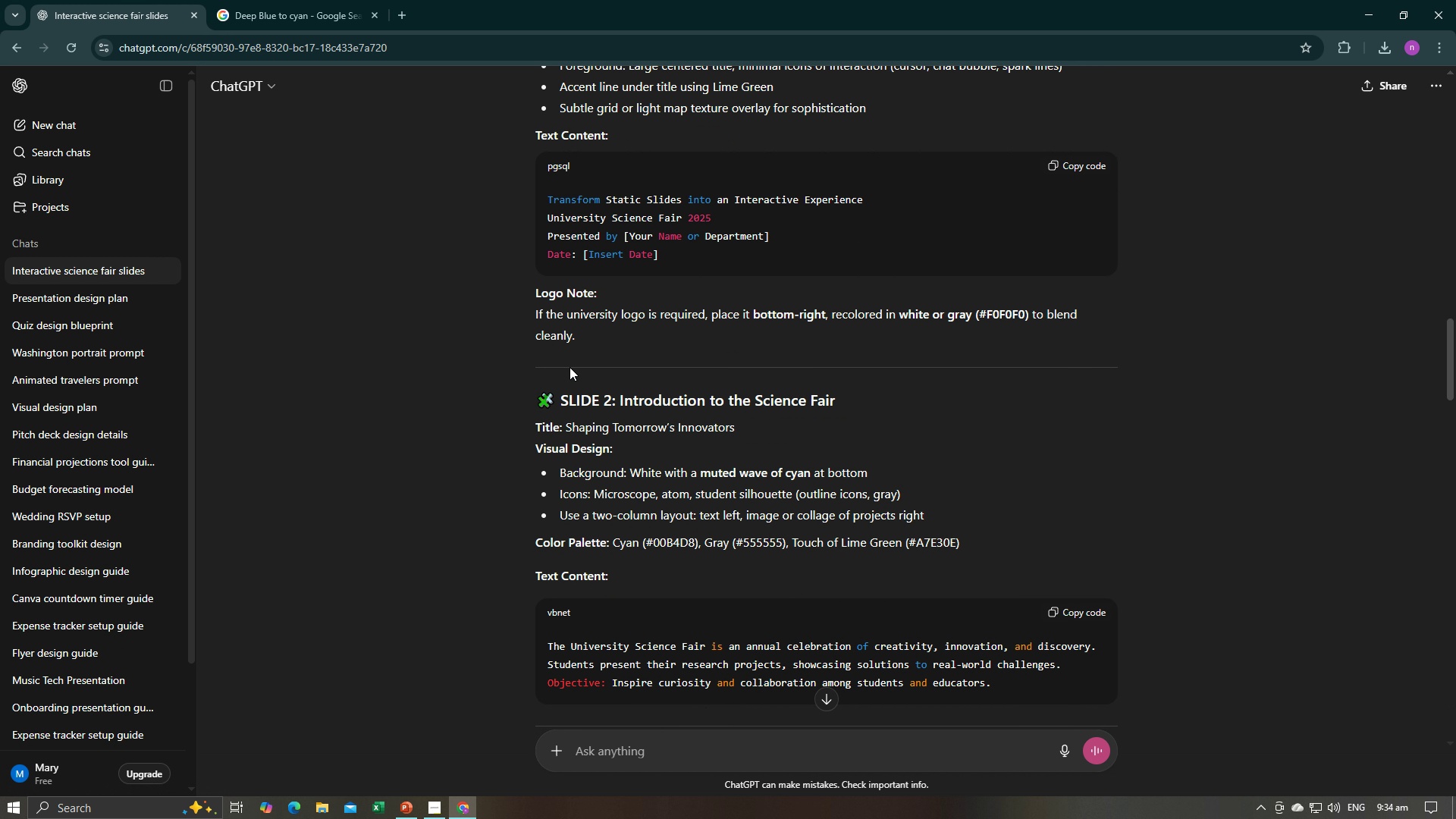 
scroll: coordinate [245, 288], scroll_direction: up, amount: 3.0
 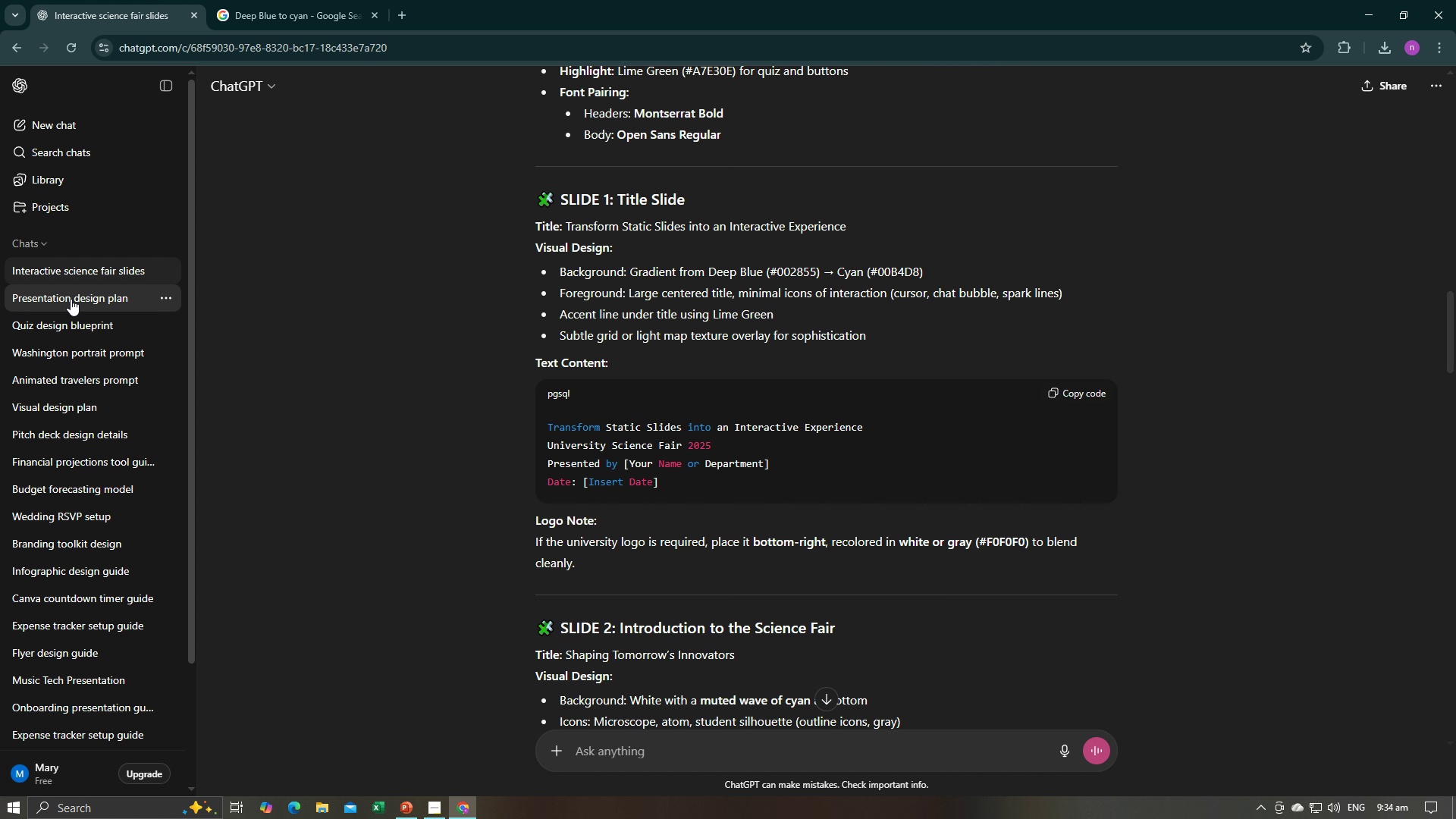 
left_click([71, 299])
 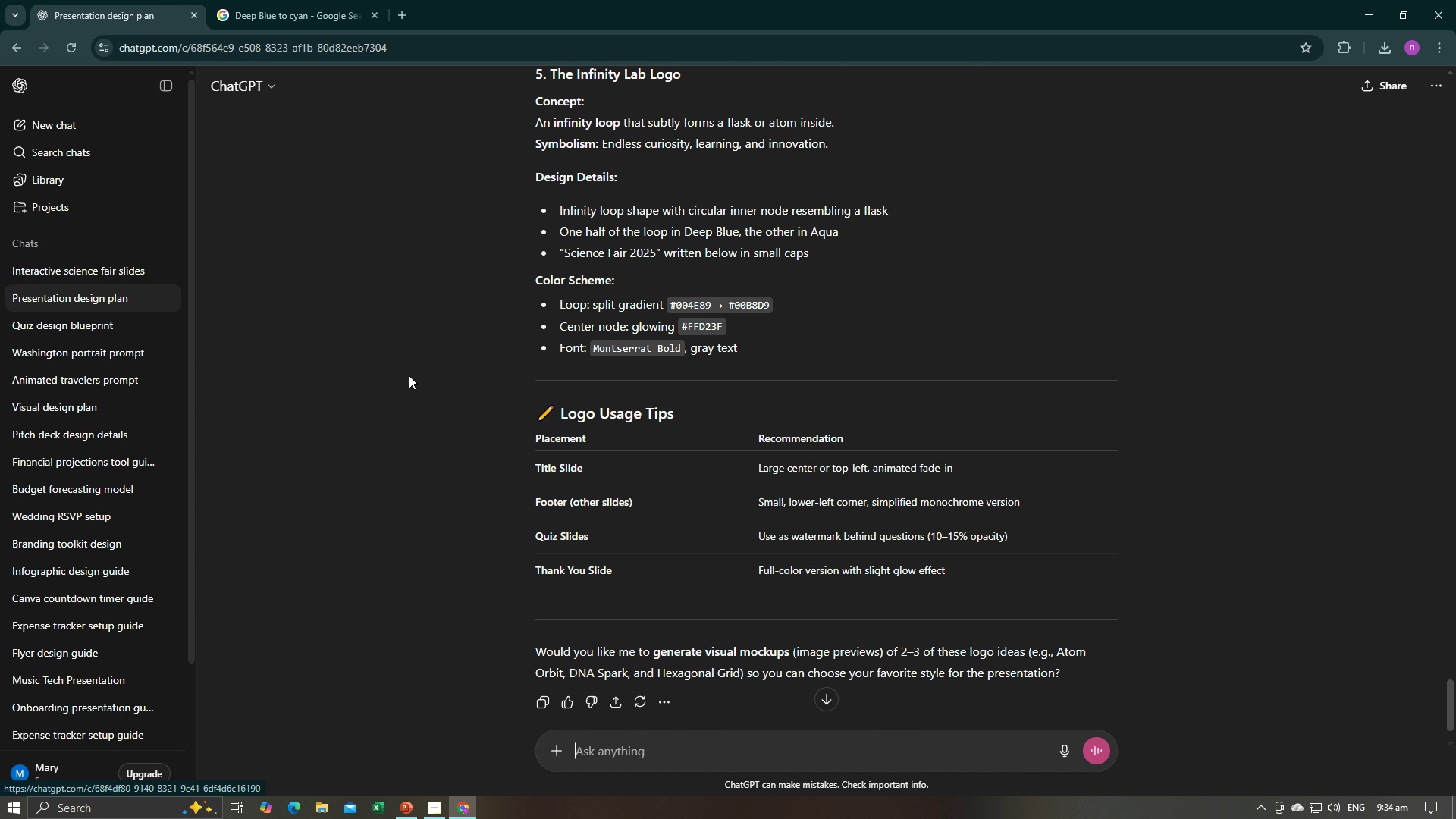 
scroll: coordinate [876, 406], scroll_direction: up, amount: 75.0
 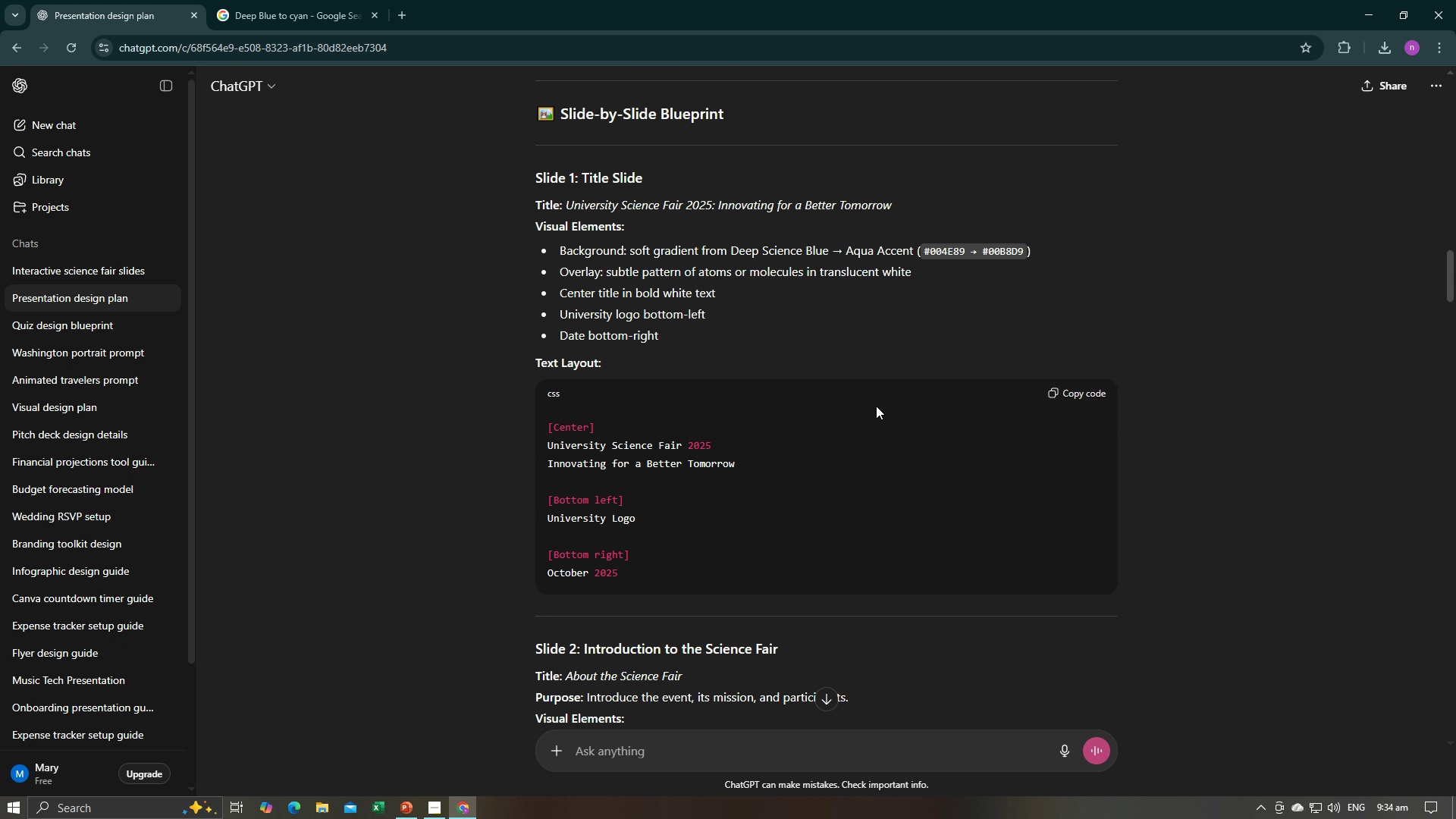 
wait(5.99)
 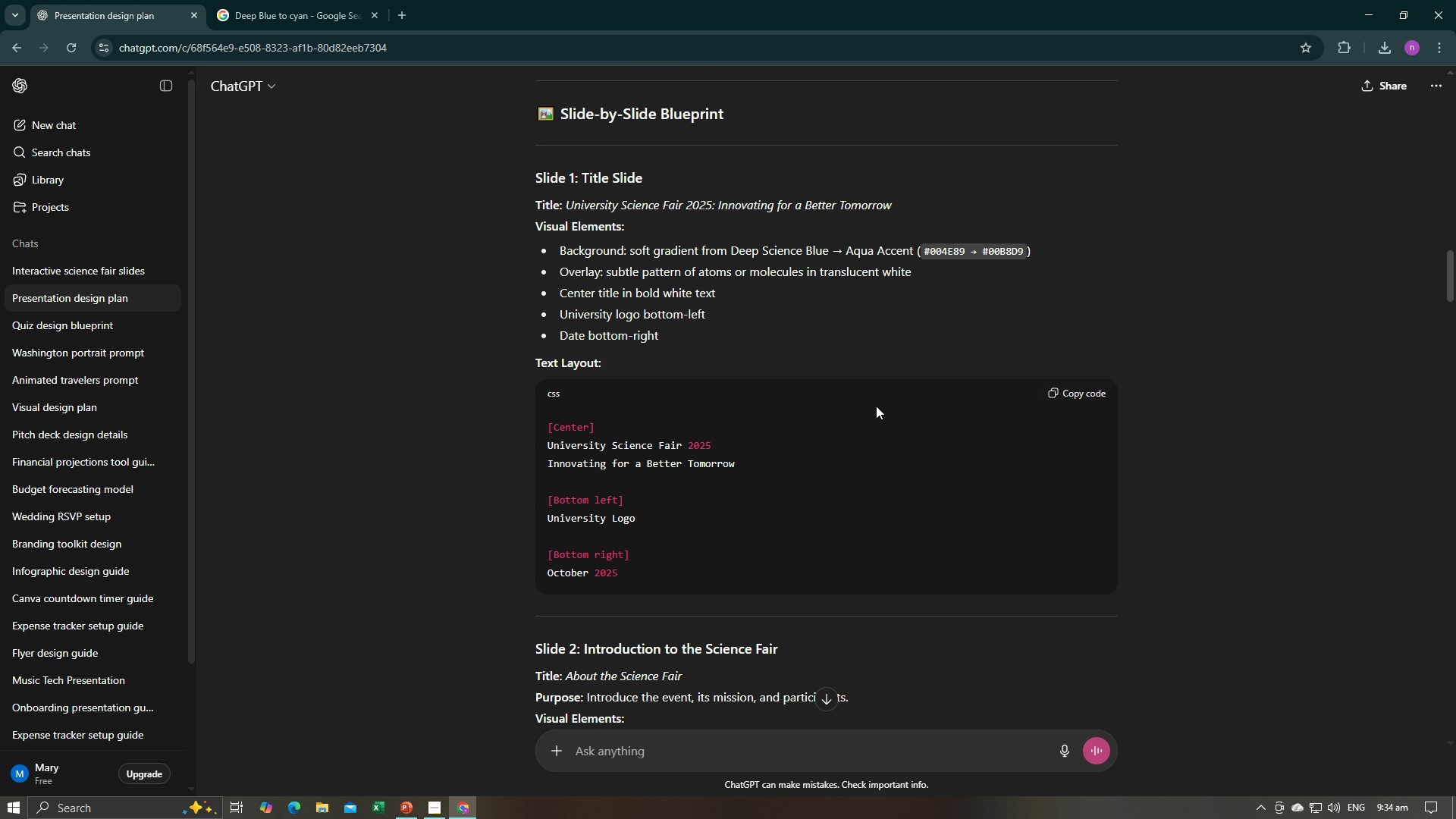 
key(Alt+AltLeft)
 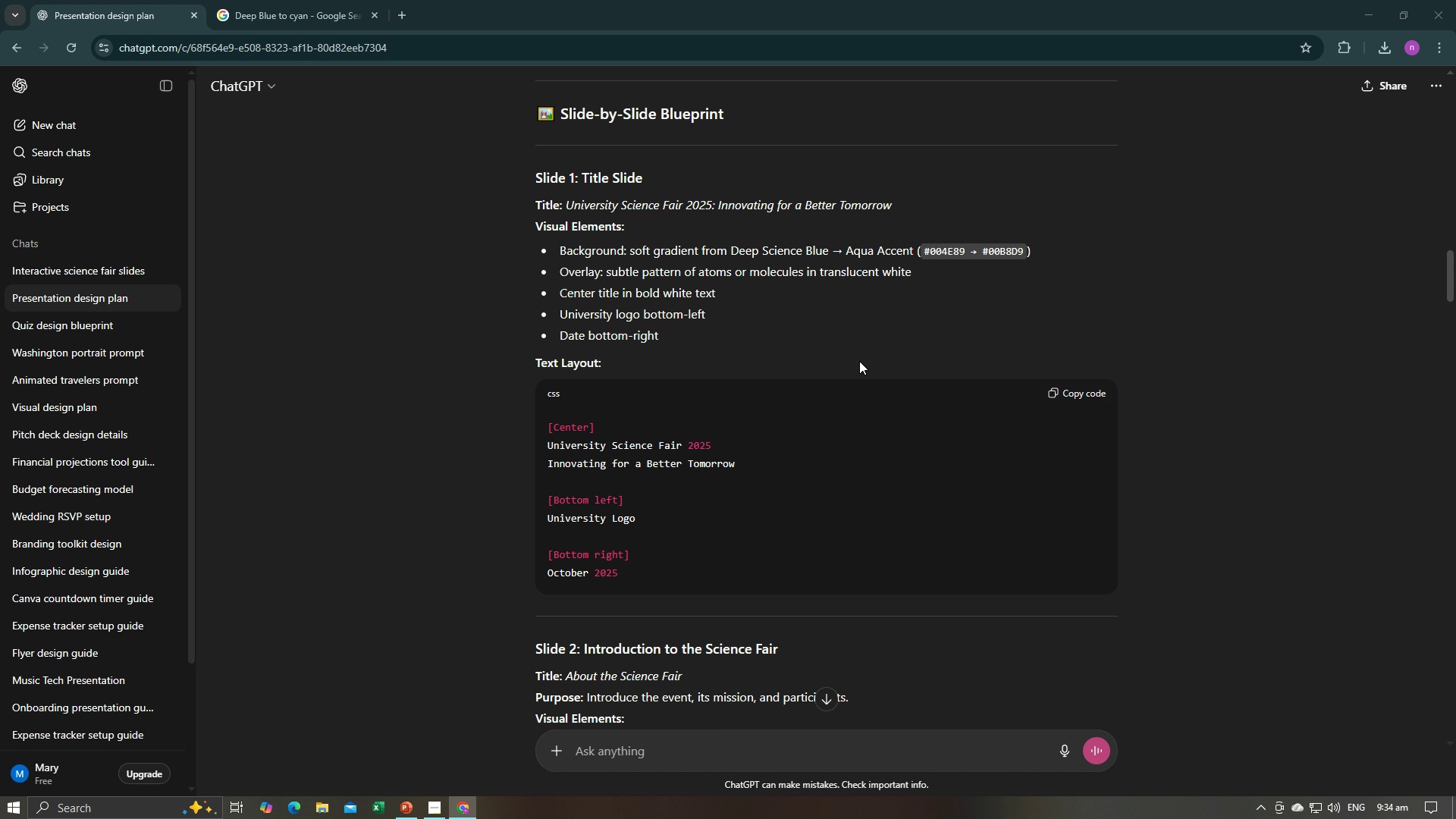 
key(Alt+Tab)
 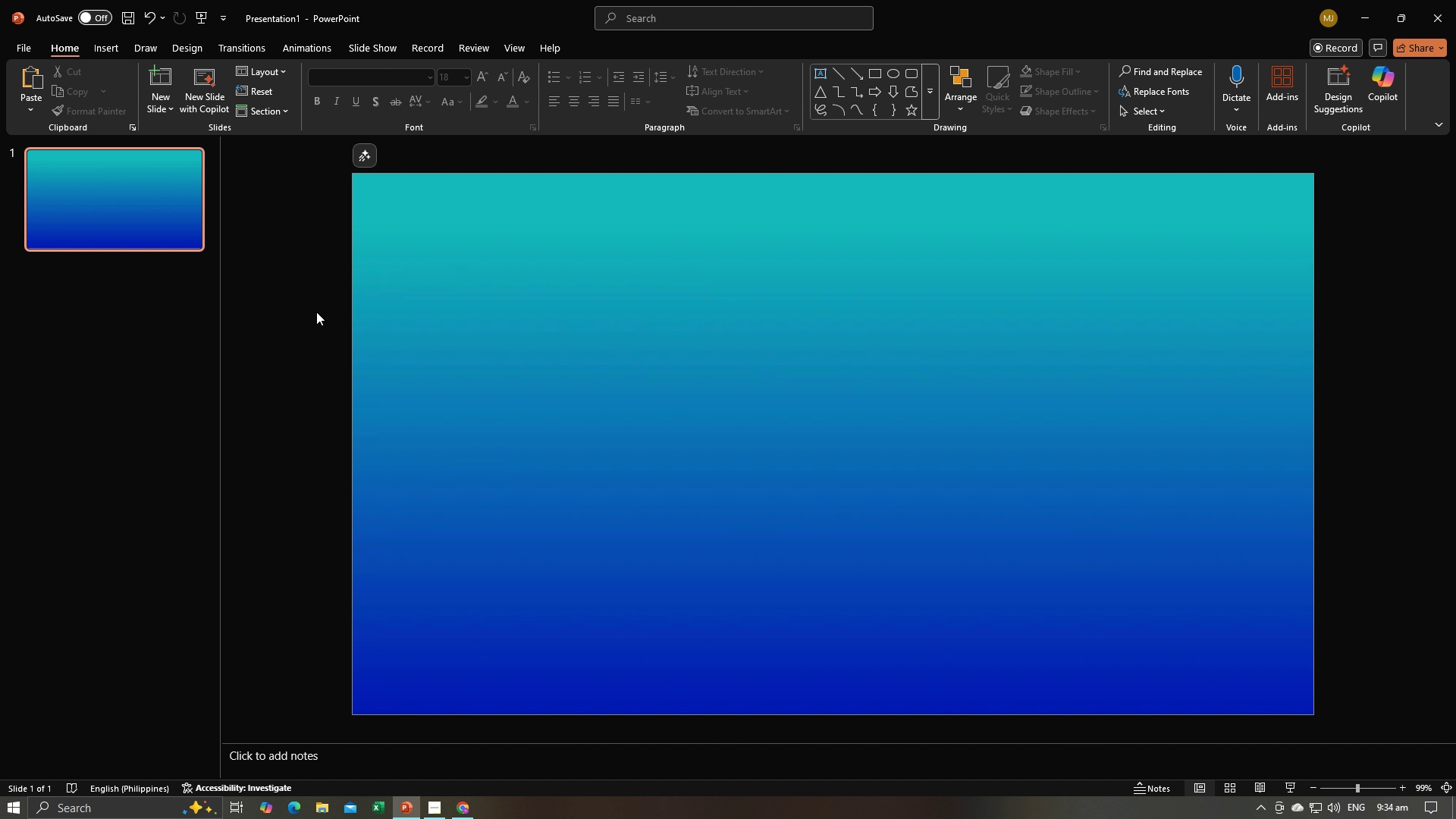 
key(Alt+AltLeft)
 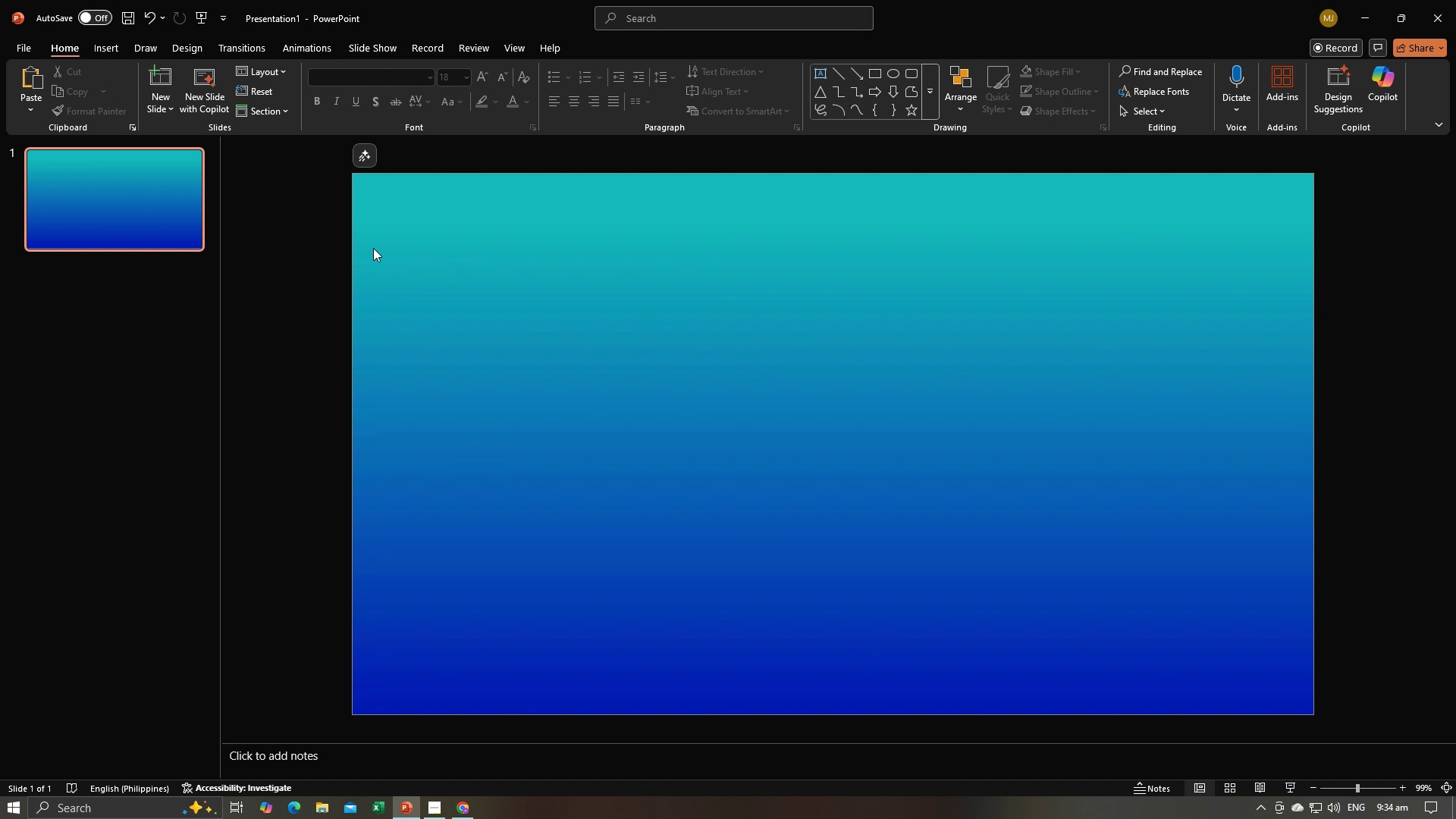 
key(Alt+Tab)
 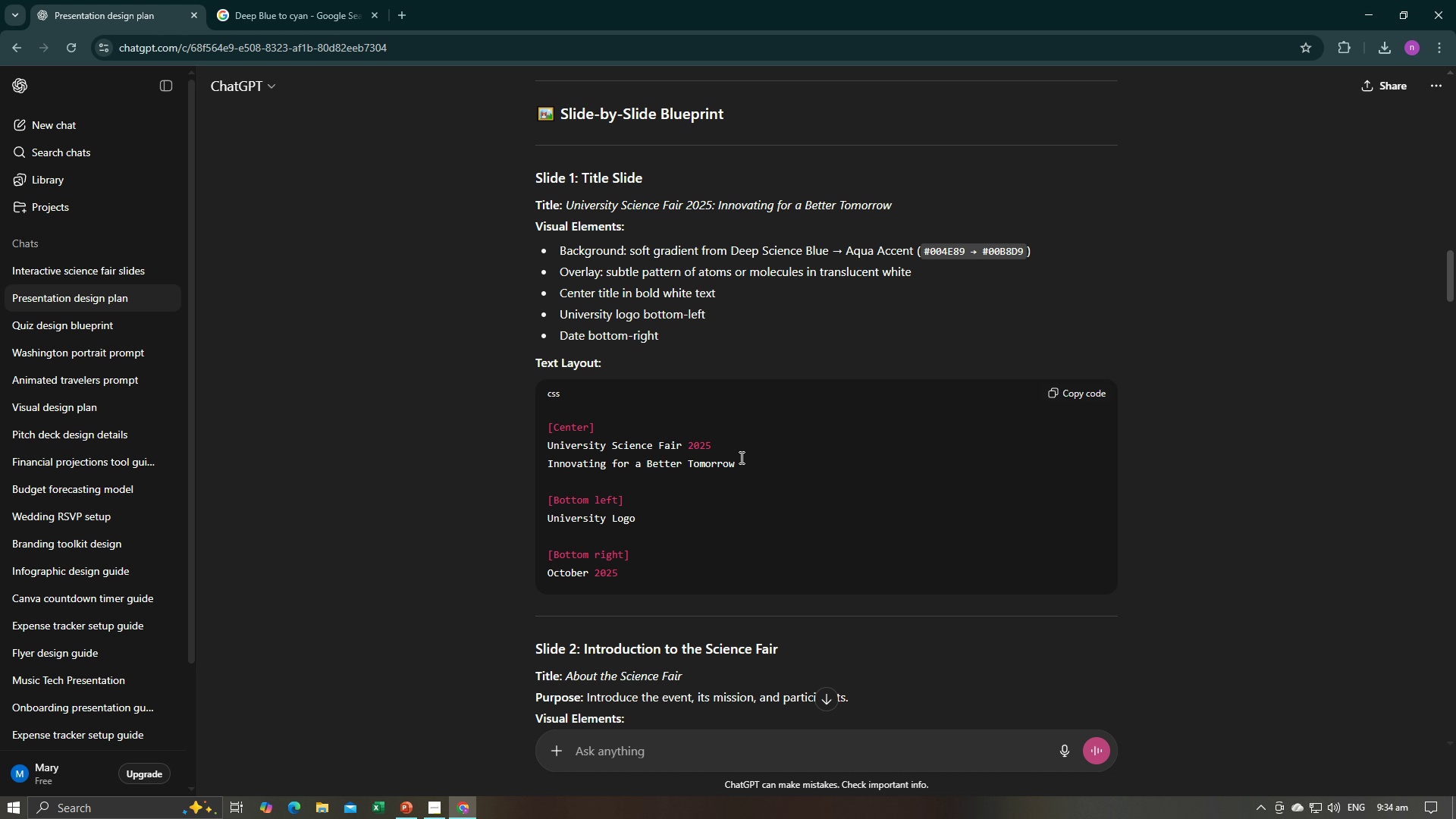 
left_click_drag(start_coordinate=[742, 462], to_coordinate=[538, 441])
 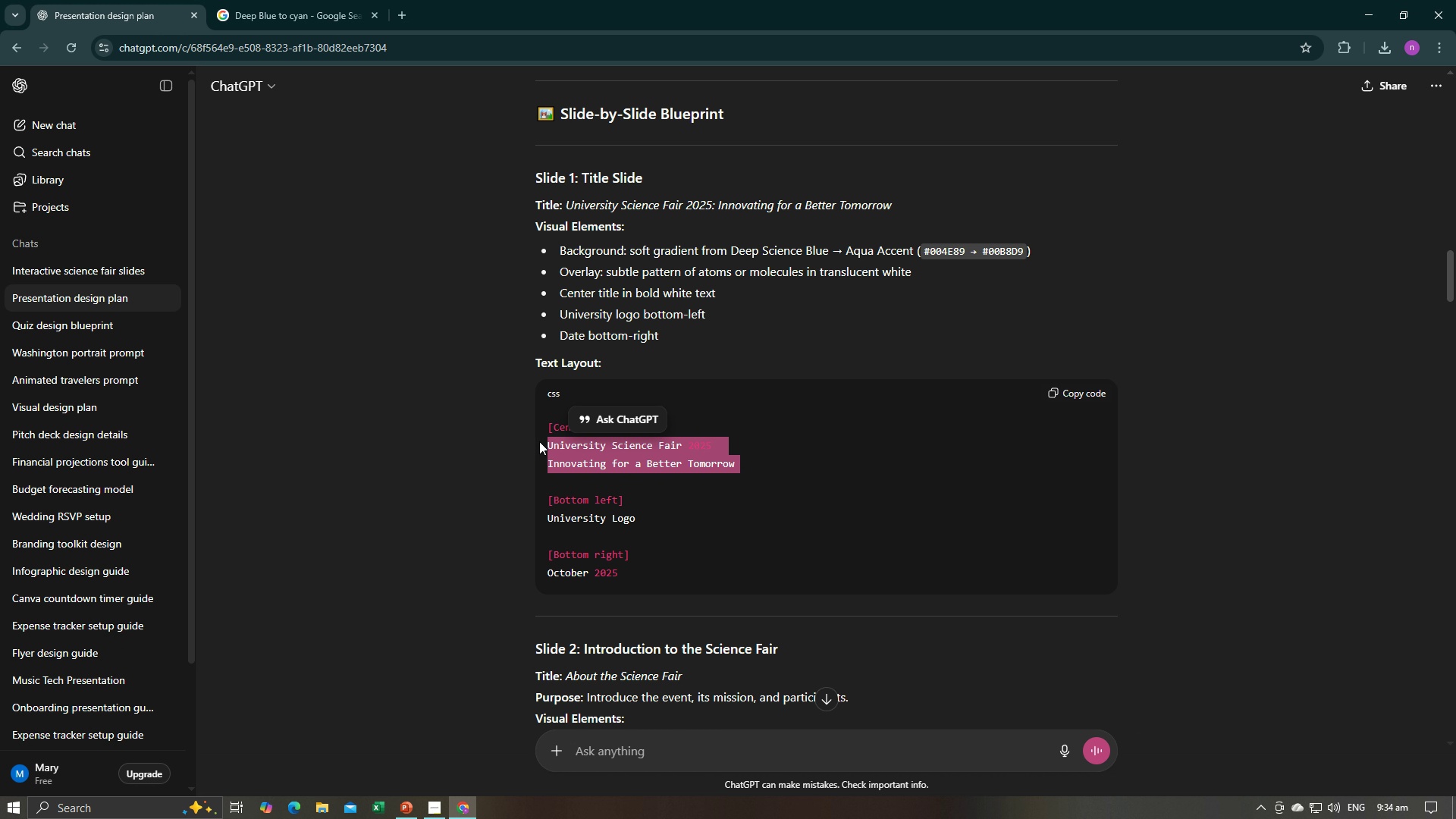 
key(Control+C)
 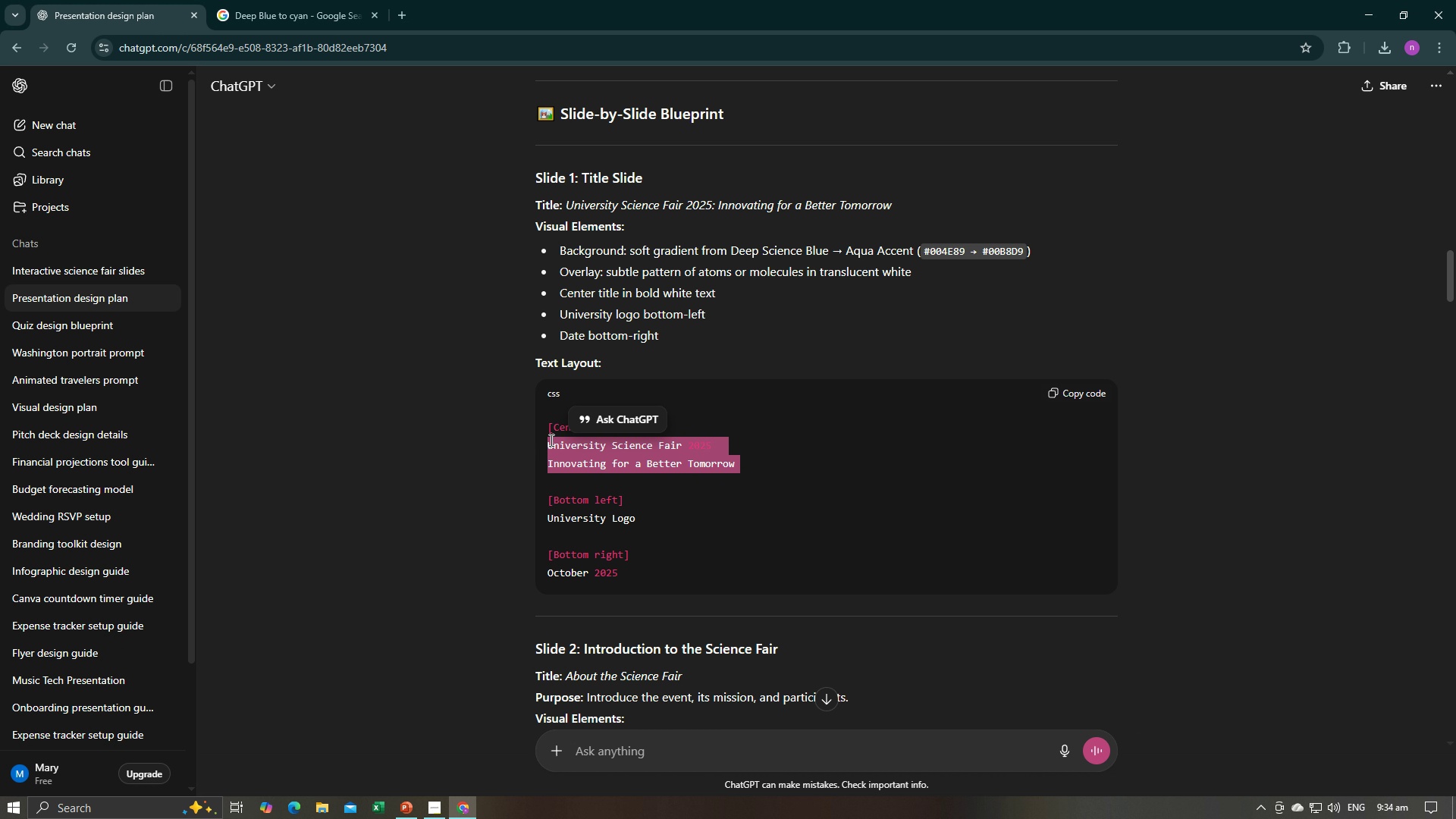 
key(Control+C)
 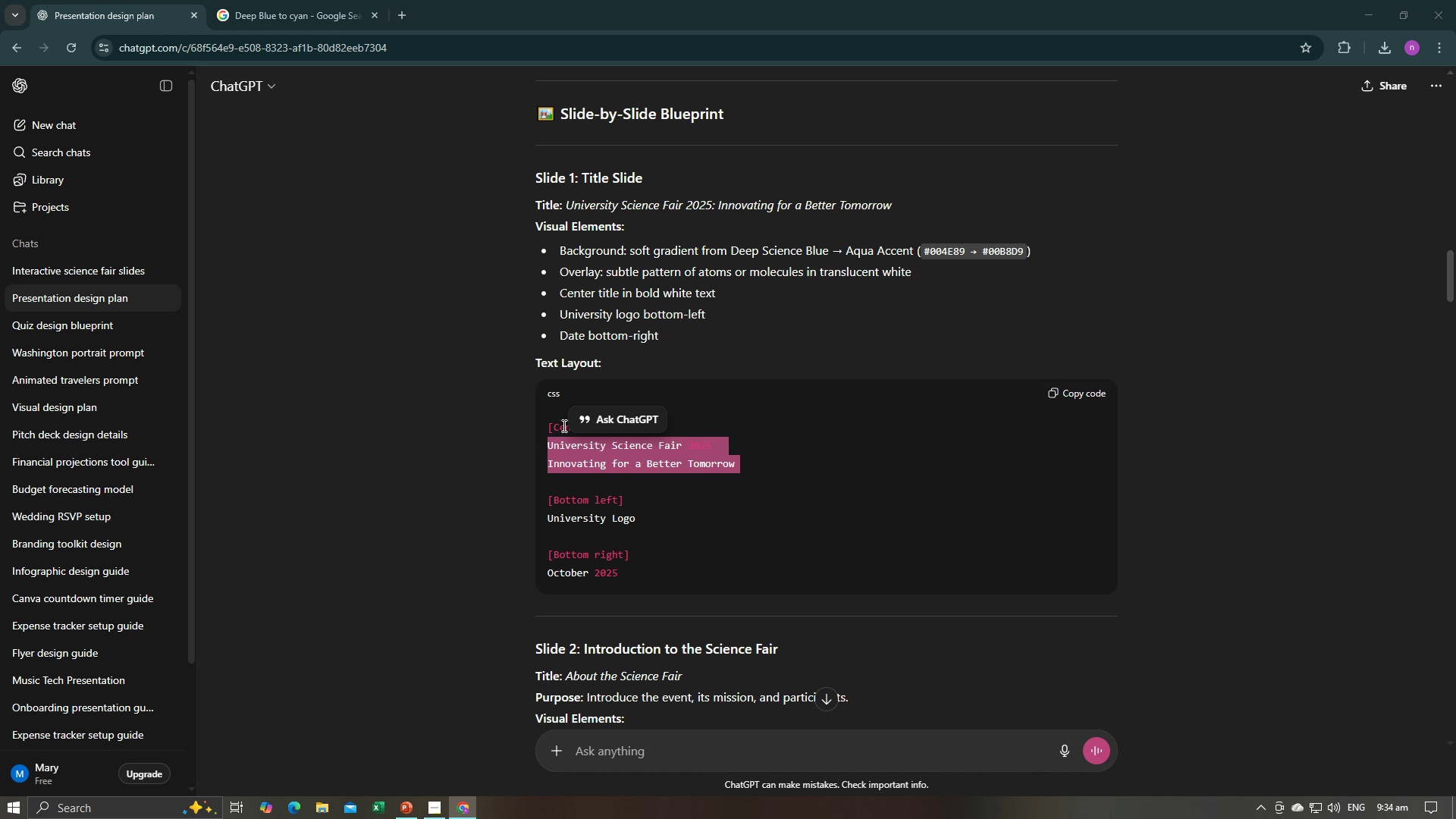 
key(Alt+AltLeft)
 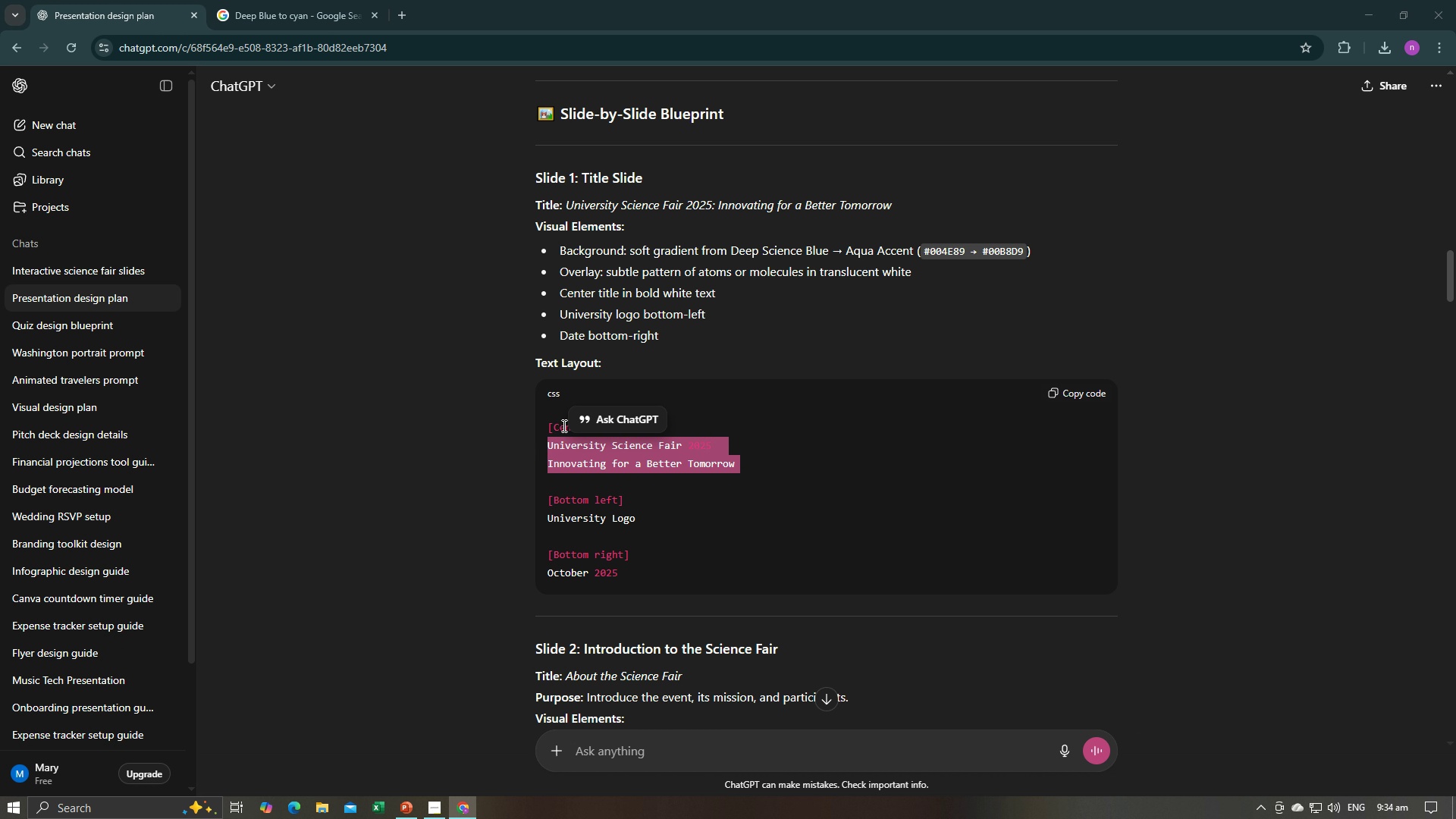 
key(Alt+Tab)
 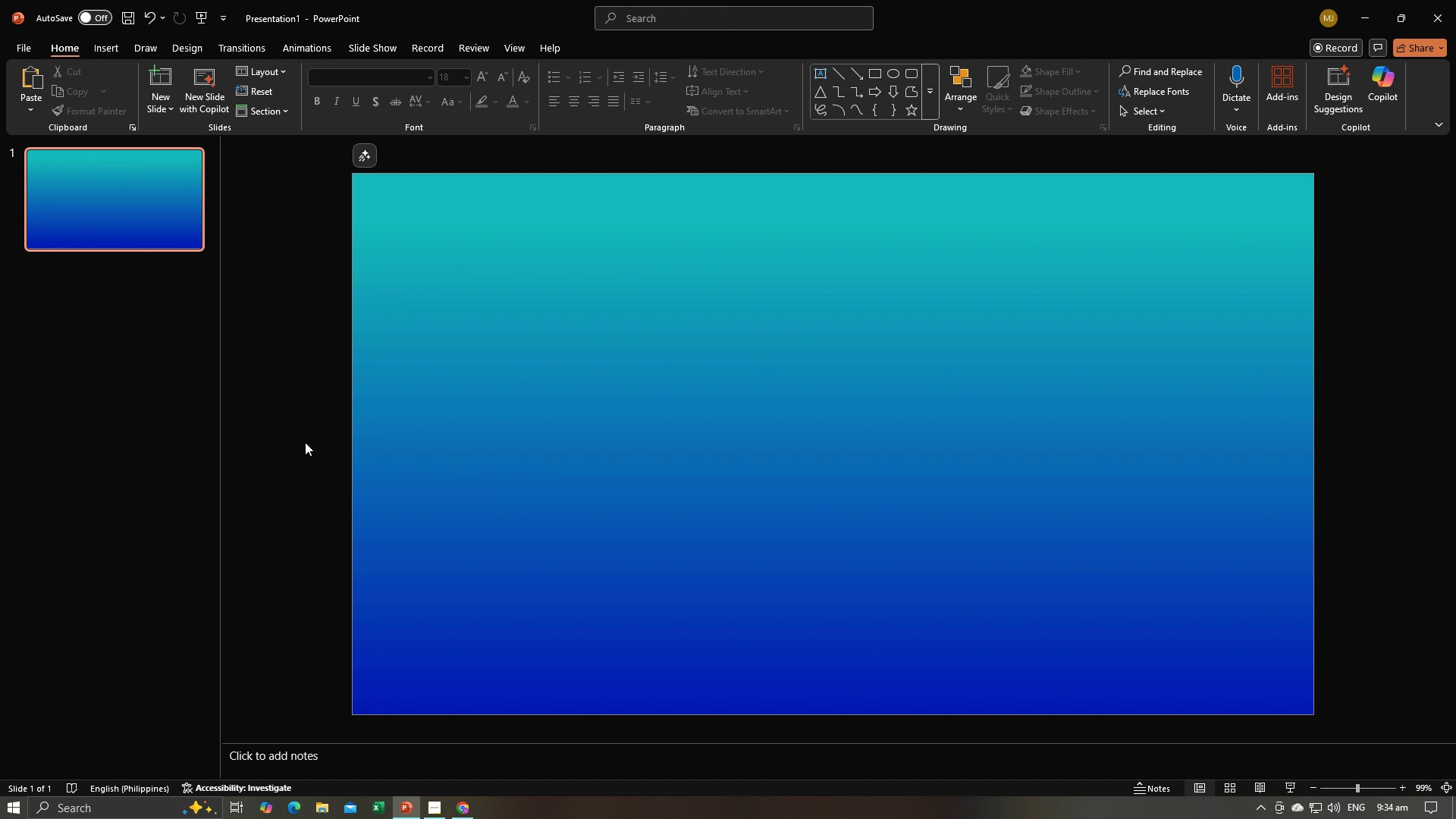 
left_click([305, 442])
 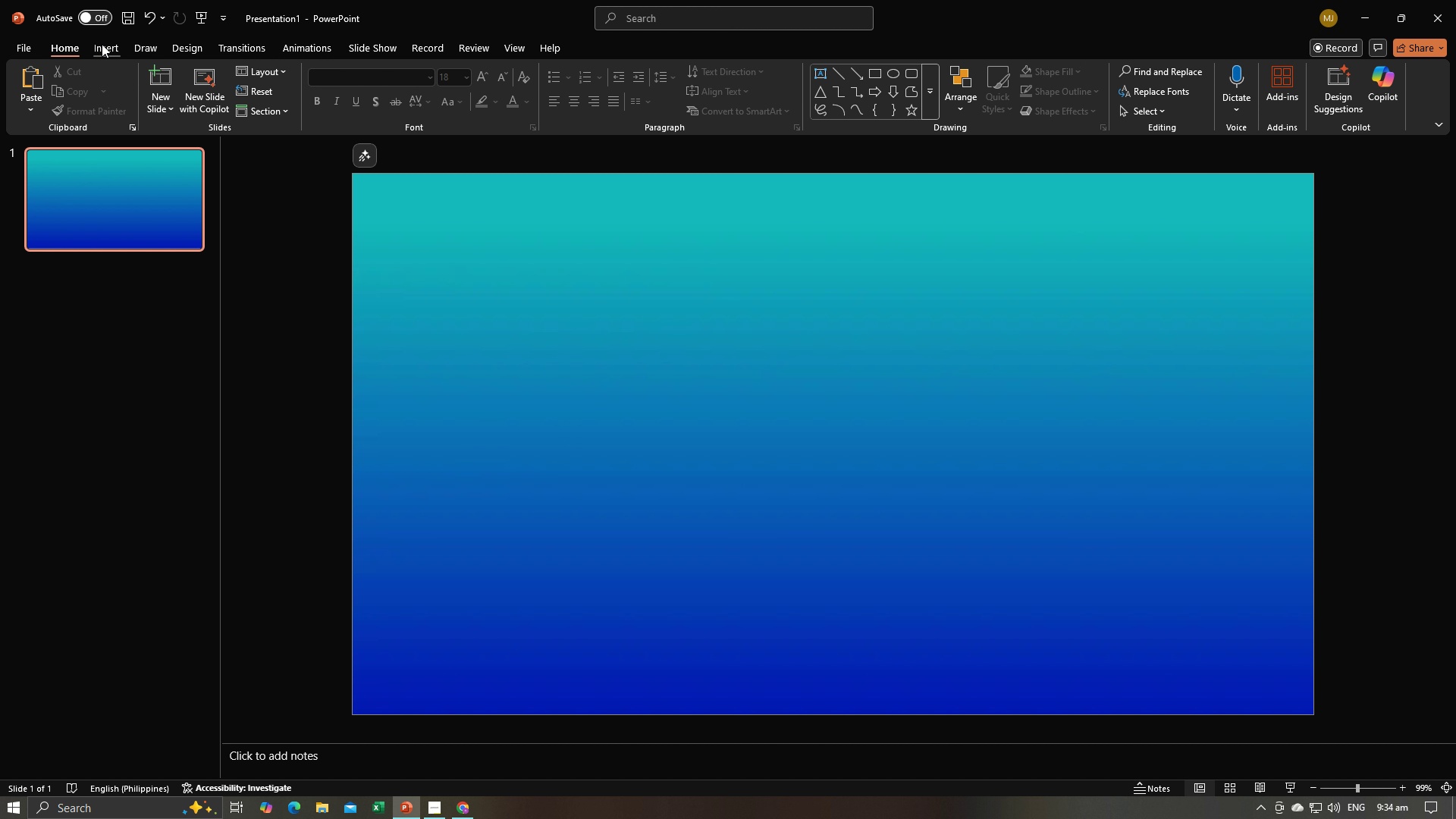 
left_click([102, 44])
 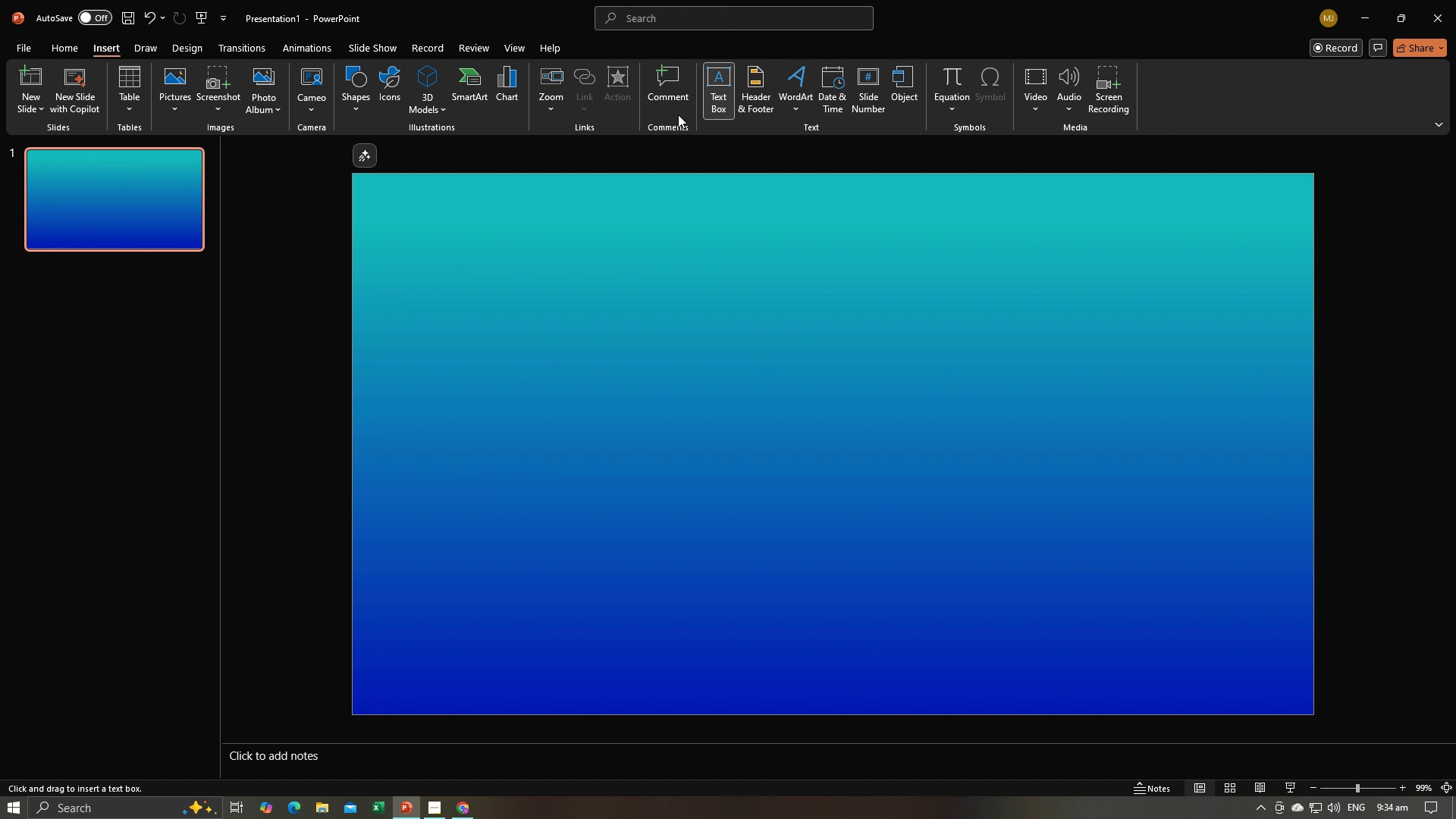 
left_click([323, 337])
 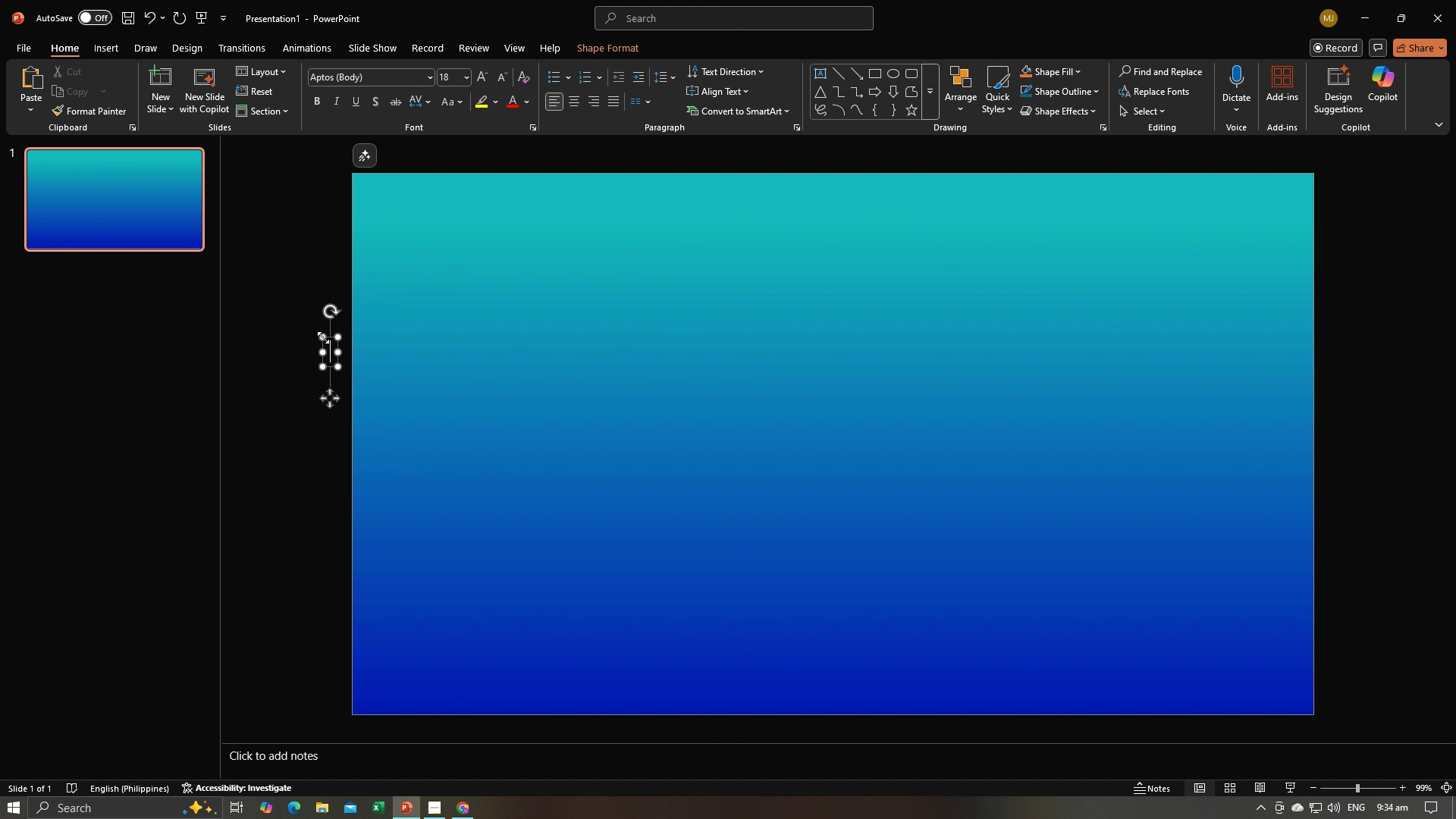 
key(Control+V)
 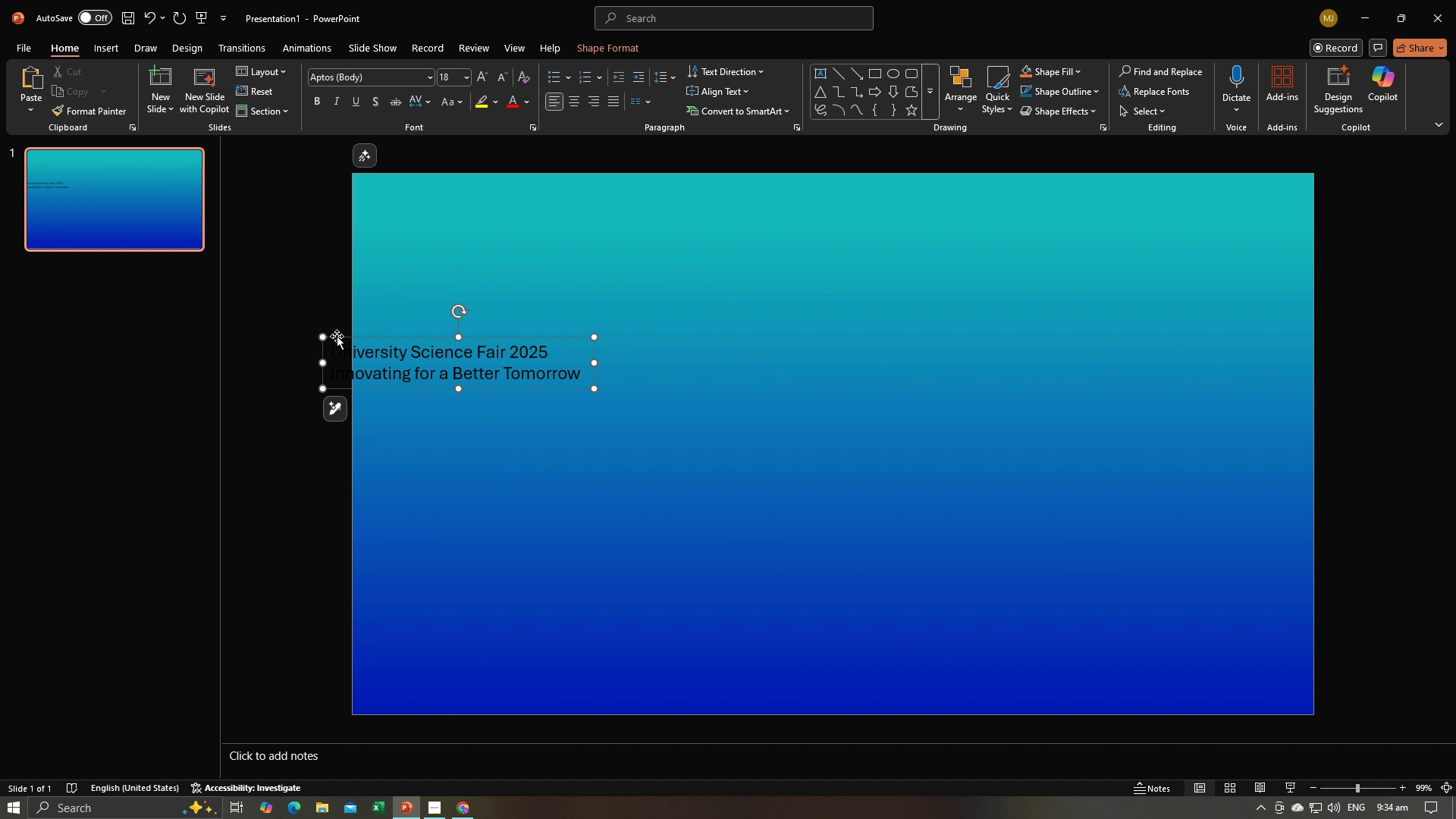 
key(Control+A)
 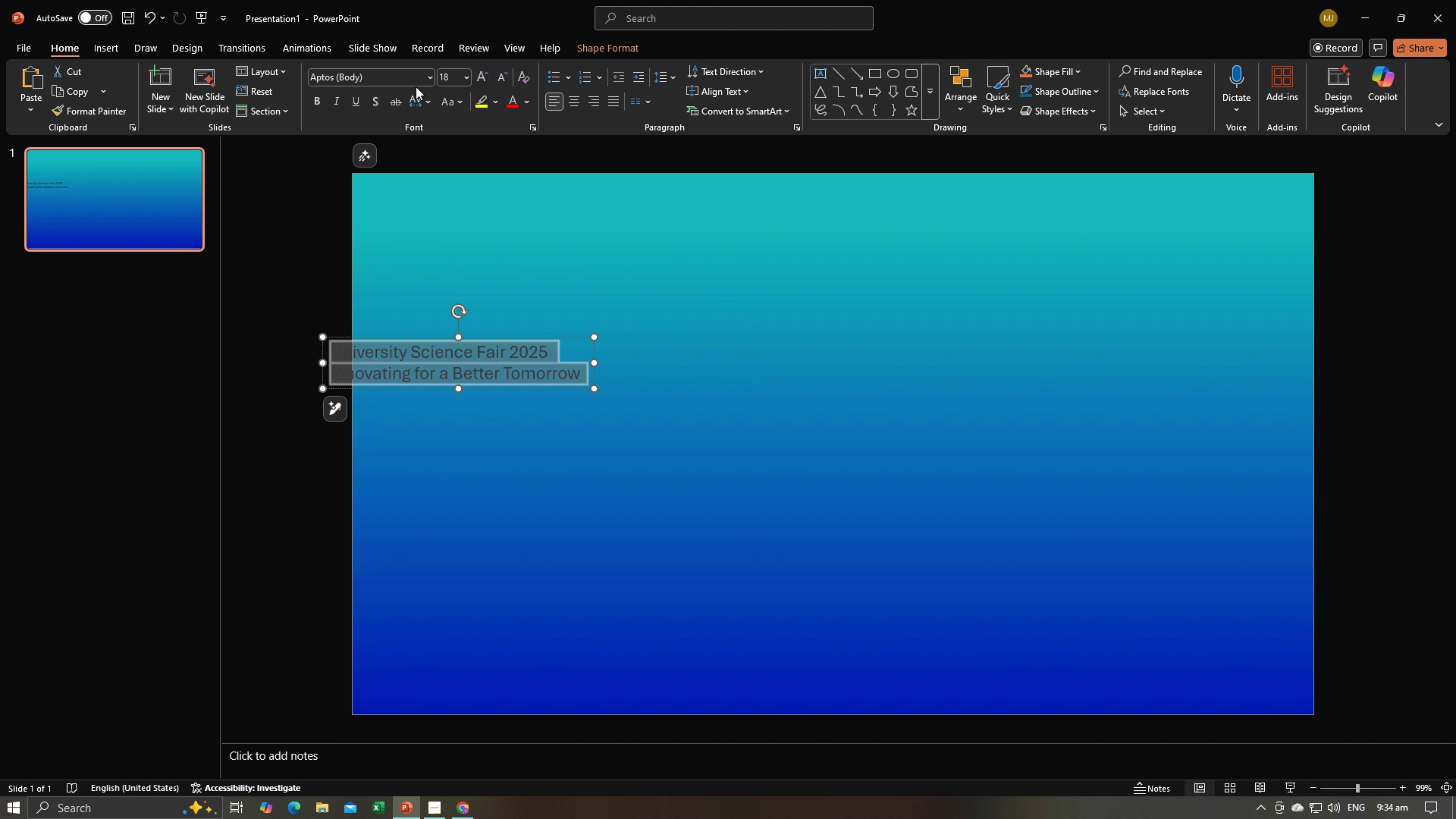 
left_click([434, 79])
 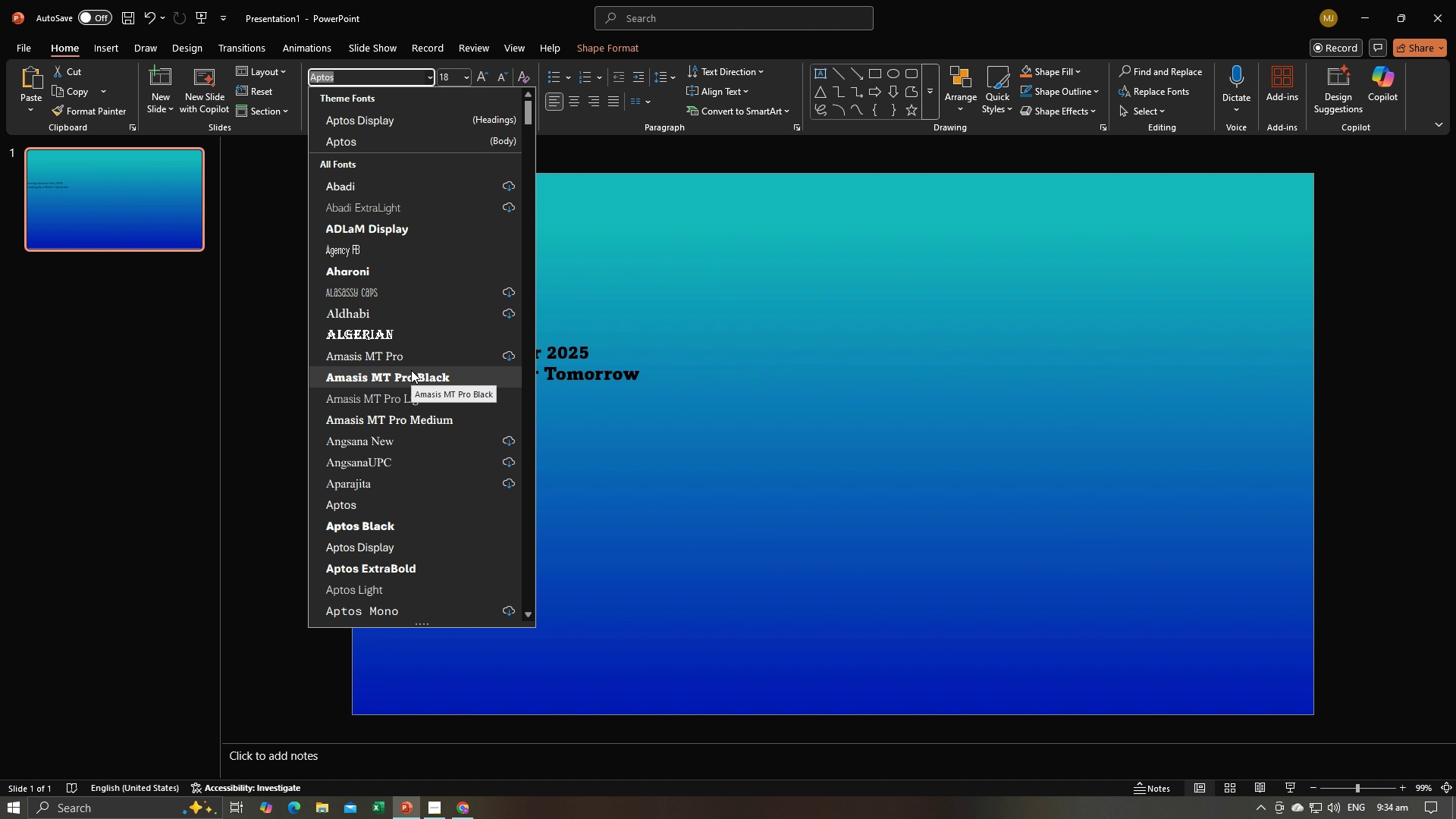 
wait(5.42)
 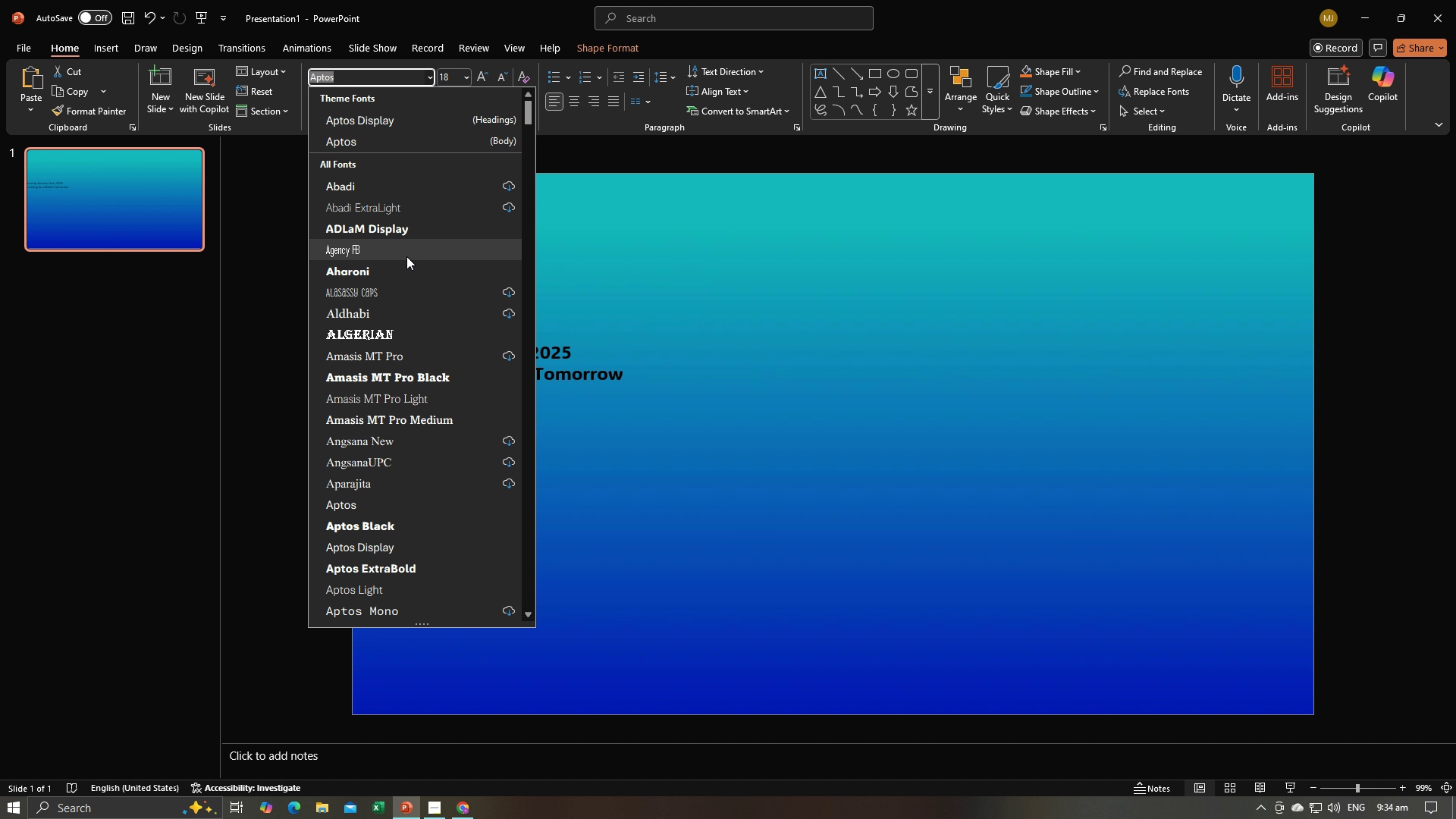 
left_click([411, 370])
 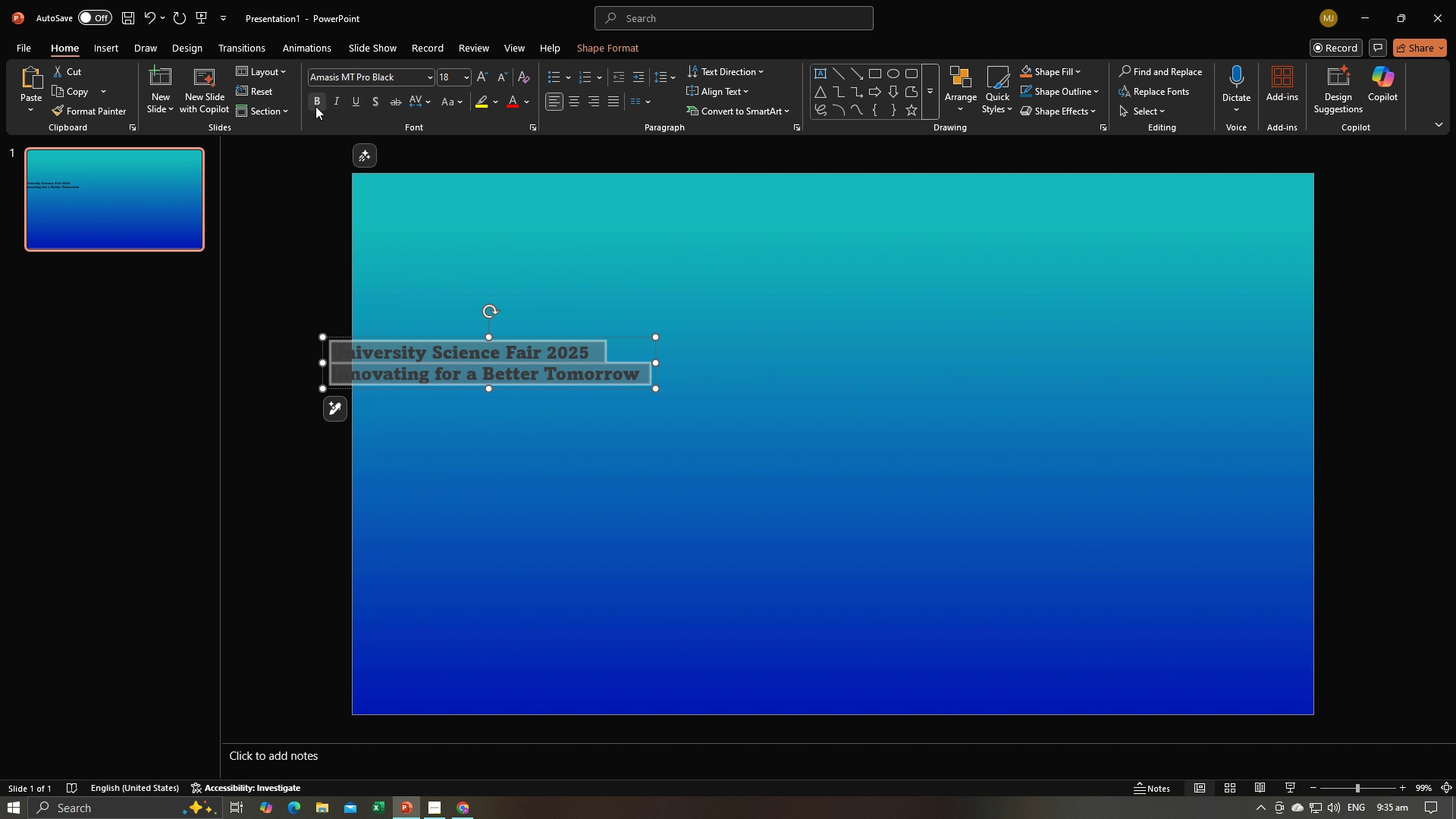 
left_click([318, 105])
 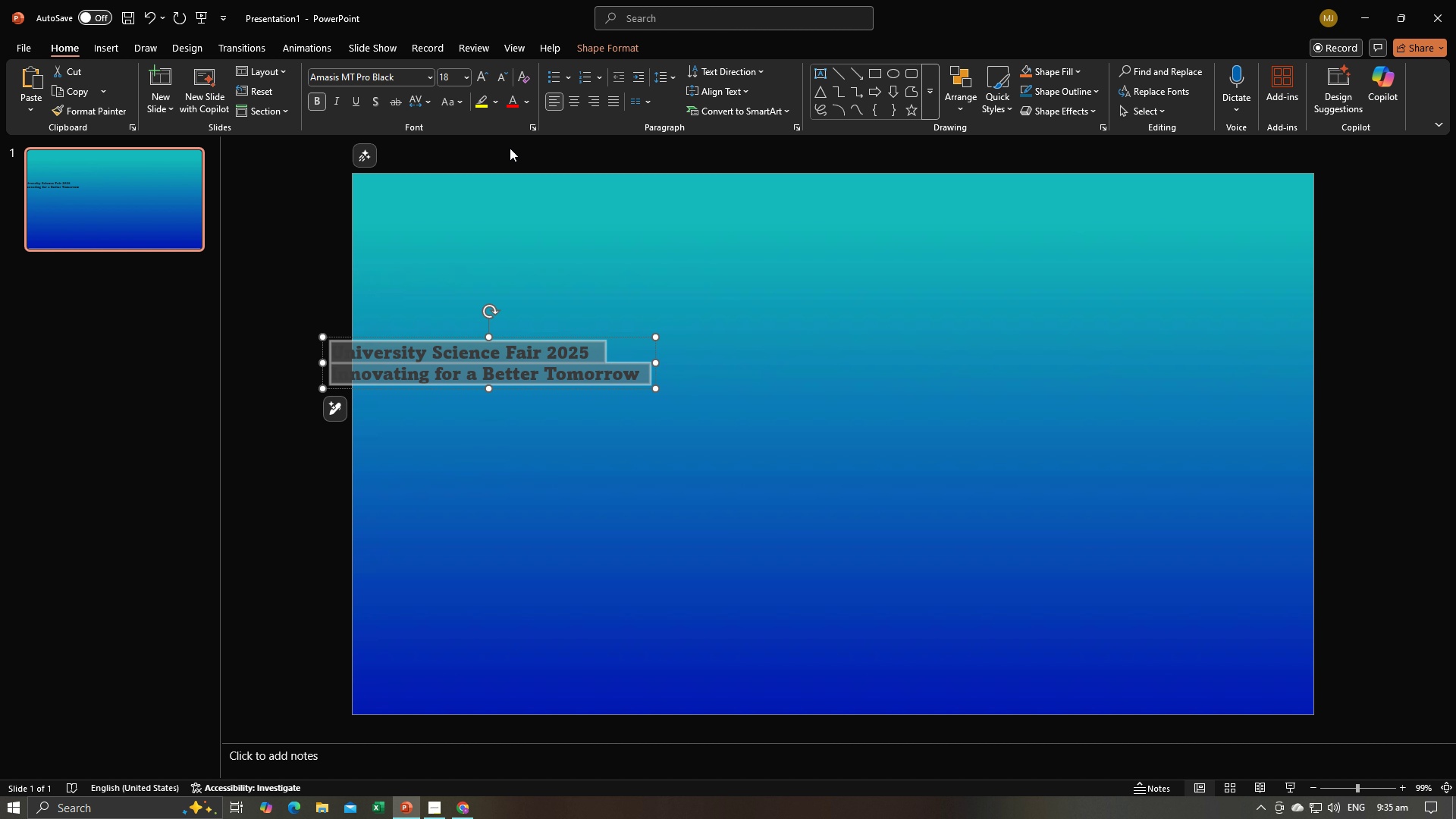 
left_click([580, 103])
 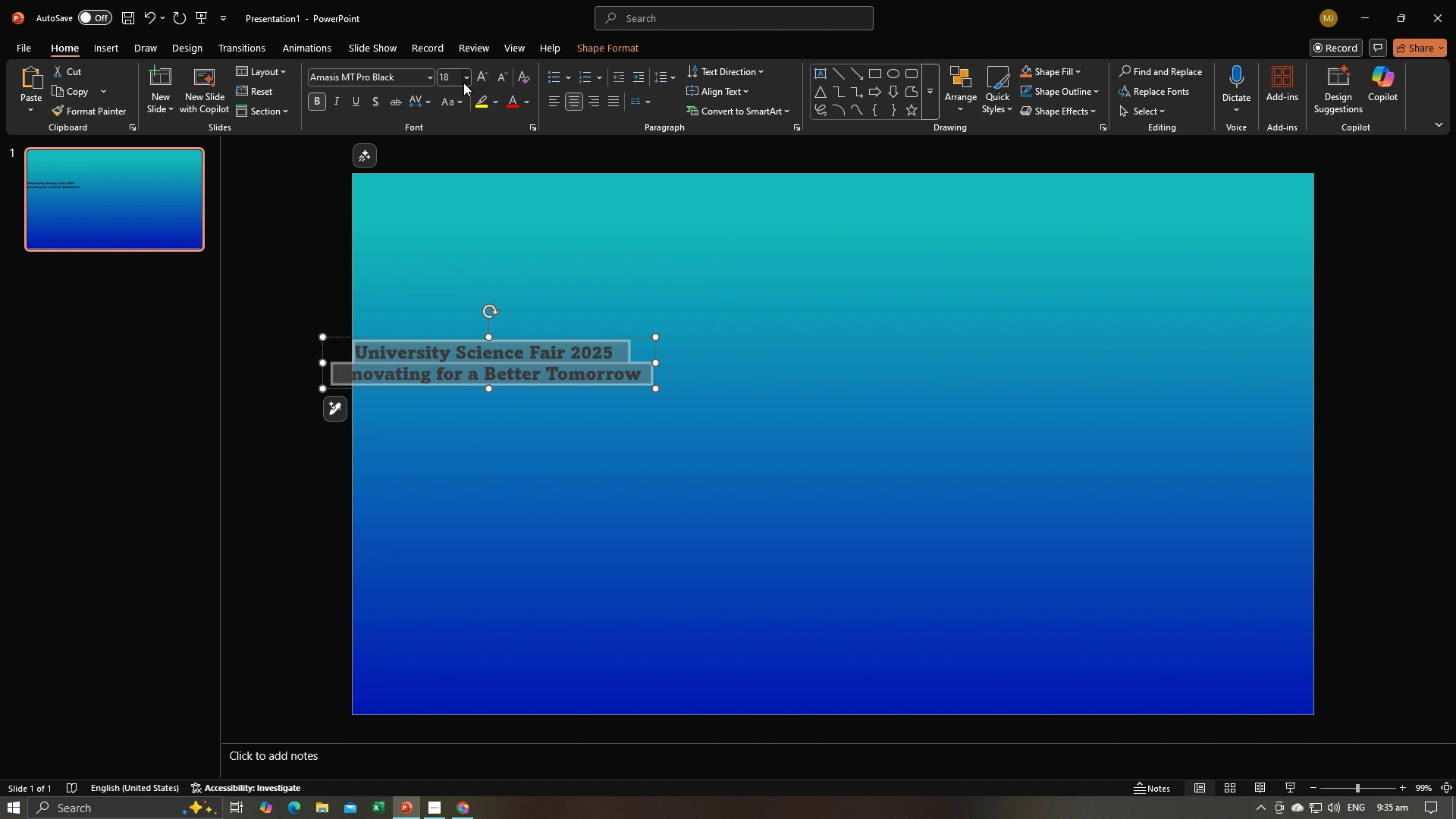 
left_click([463, 83])
 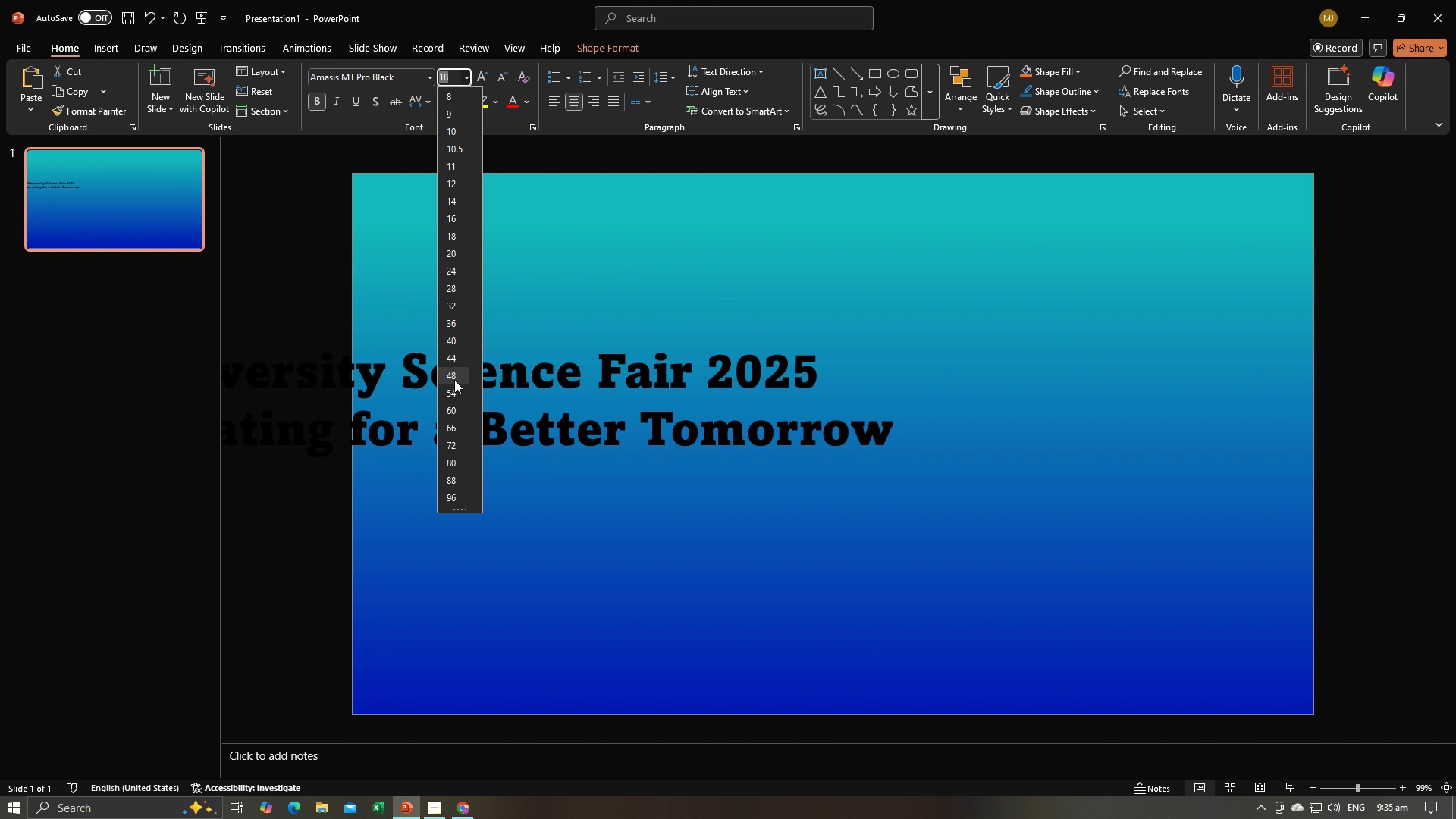 
left_click([451, 377])
 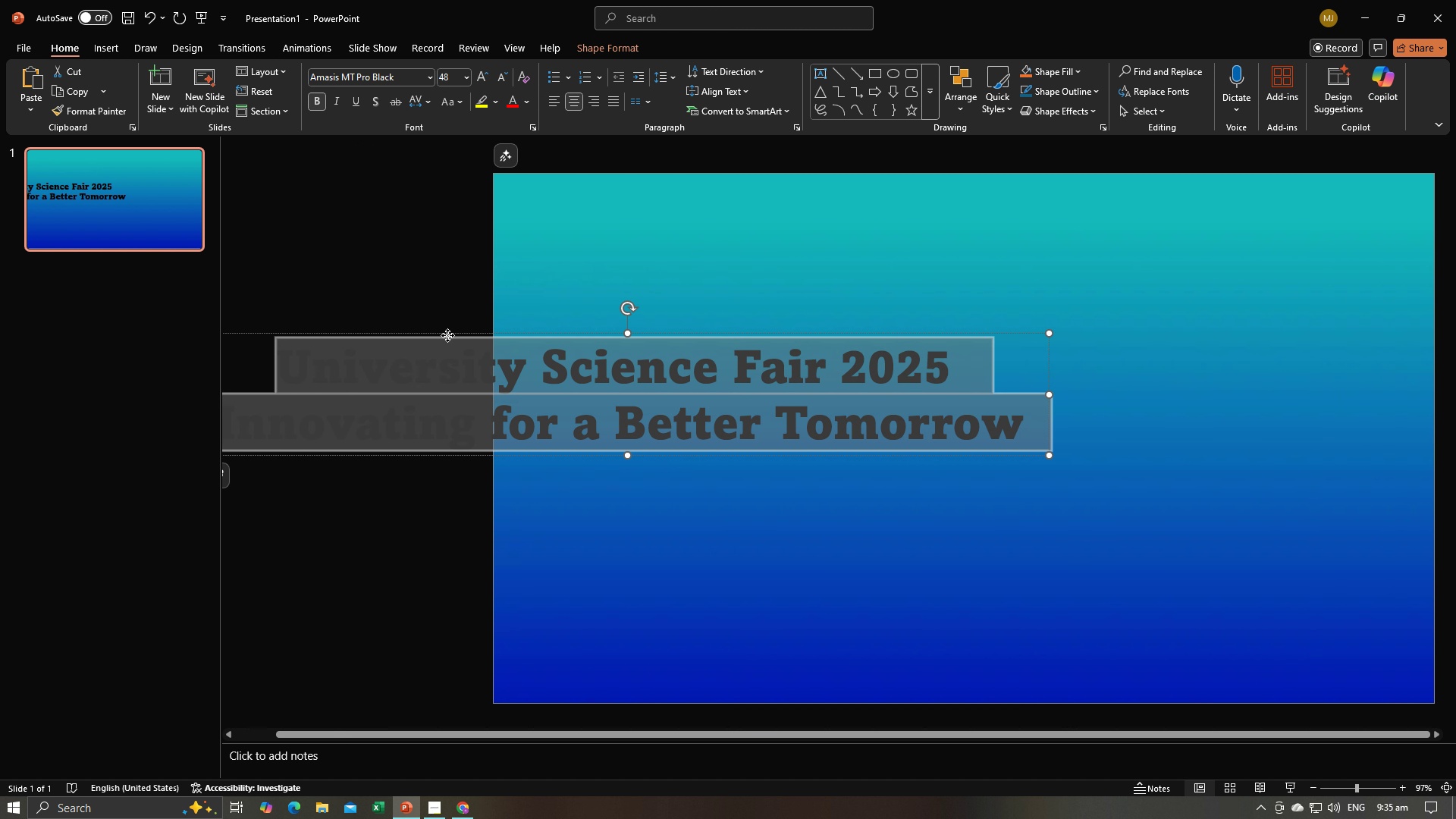 
left_click_drag(start_coordinate=[447, 335], to_coordinate=[805, 341])
 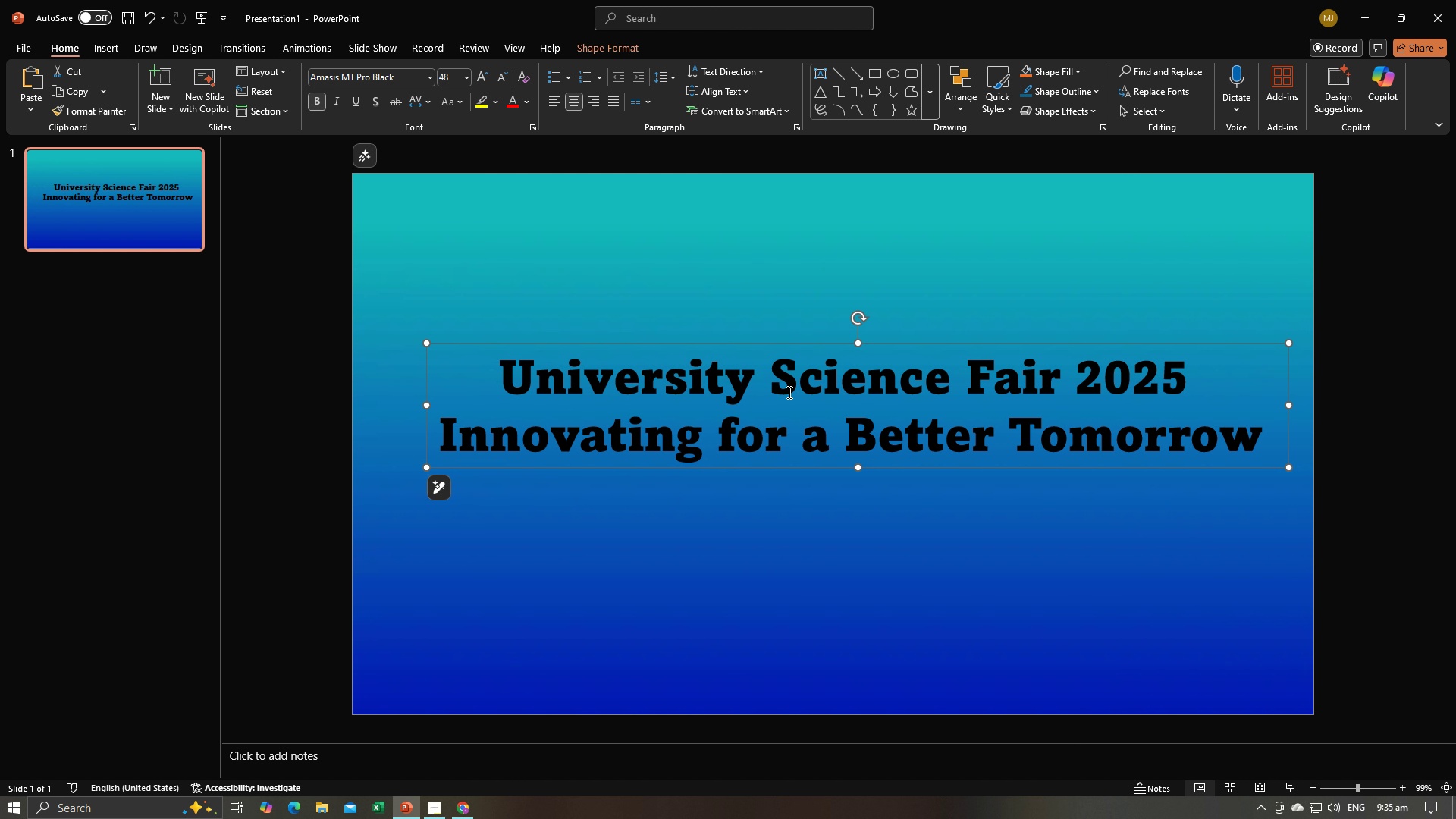 
left_click([781, 397])
 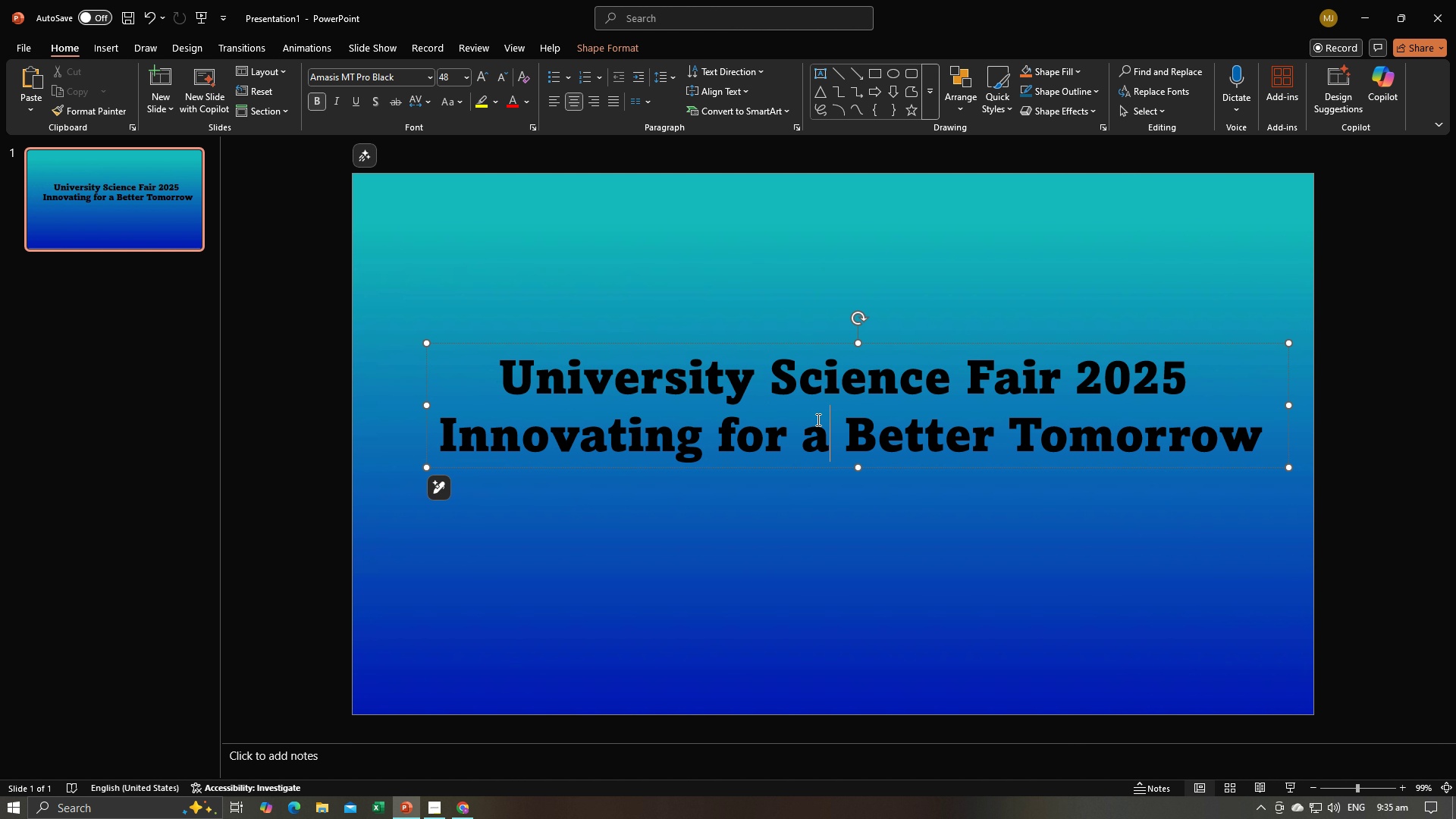 
left_click([817, 419])
 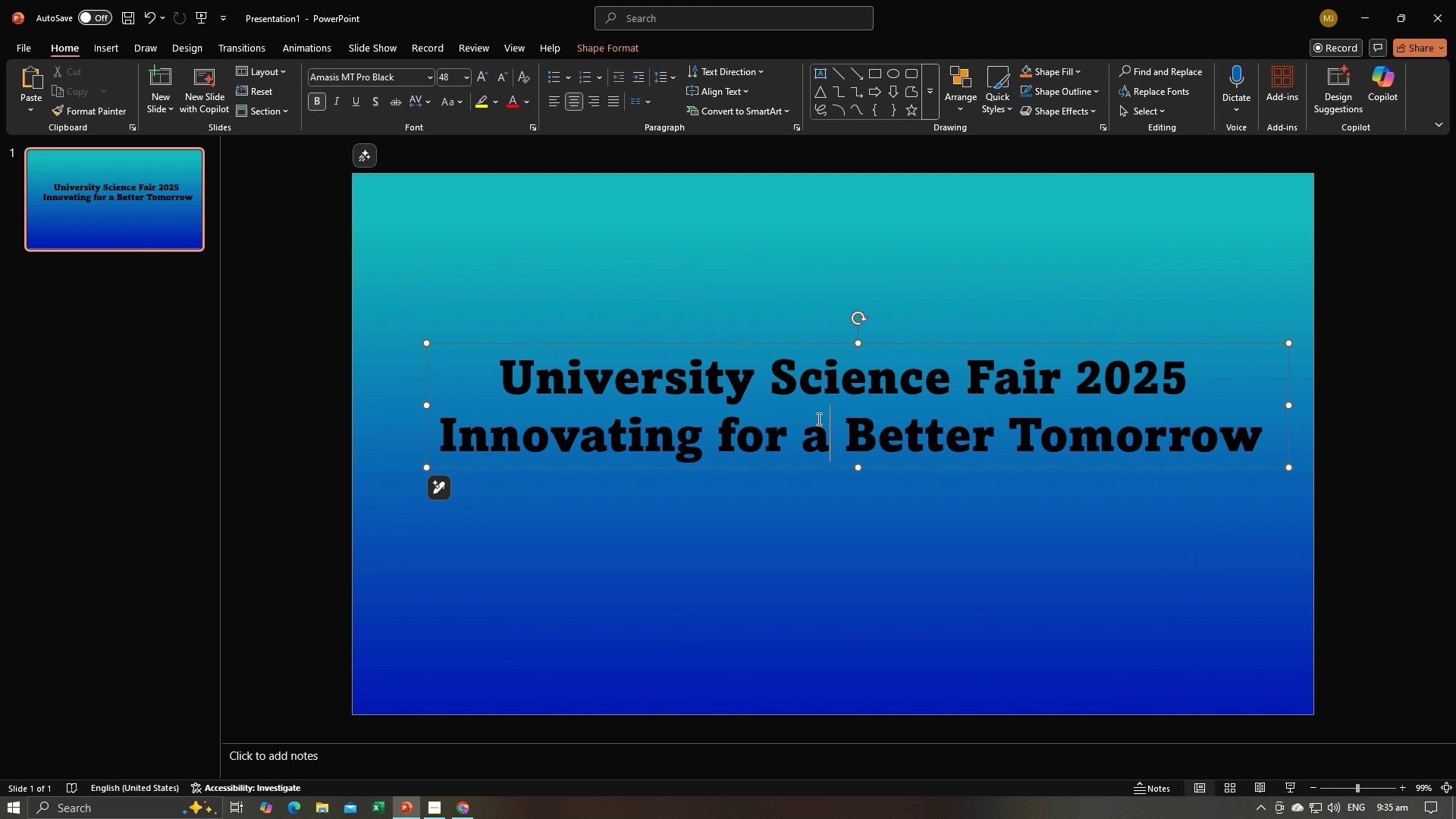 
key(Alt+AltLeft)
 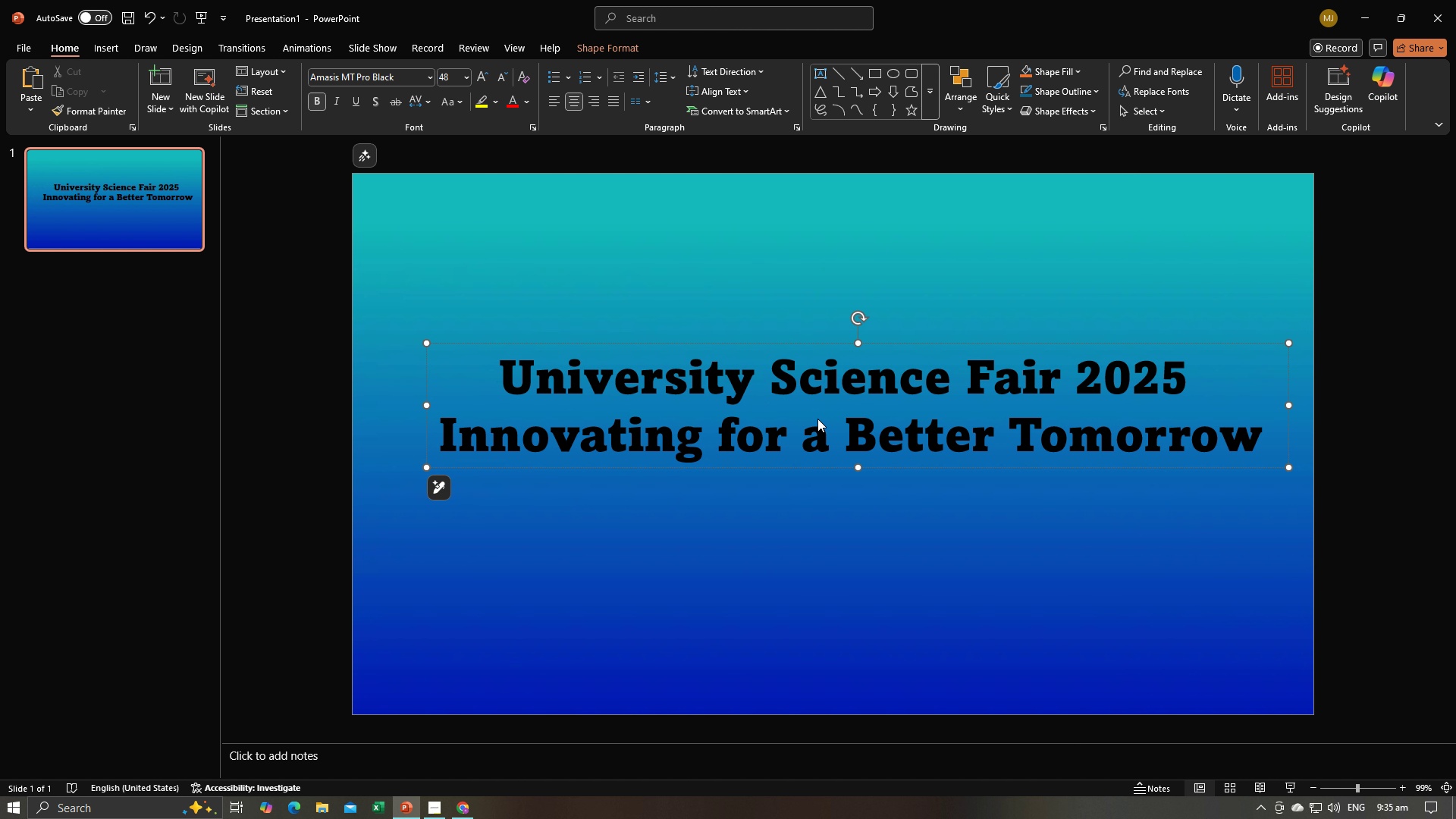 
key(Alt+Tab)
 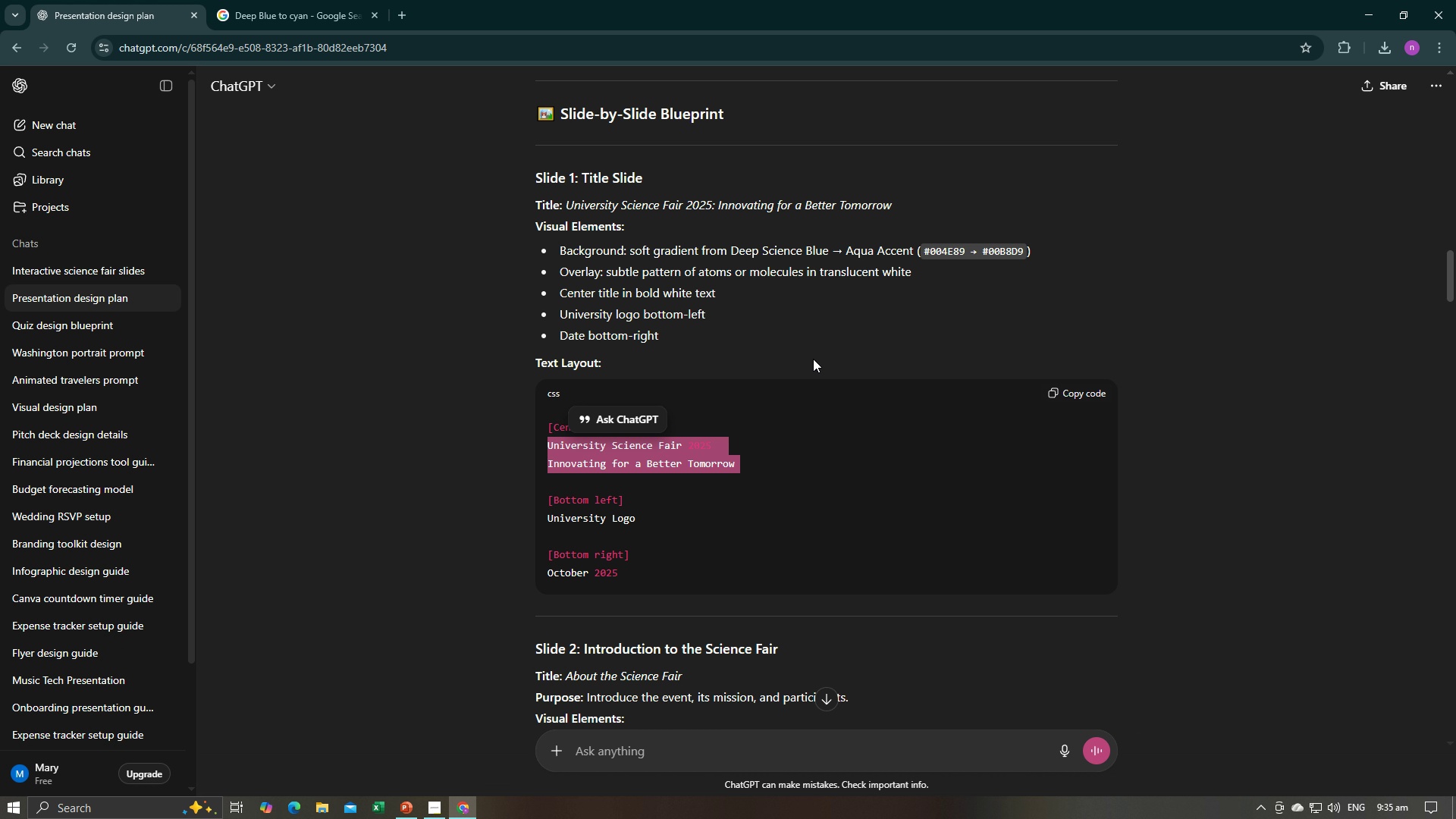 
left_click([817, 355])
 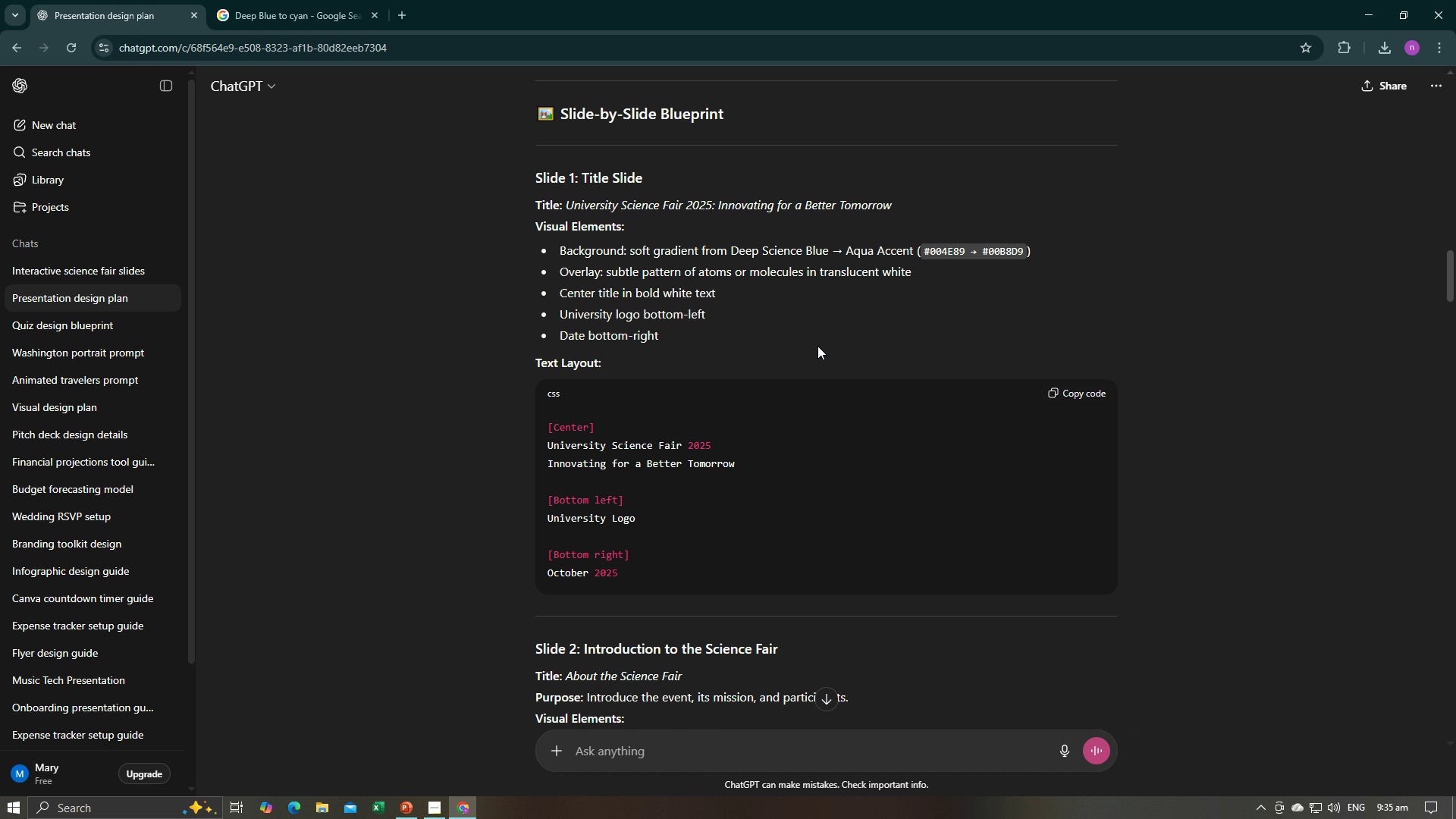 
left_click_drag(start_coordinate=[917, 271], to_coordinate=[608, 270])
 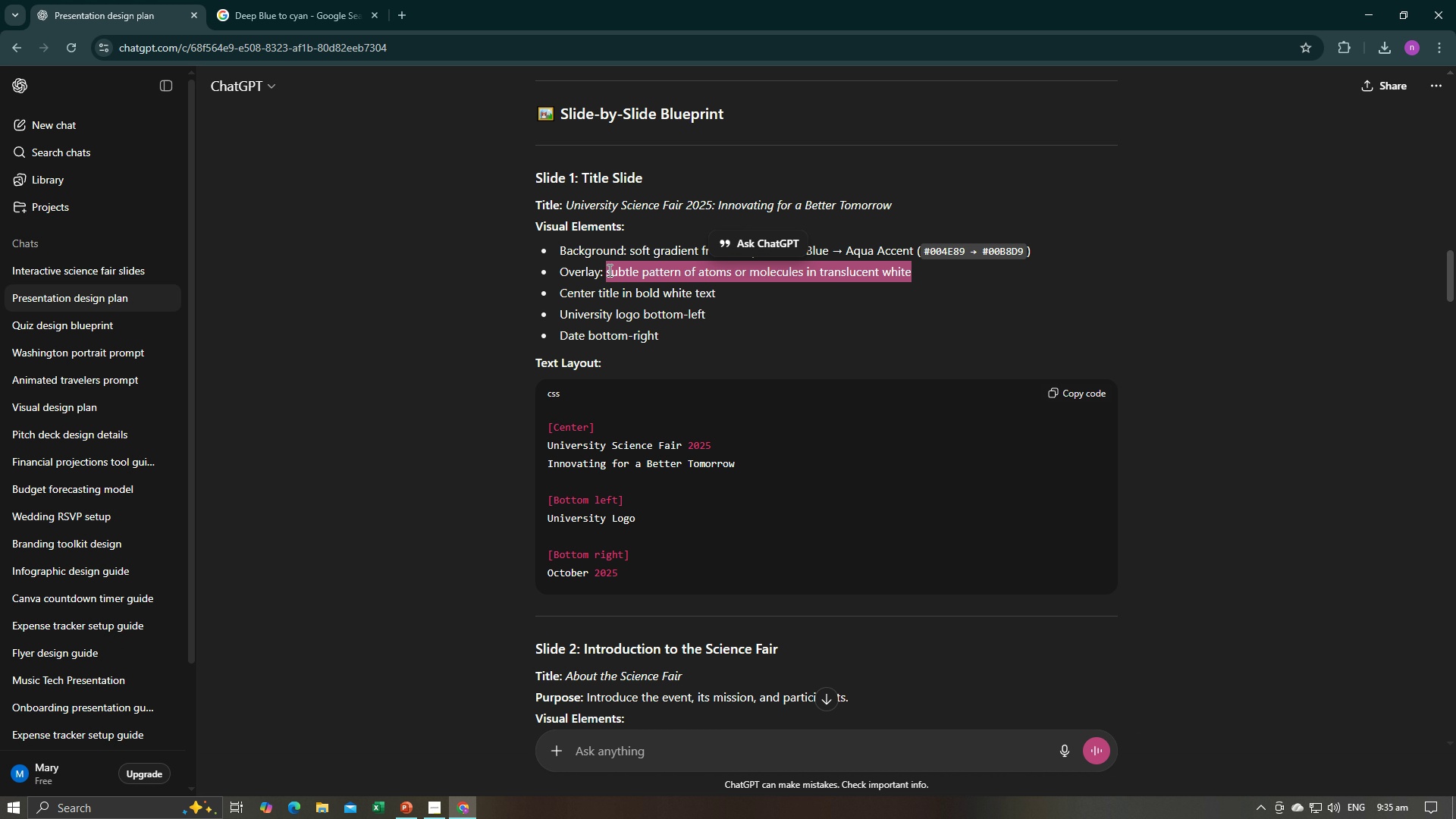 
key(Control+C)
 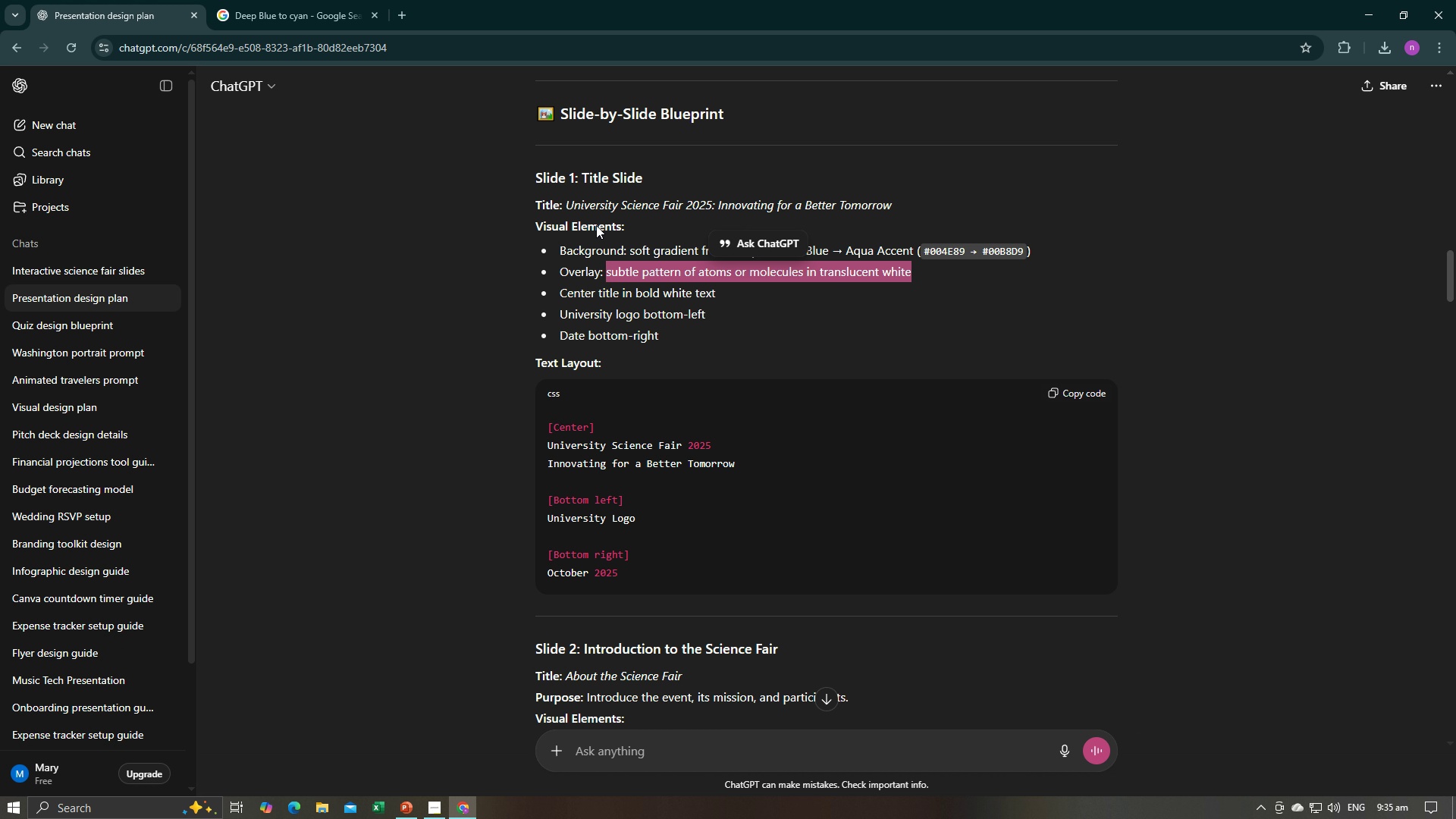 
key(Control+C)
 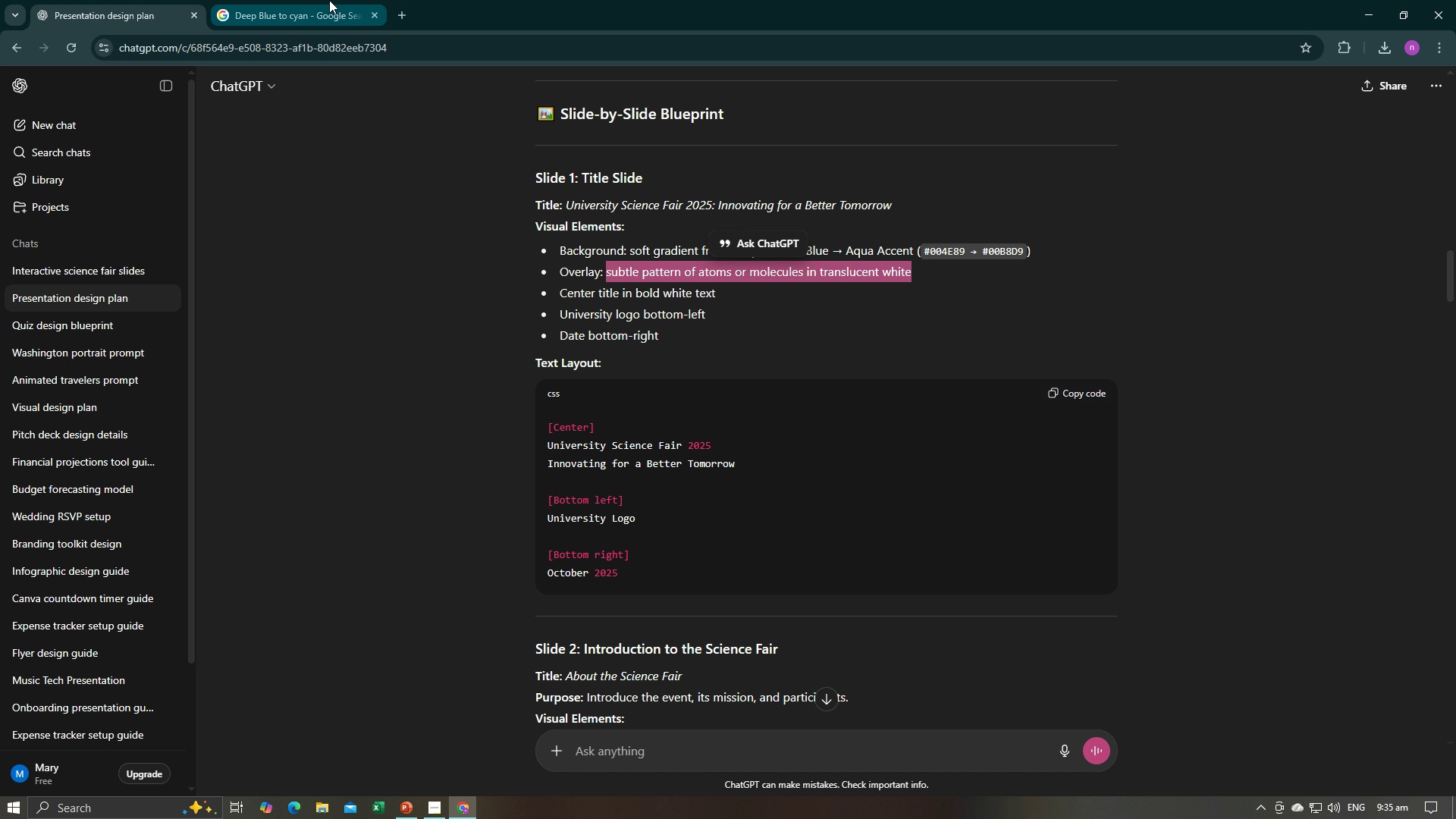 
left_click([329, 0])
 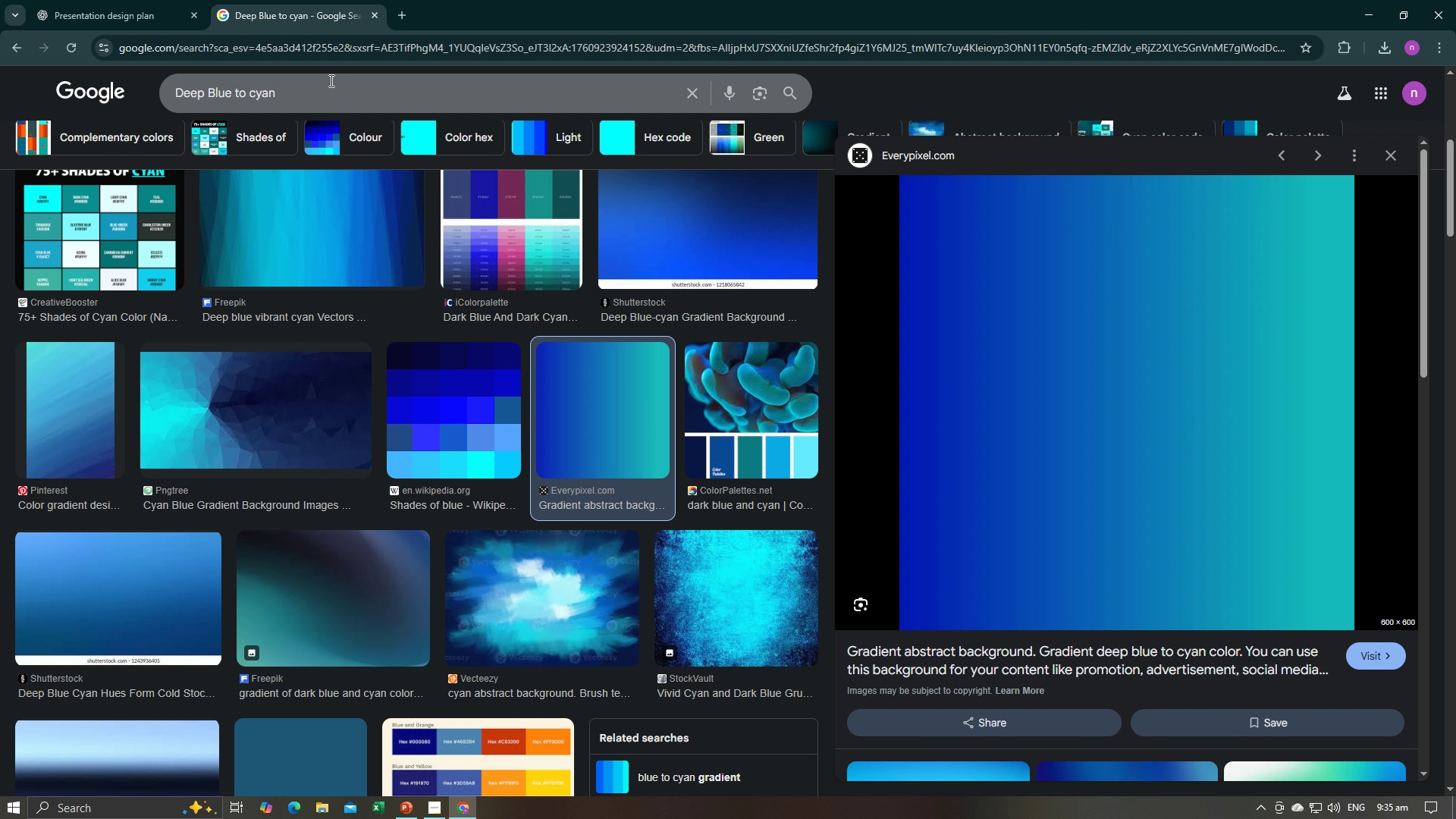 
left_click([330, 80])
 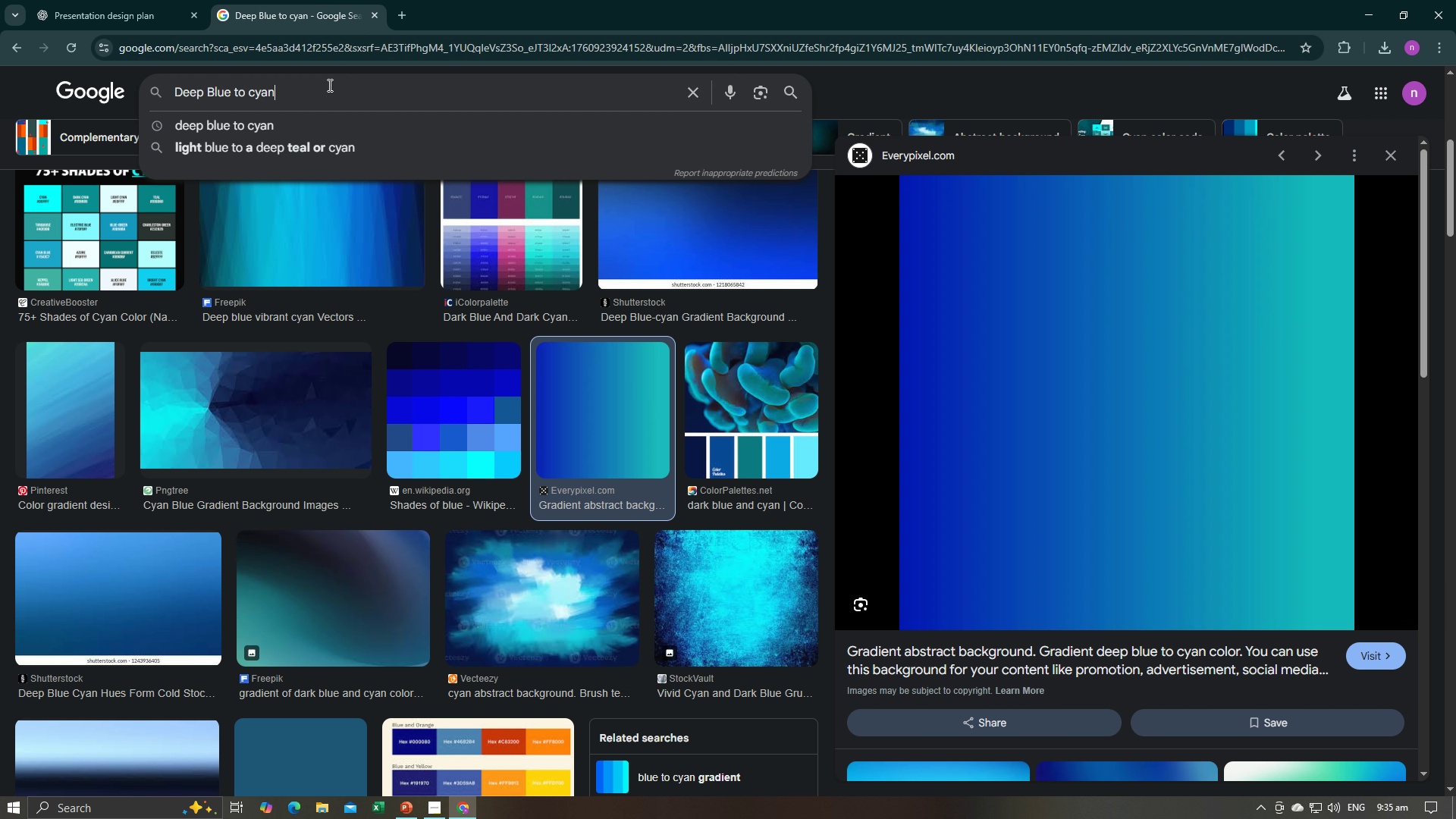 
left_click_drag(start_coordinate=[328, 86], to_coordinate=[144, 77])
 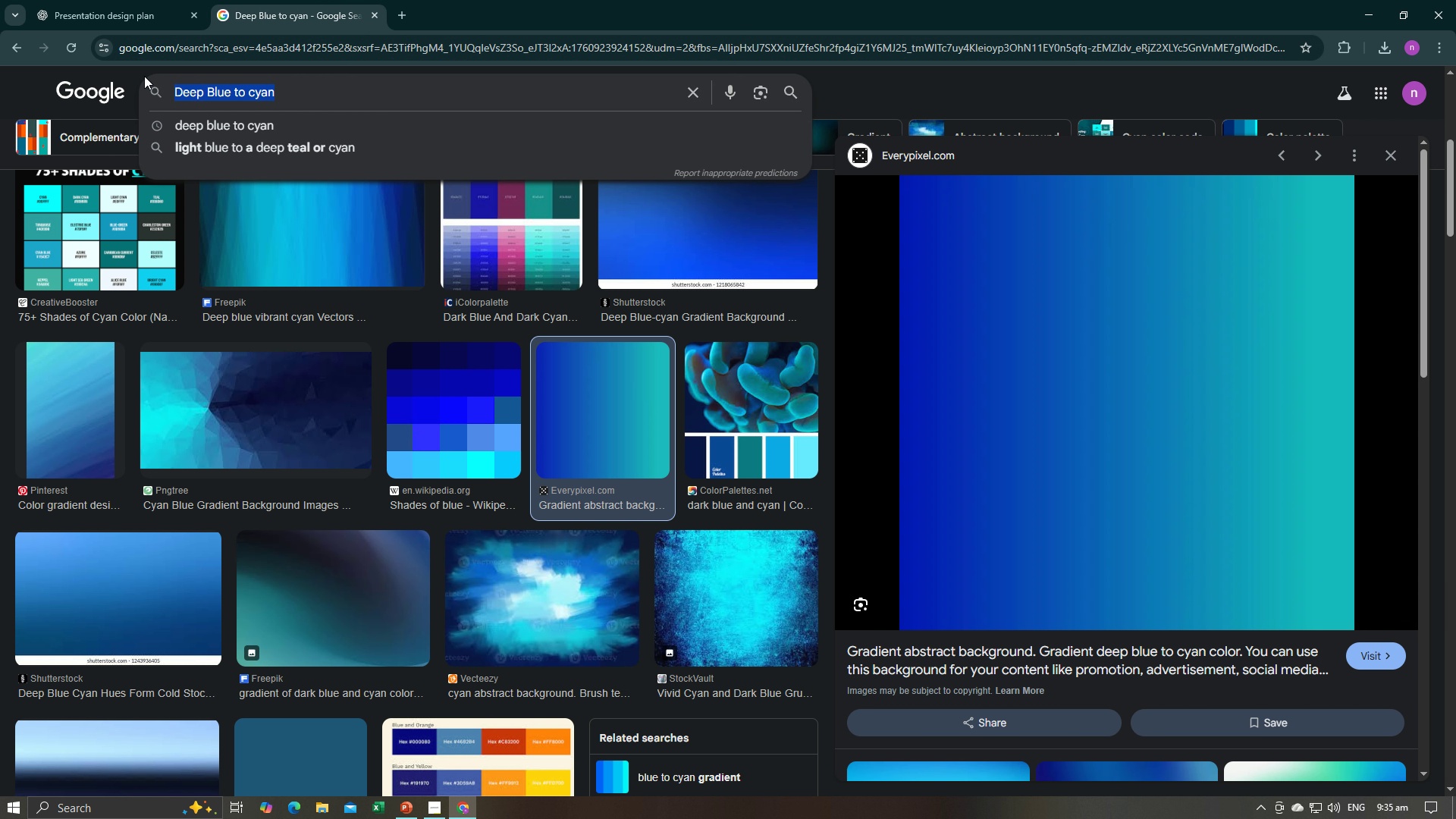 
key(Control+V)
 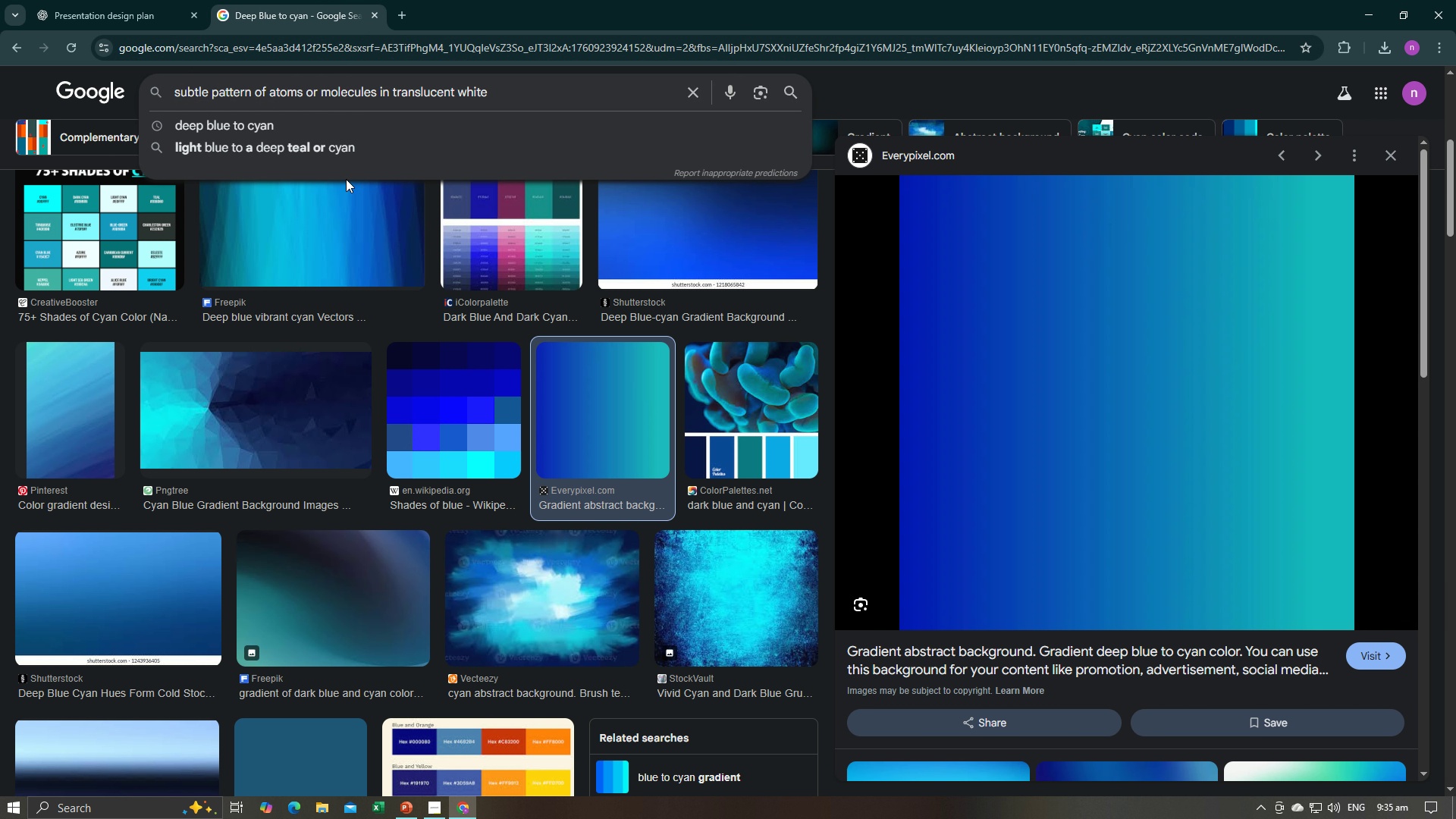 
key(Enter)
 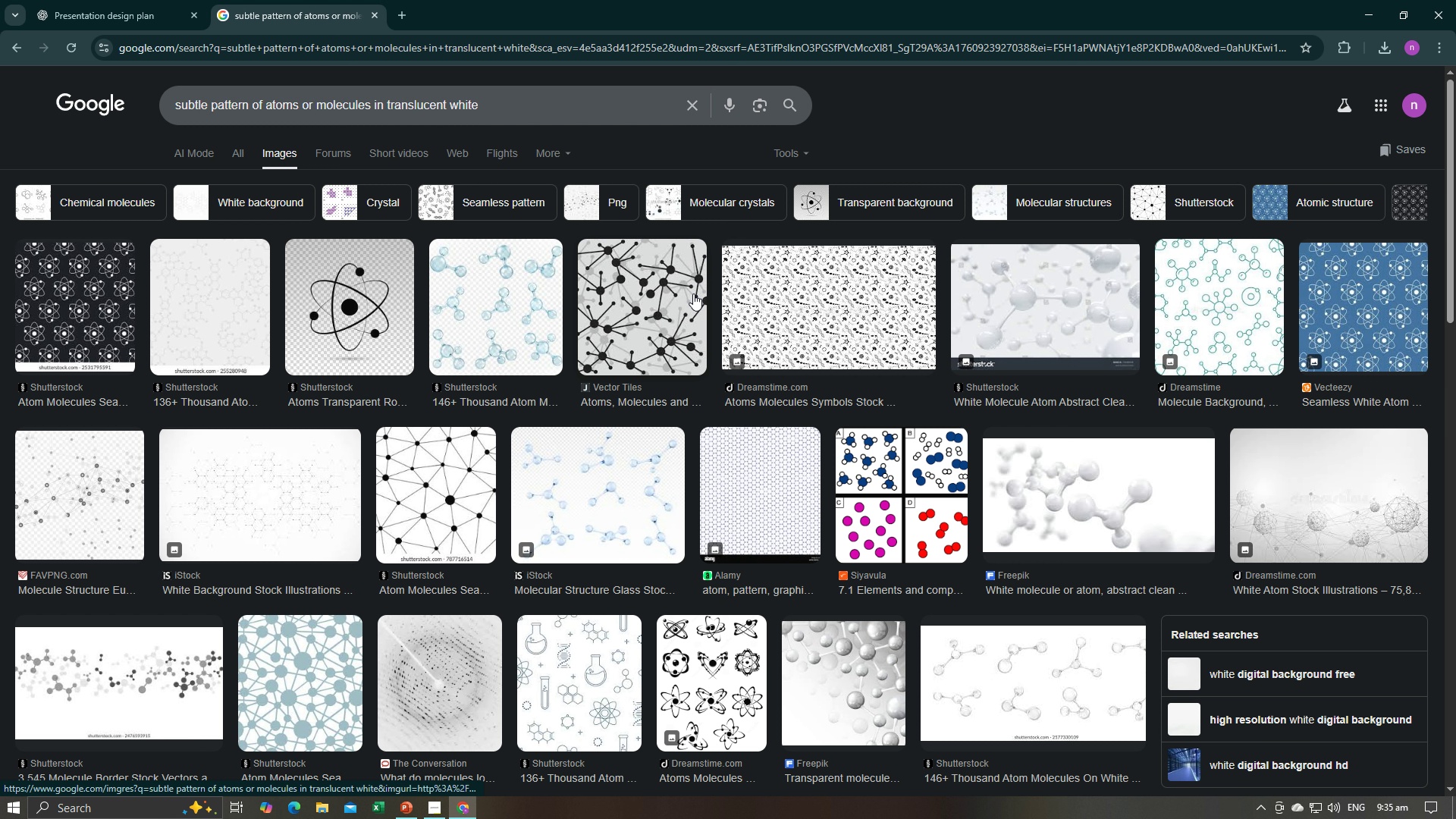 
wait(5.56)
 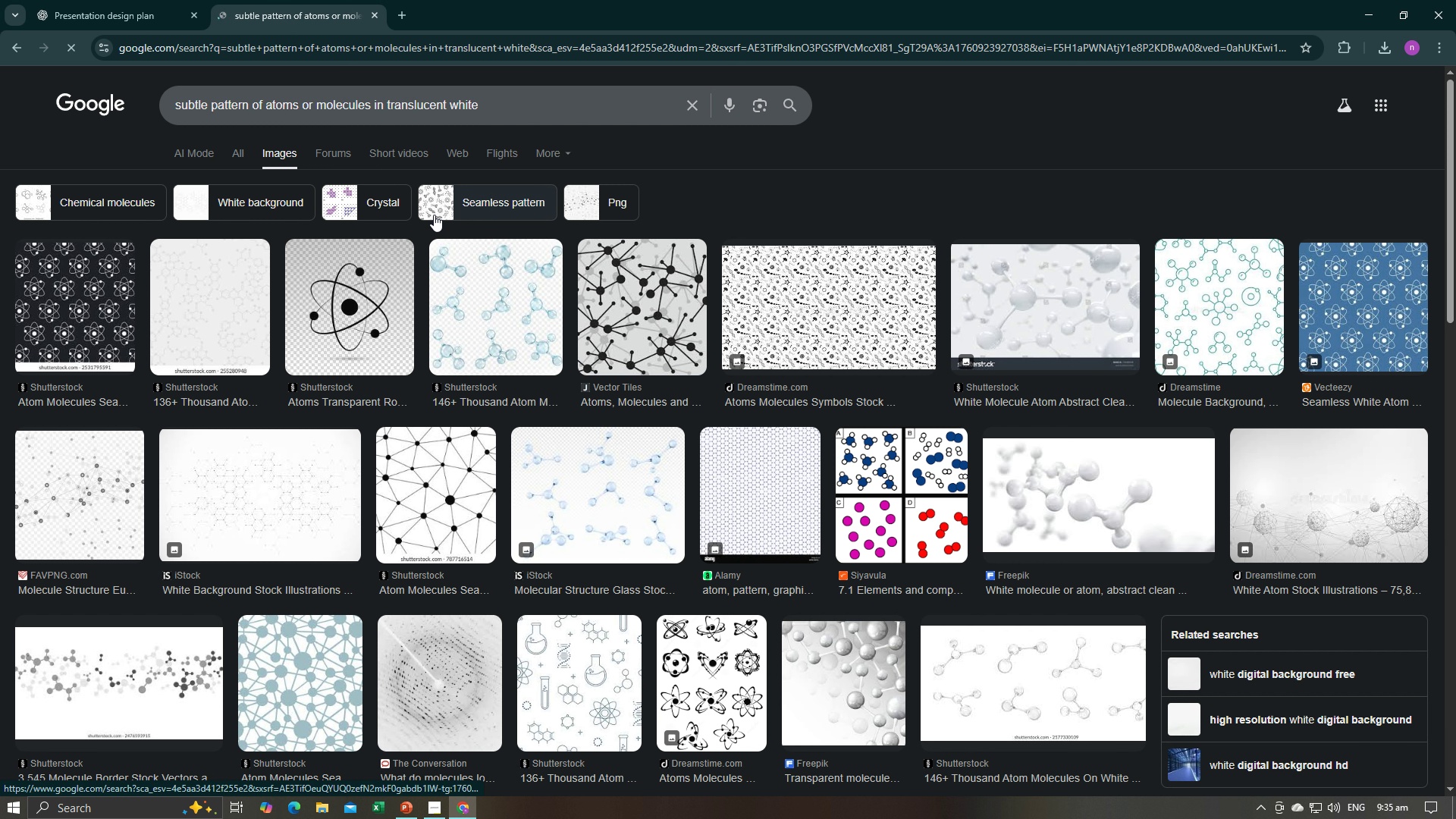 
left_click([507, 110])
 